 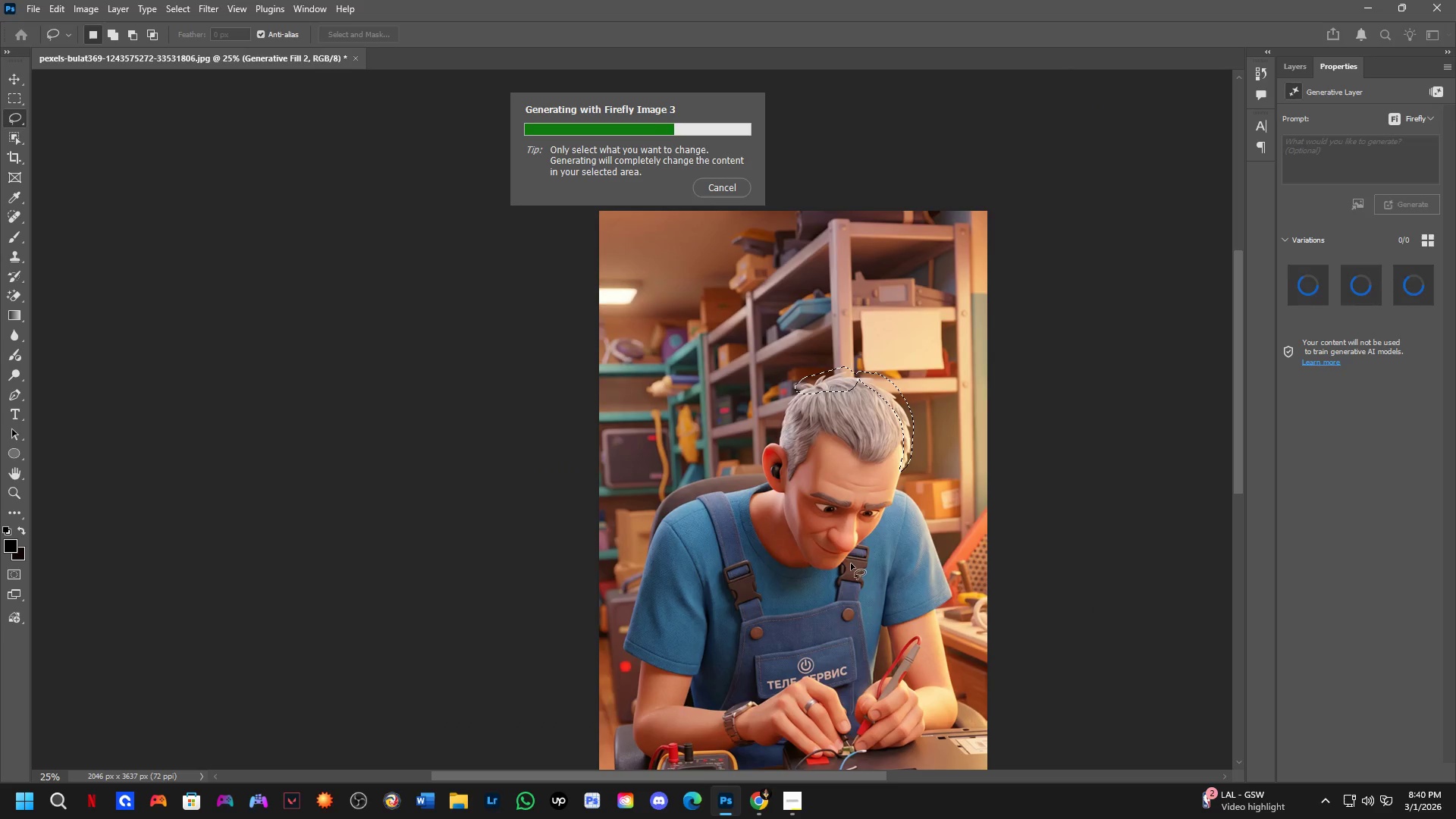 
hold_key(key=Space, duration=0.42)
 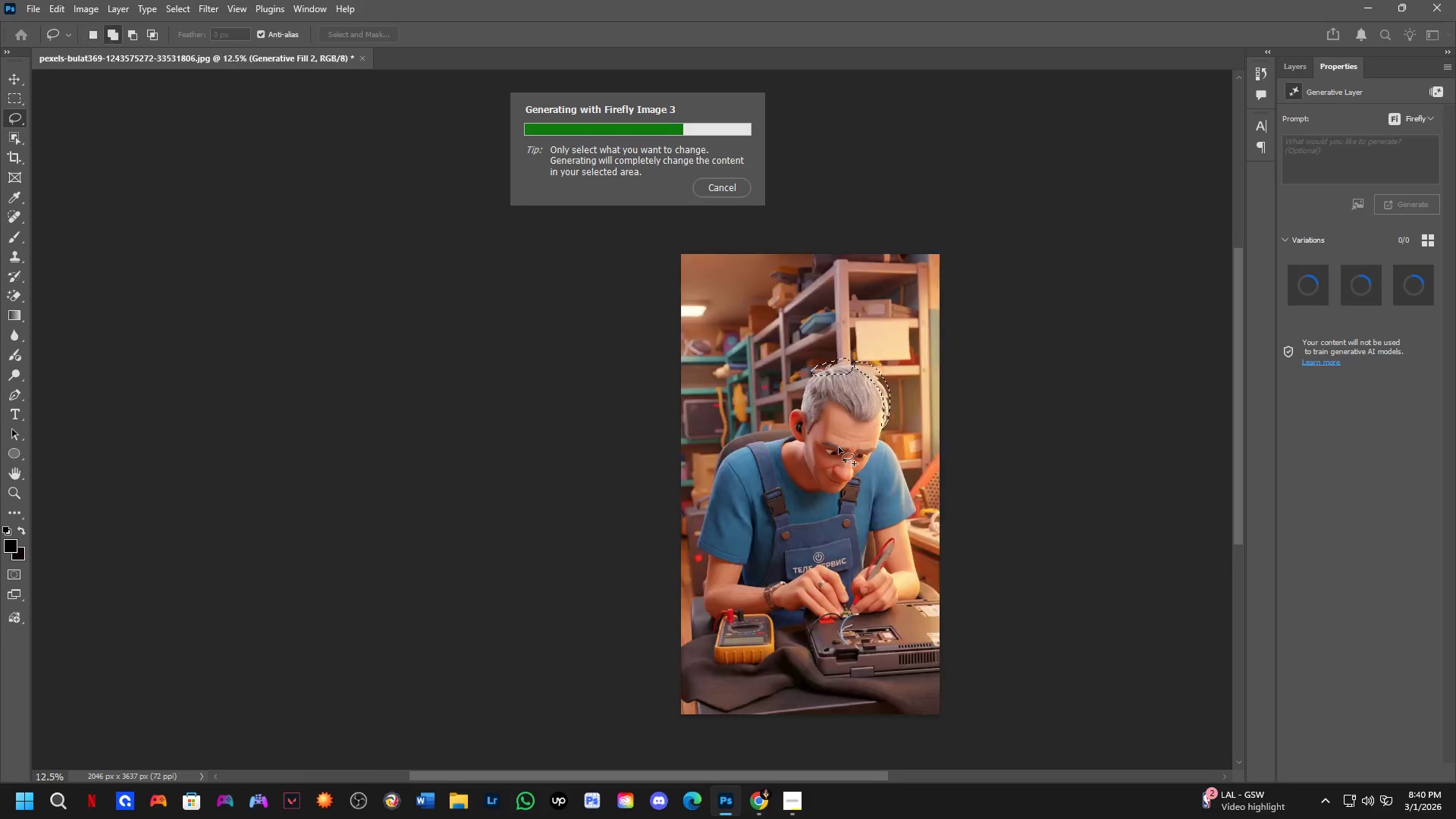 
left_click_drag(start_coordinate=[852, 558], to_coordinate=[846, 413])
 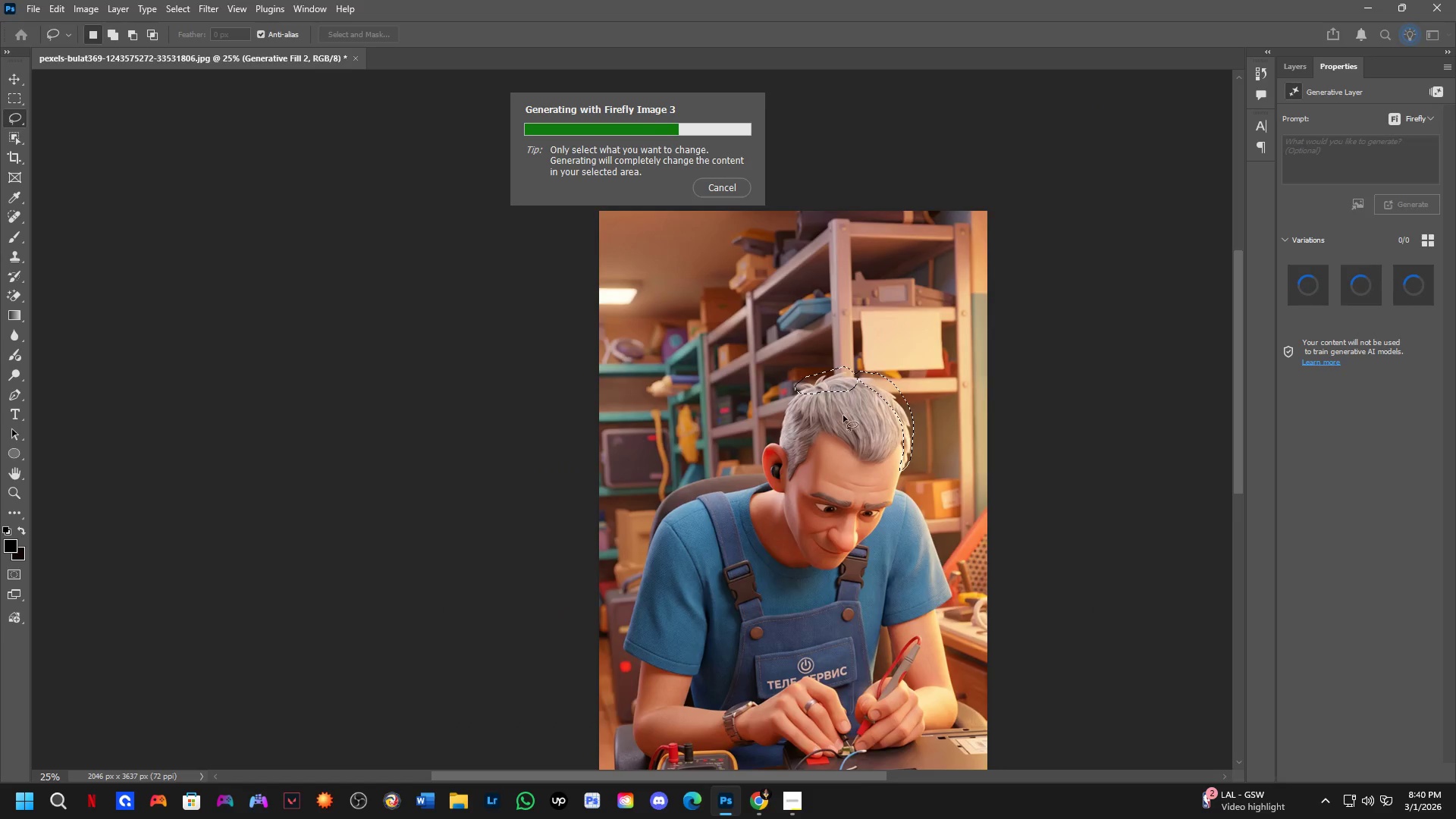 
scroll: coordinate [822, 398], scroll_direction: down, amount: 2.0
 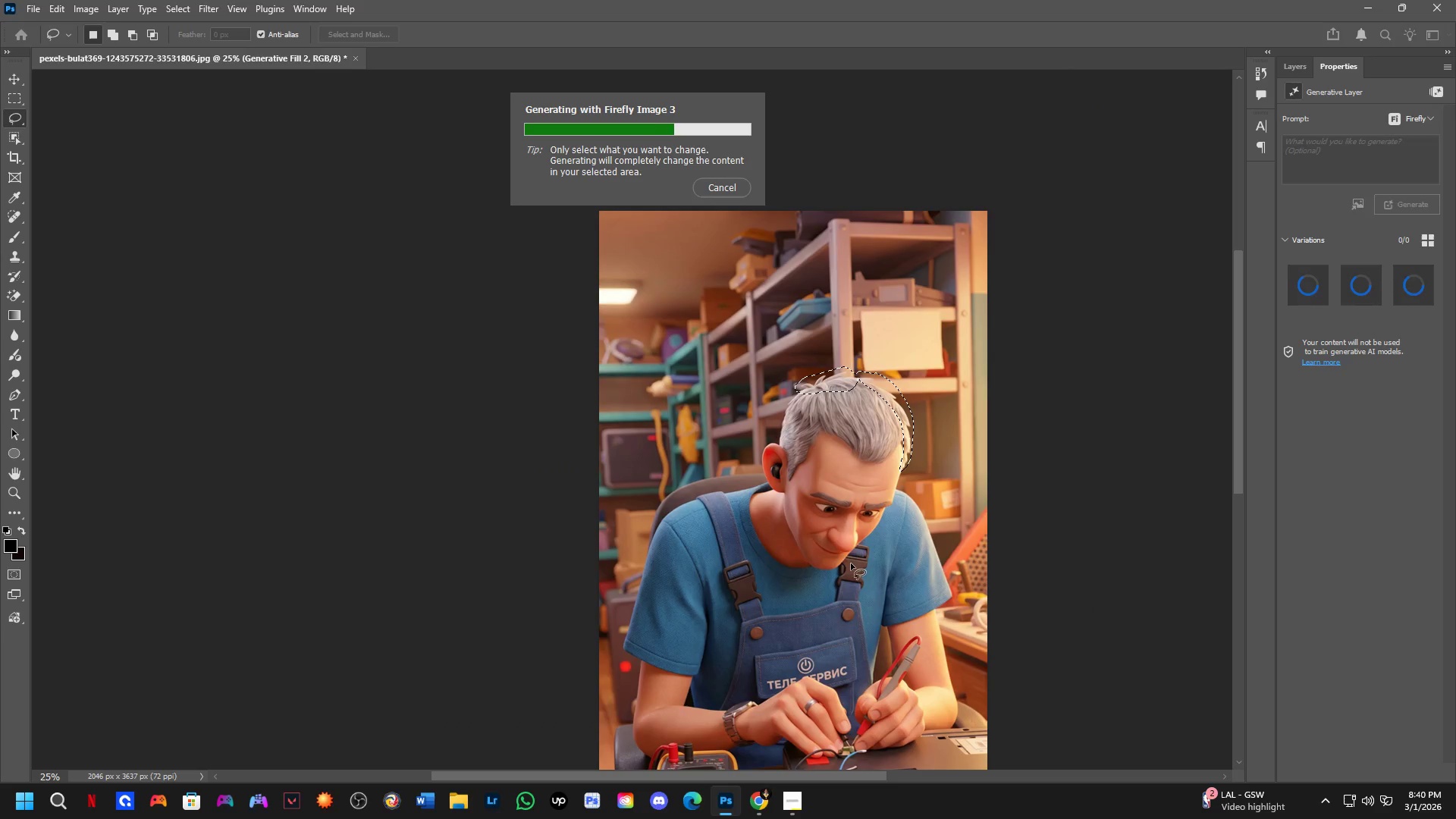 
key(Shift+ShiftLeft)
 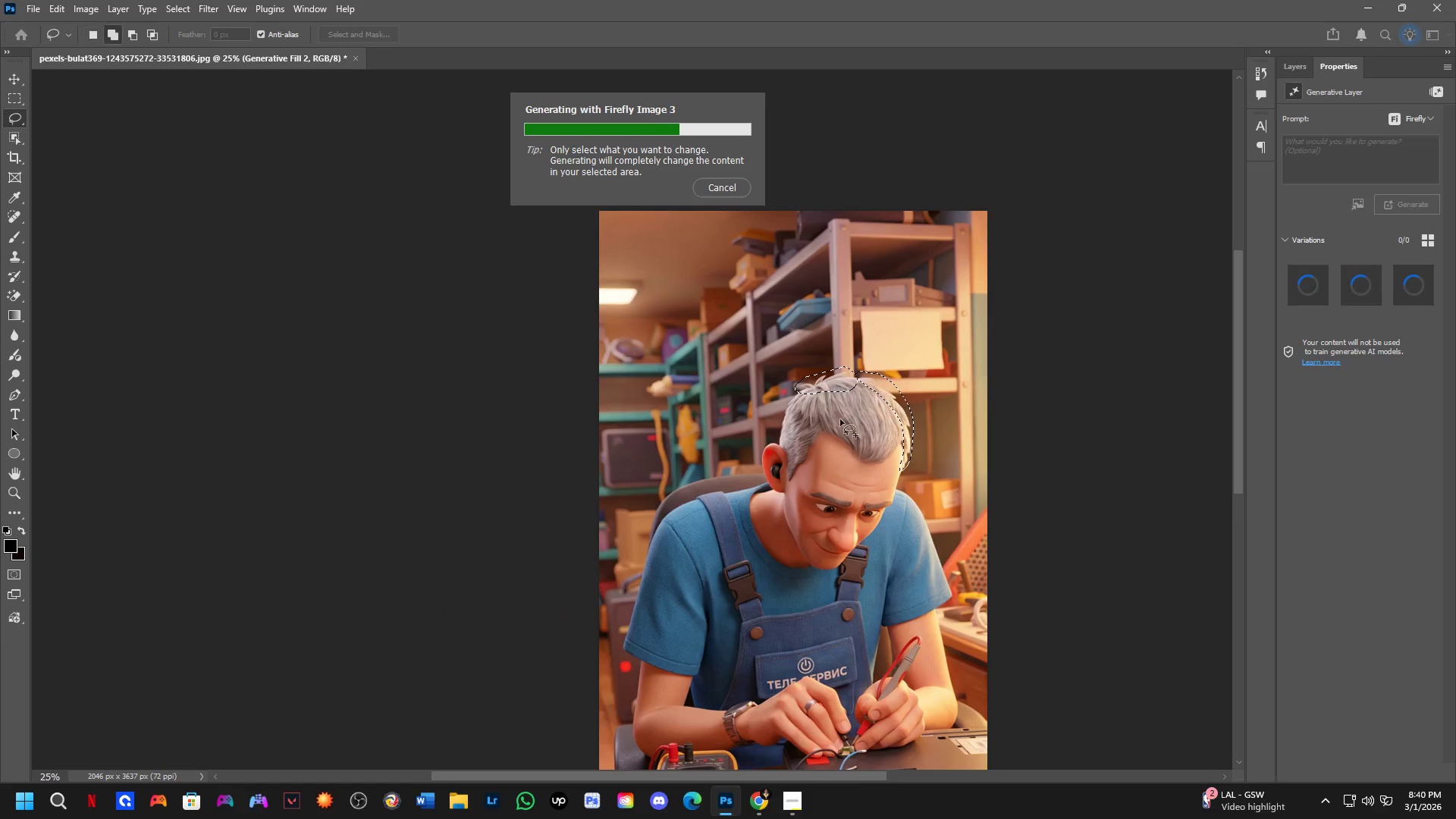 
key(Shift+ShiftLeft)
 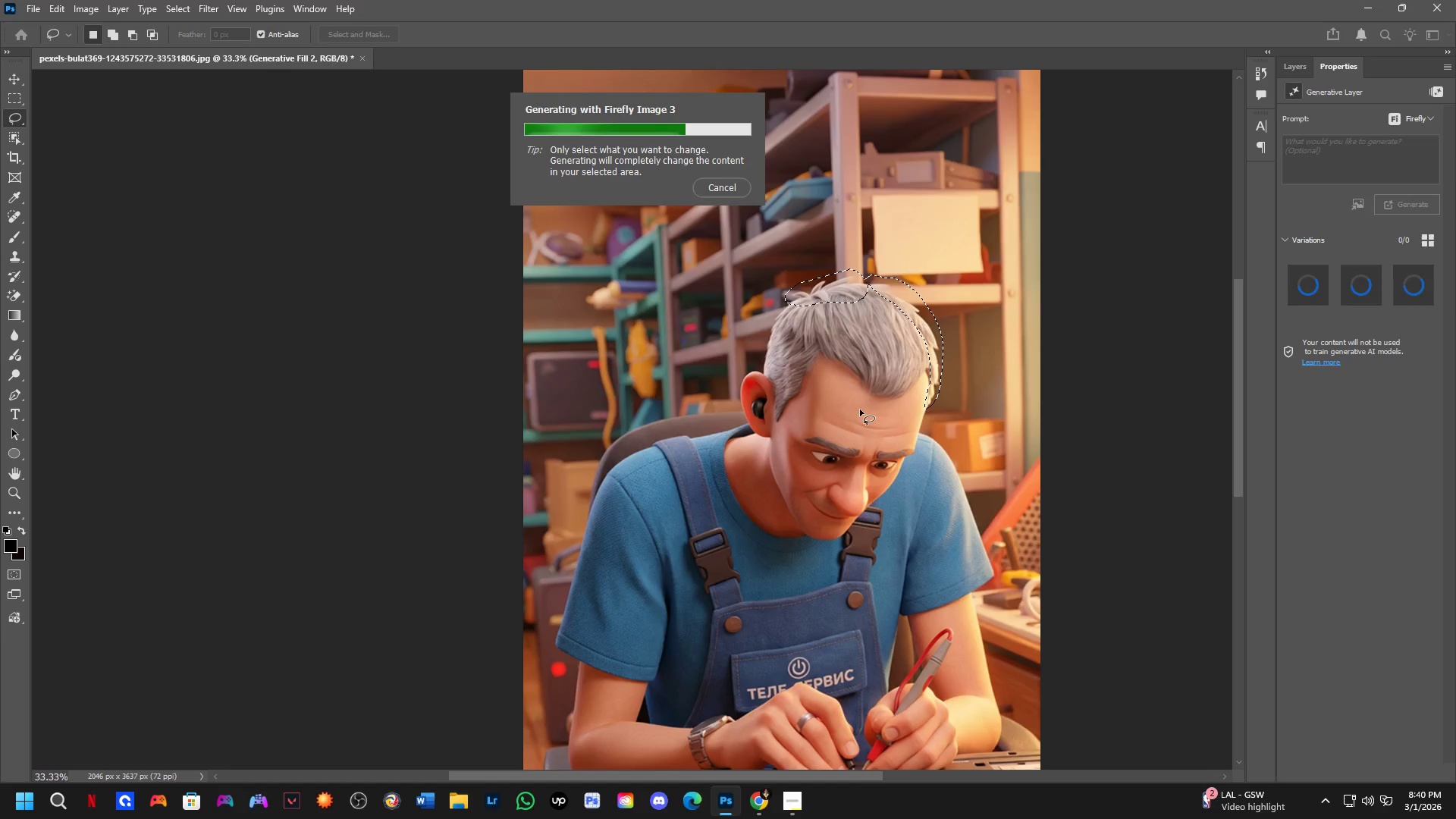 
key(Shift+ShiftLeft)
 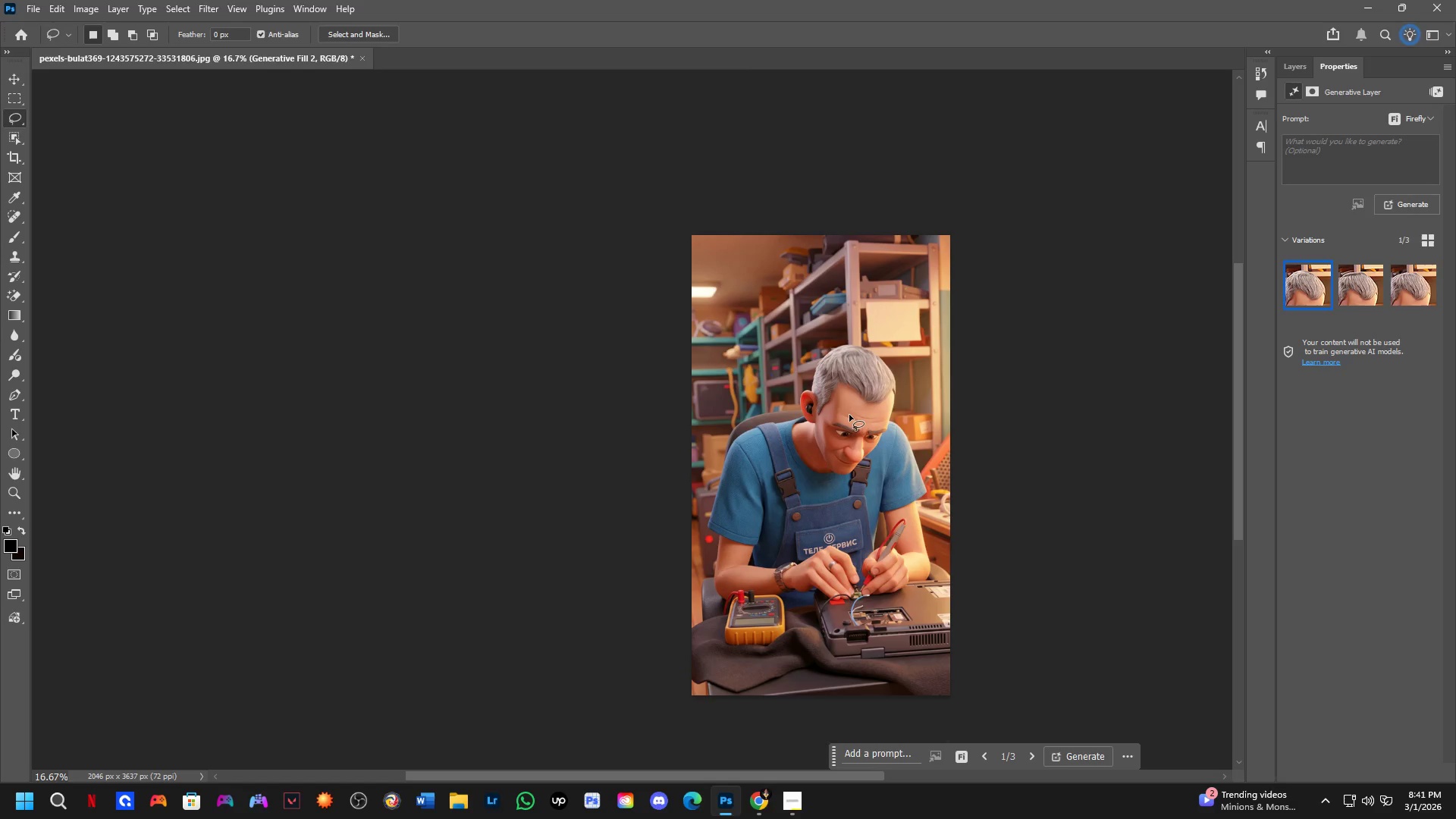 
scroll: coordinate [860, 410], scroll_direction: down, amount: 1.0
 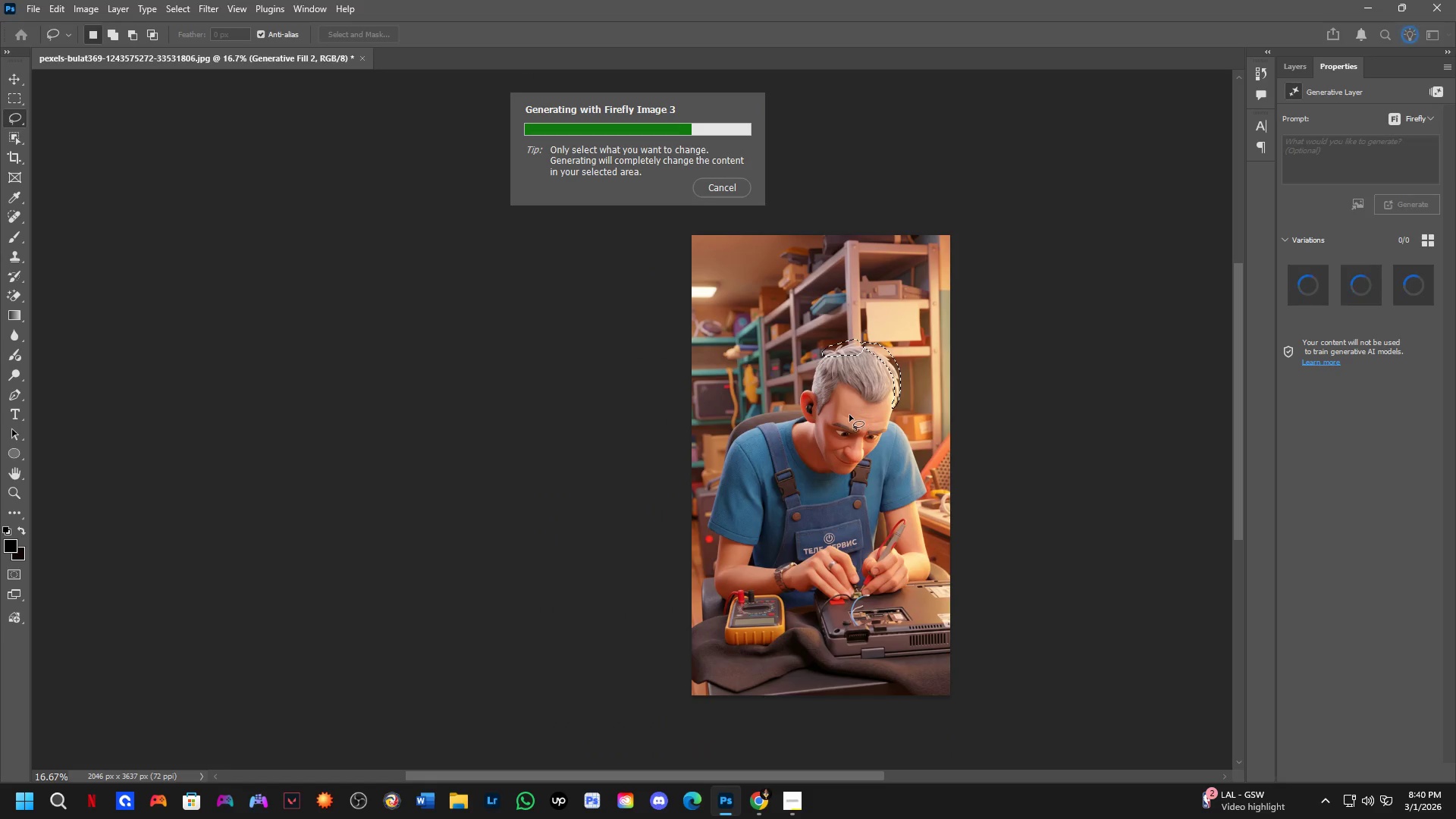 
wait(23.08)
 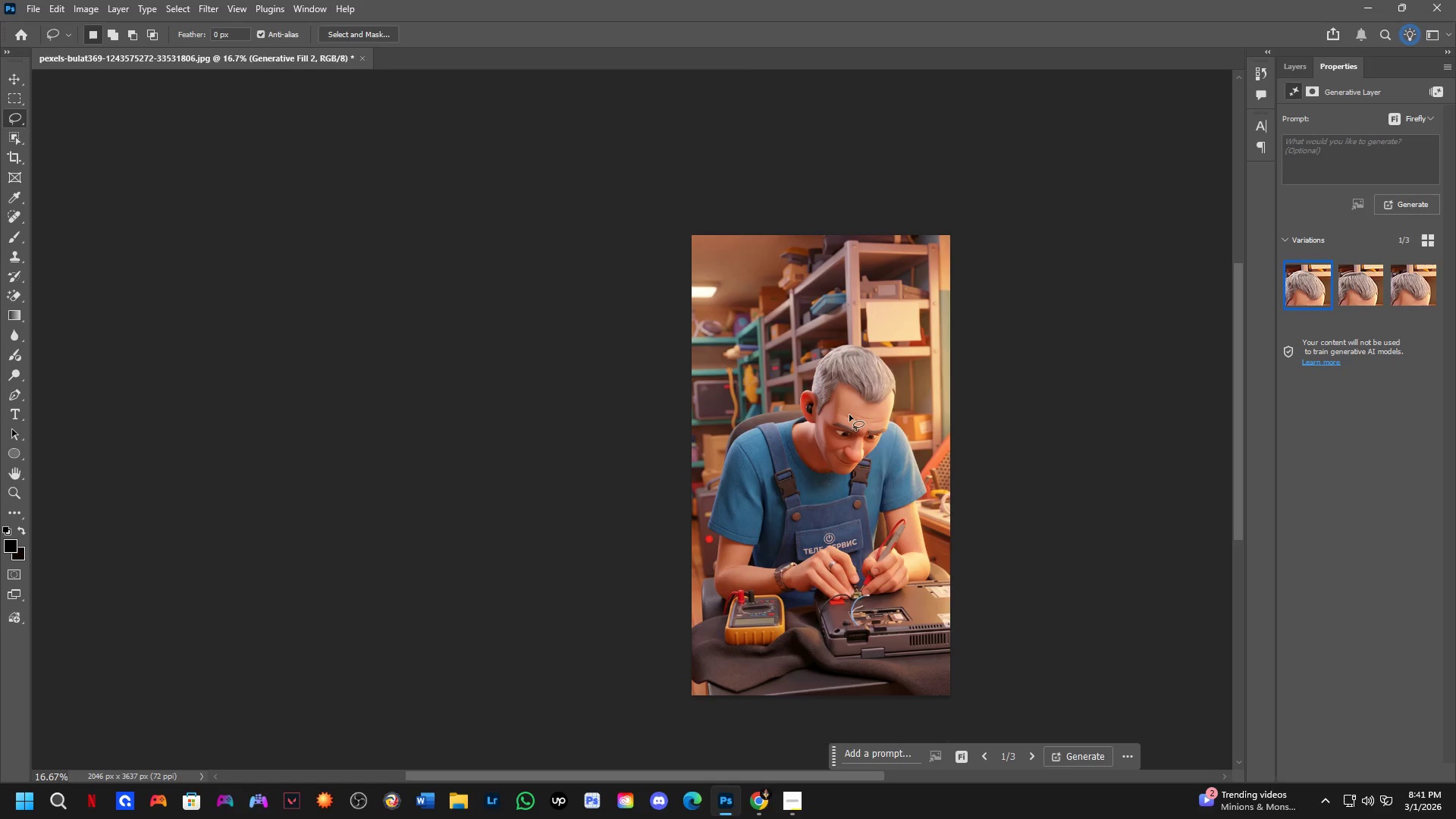 
scroll: coordinate [854, 240], scroll_direction: up, amount: 9.0
 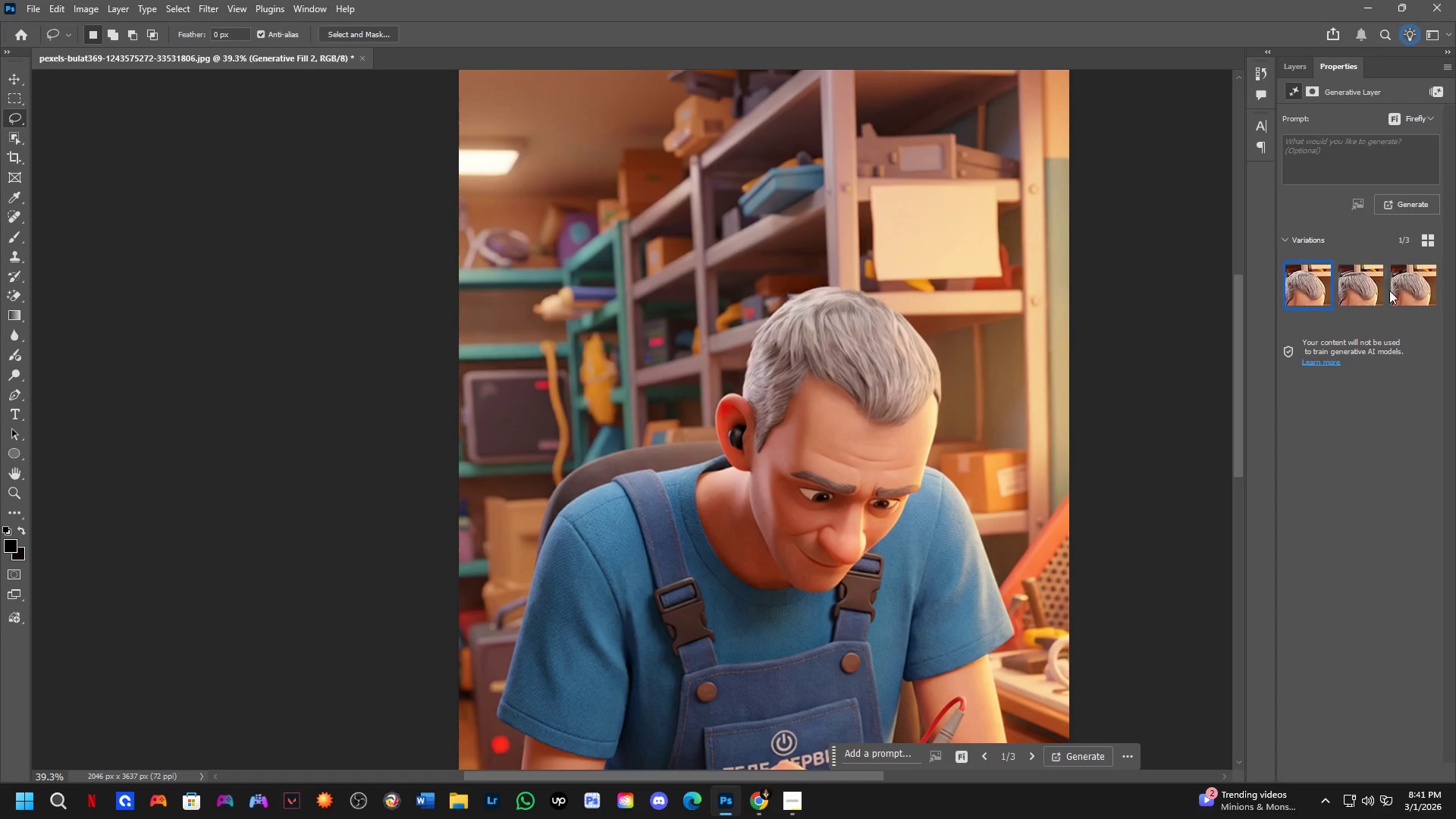 
left_click([1402, 284])
 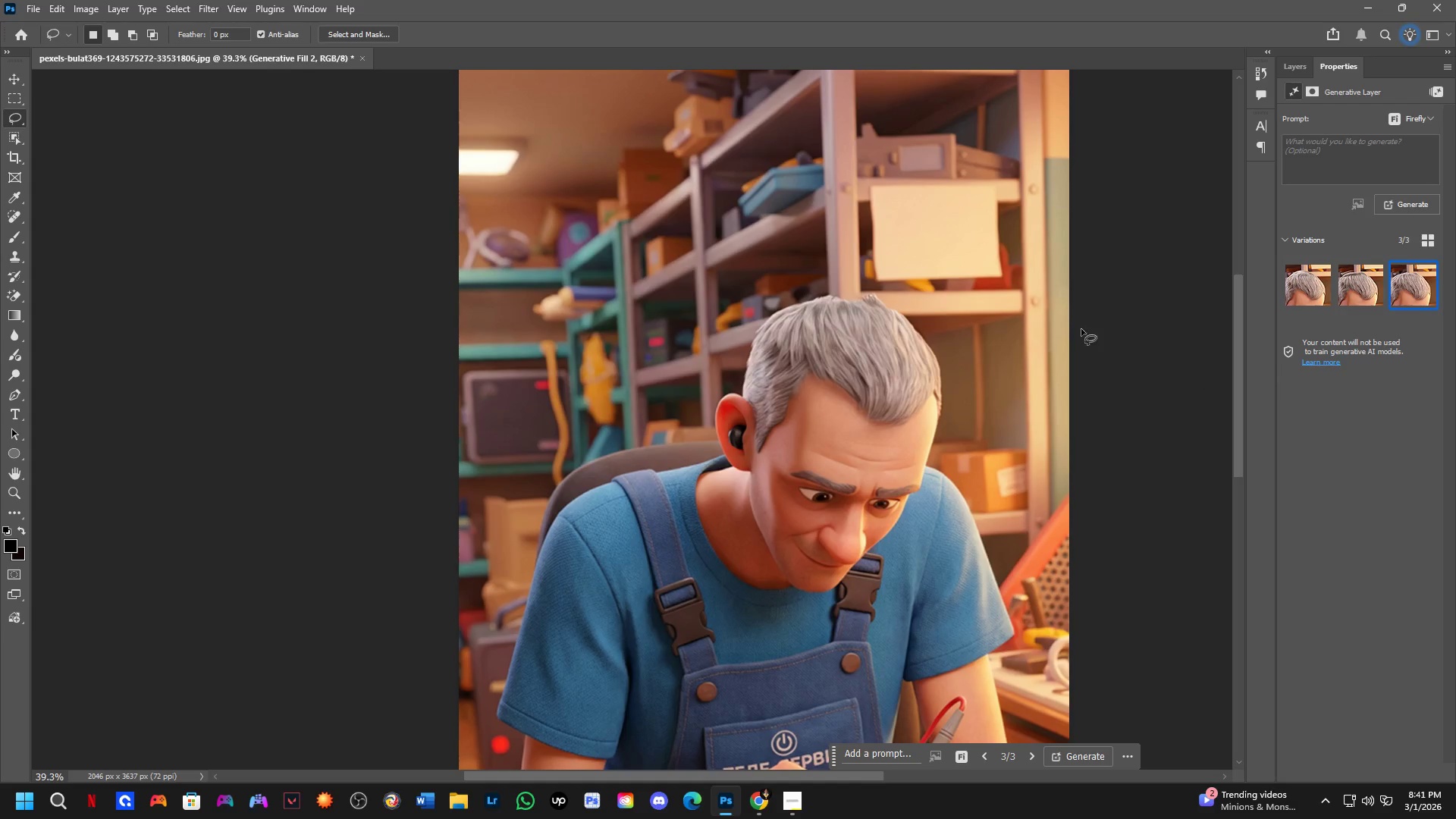 
left_click_drag(start_coordinate=[859, 306], to_coordinate=[849, 281])
 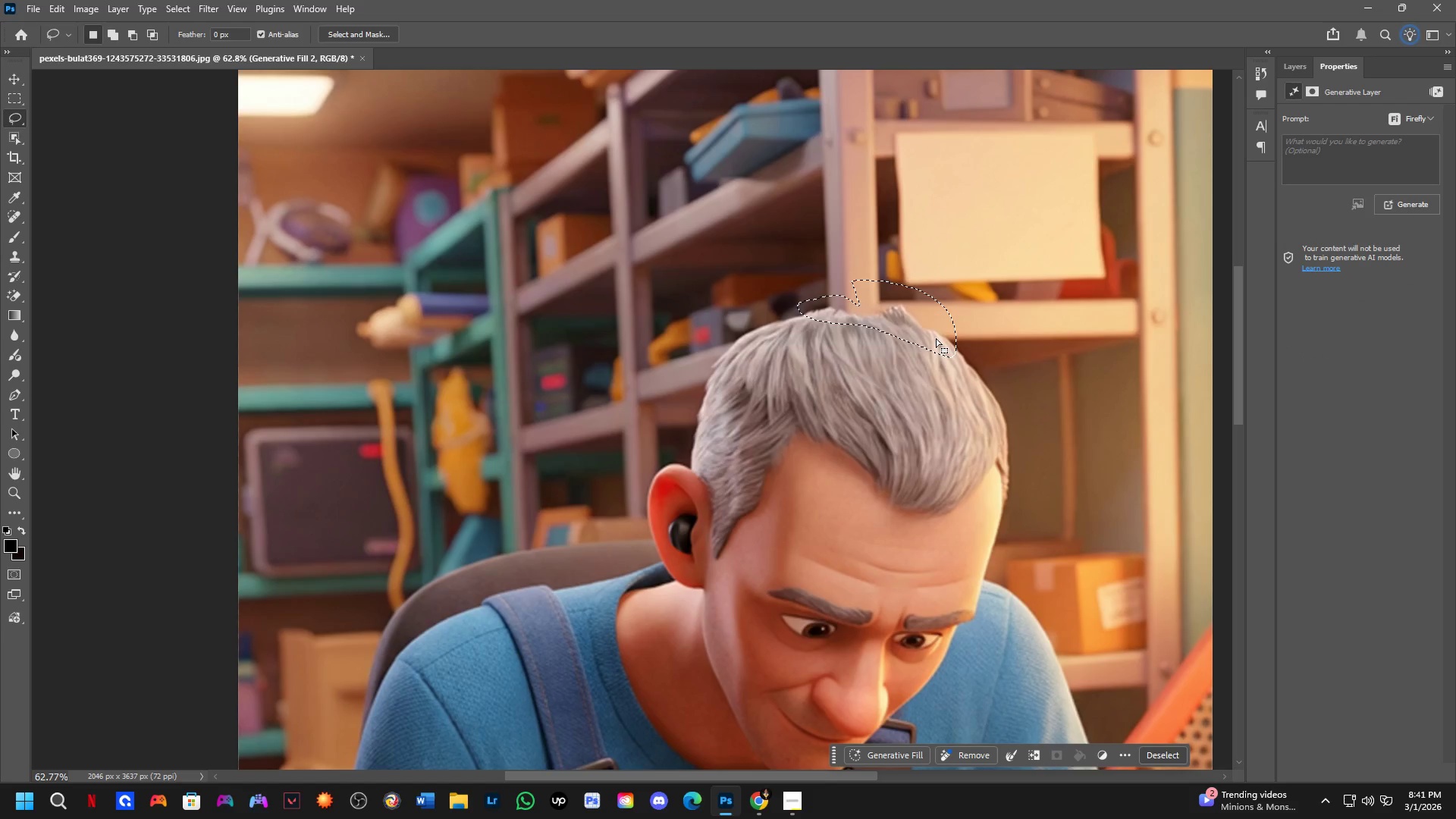 
scroll: coordinate [870, 290], scroll_direction: up, amount: 5.0
 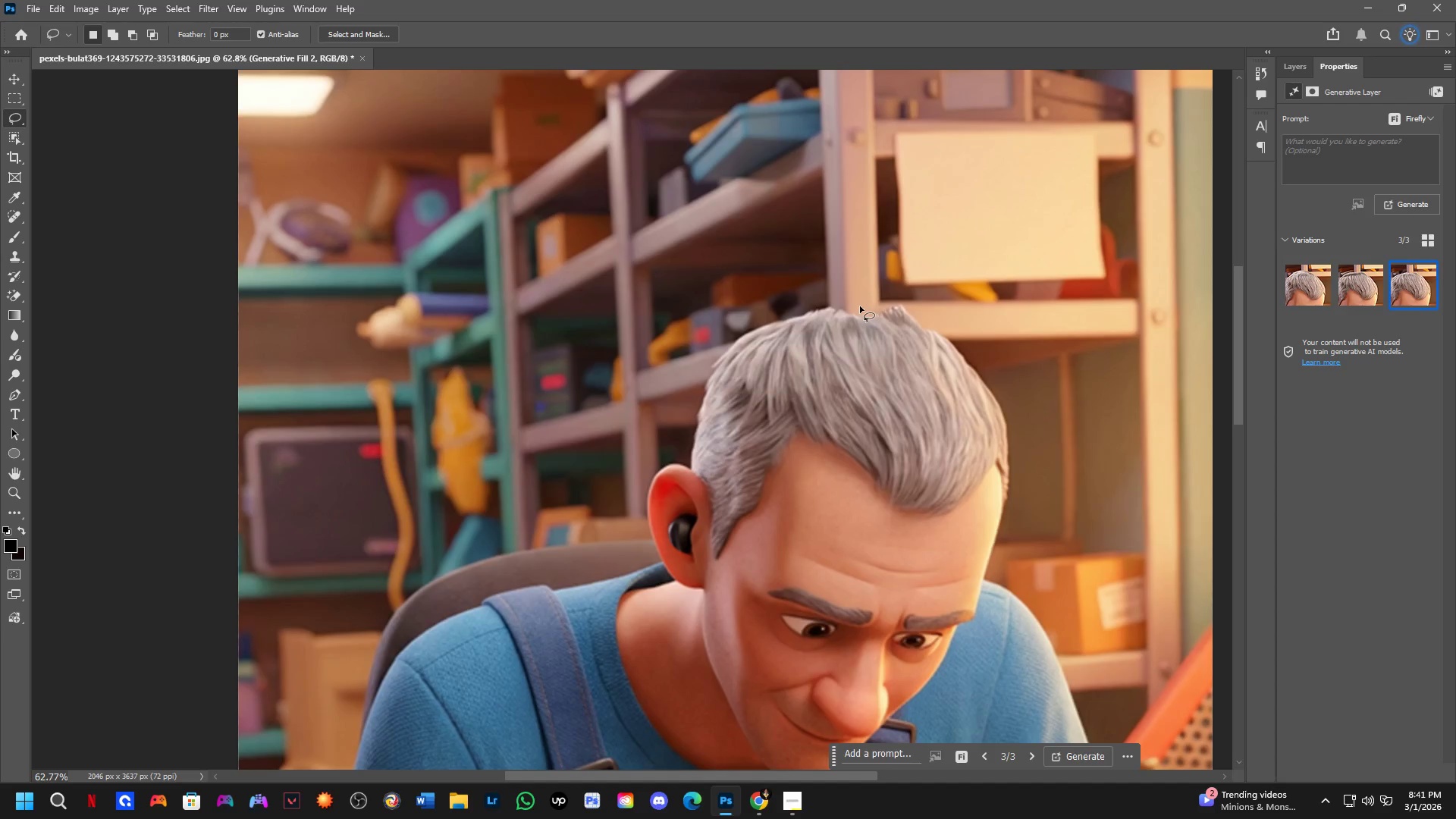 
hold_key(key=ShiftLeft, duration=0.33)
left_click_drag(start_coordinate=[943, 336], to_coordinate=[874, 302])
 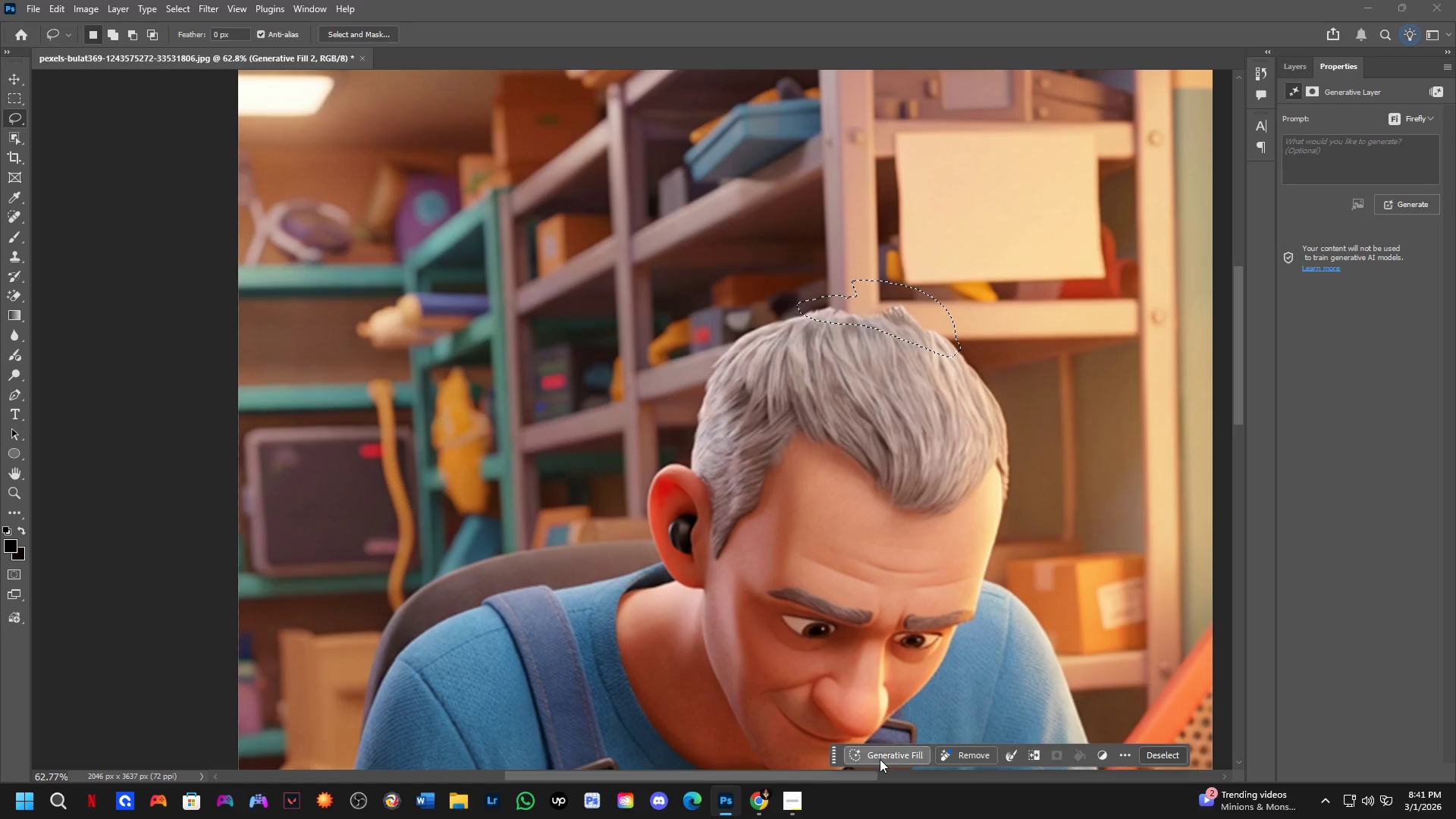 
key(NumpadEnter)
 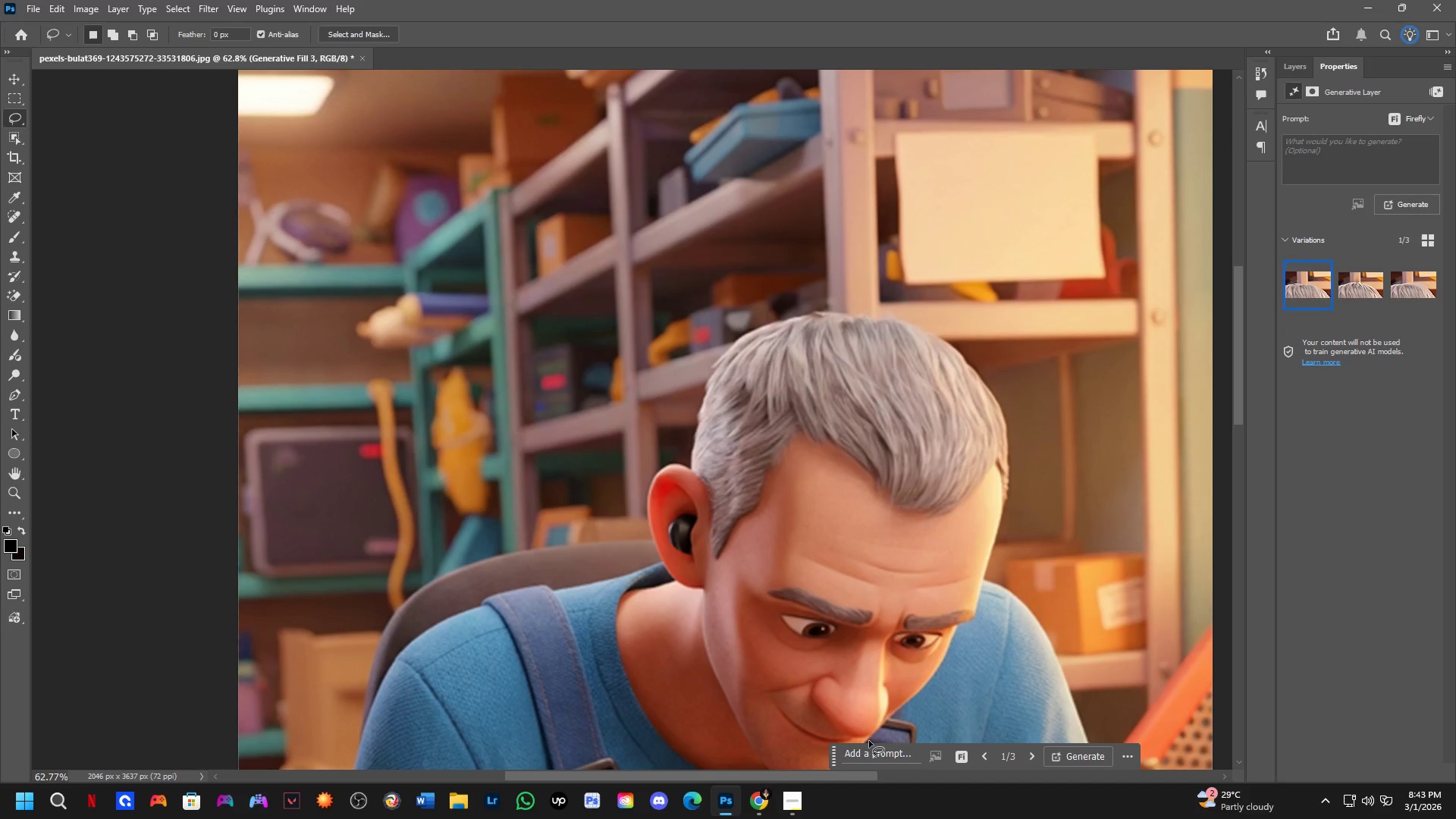 
wait(126.33)
 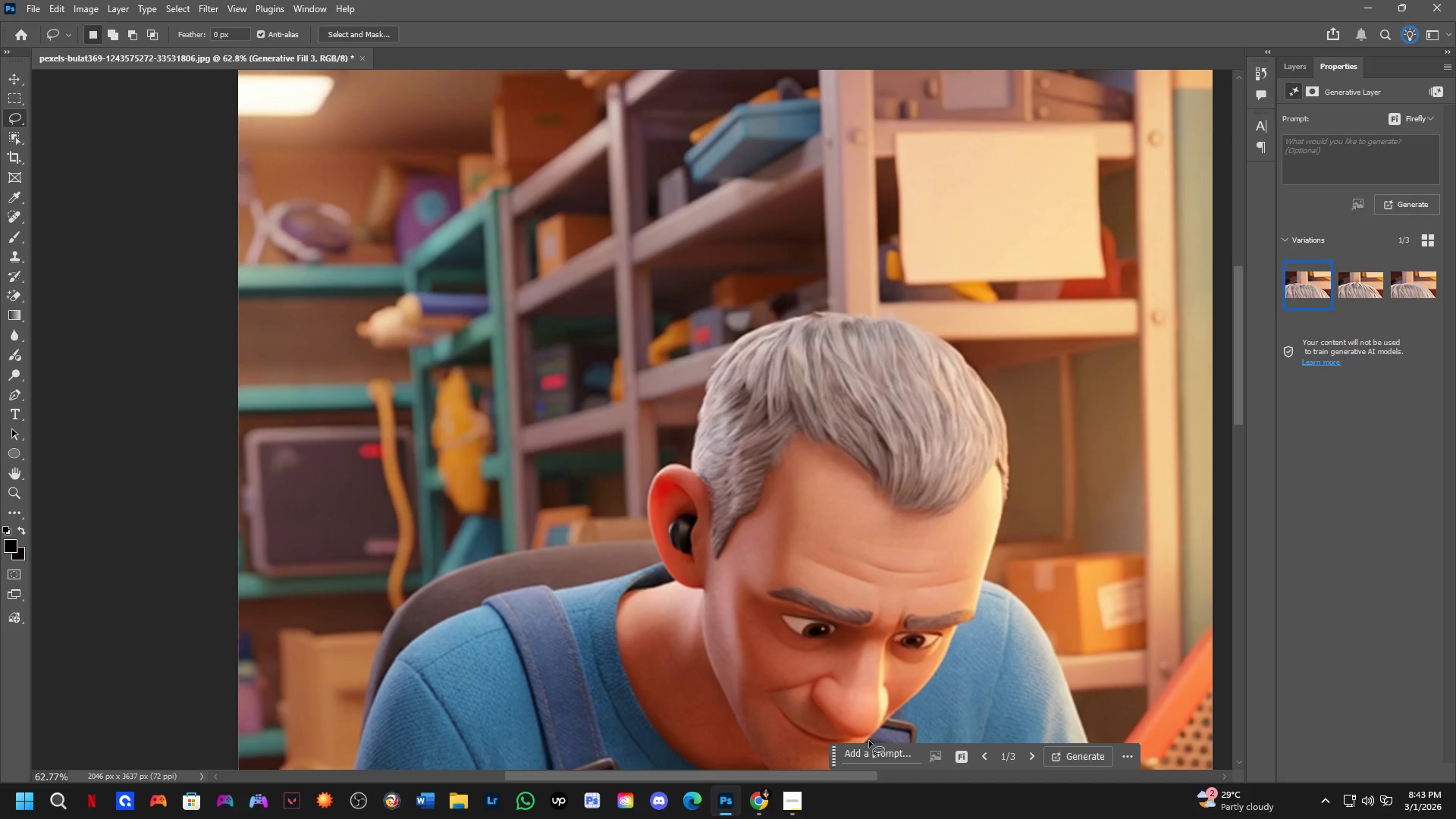 
scroll: coordinate [705, 492], scroll_direction: down, amount: 3.0
 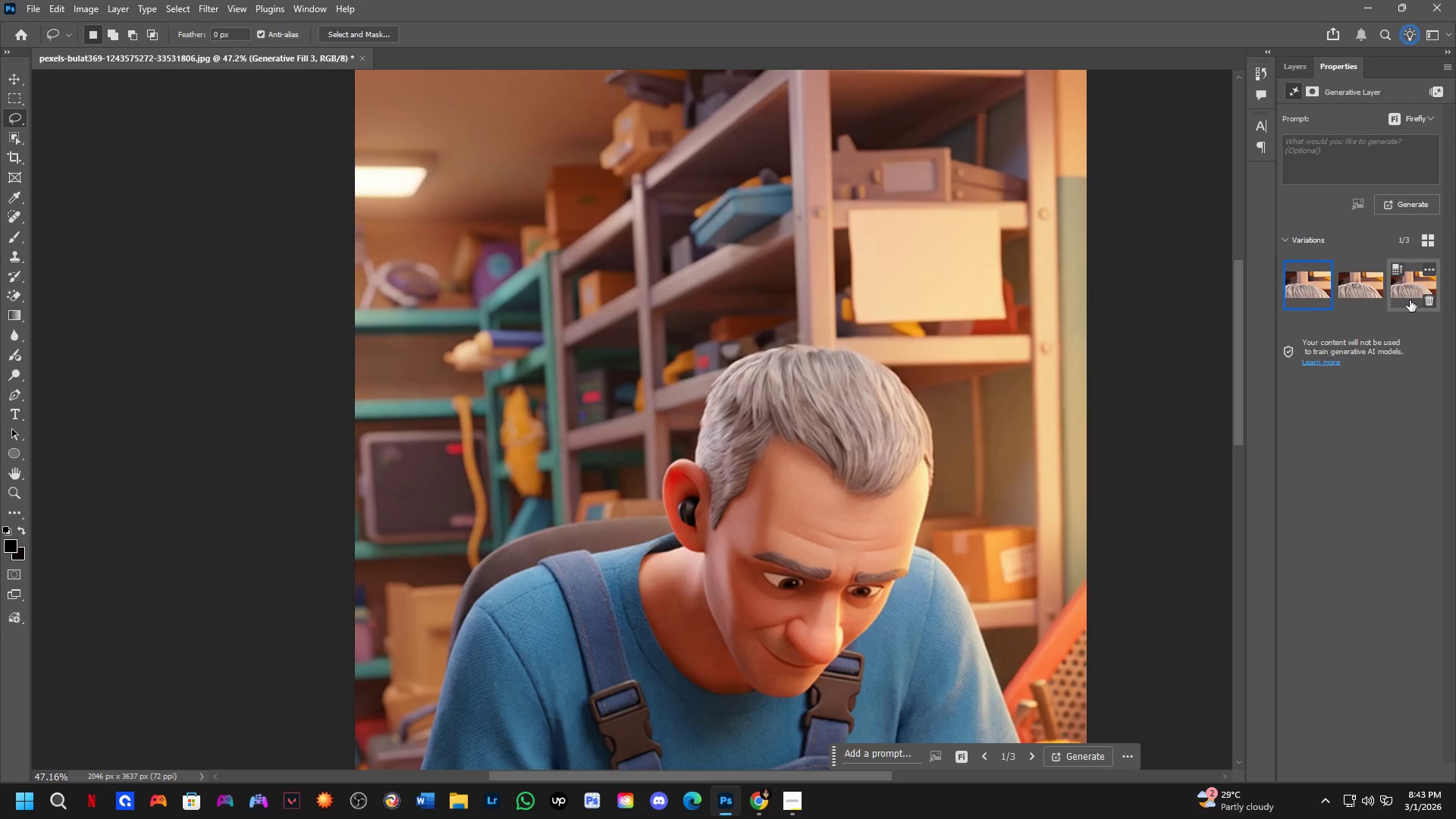 
hold_key(key=Space, duration=0.42)
 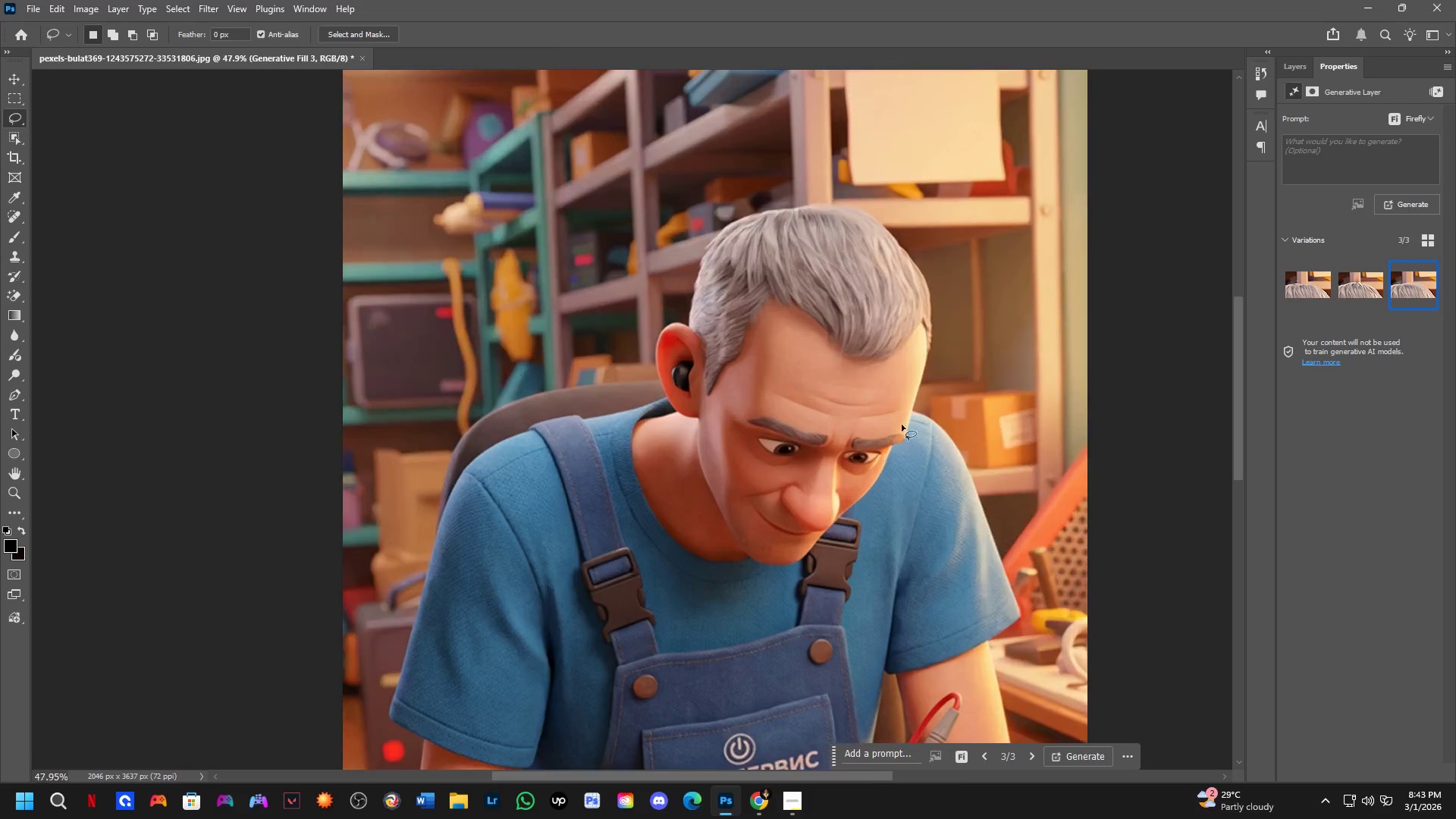 
left_click_drag(start_coordinate=[934, 346], to_coordinate=[895, 284])
 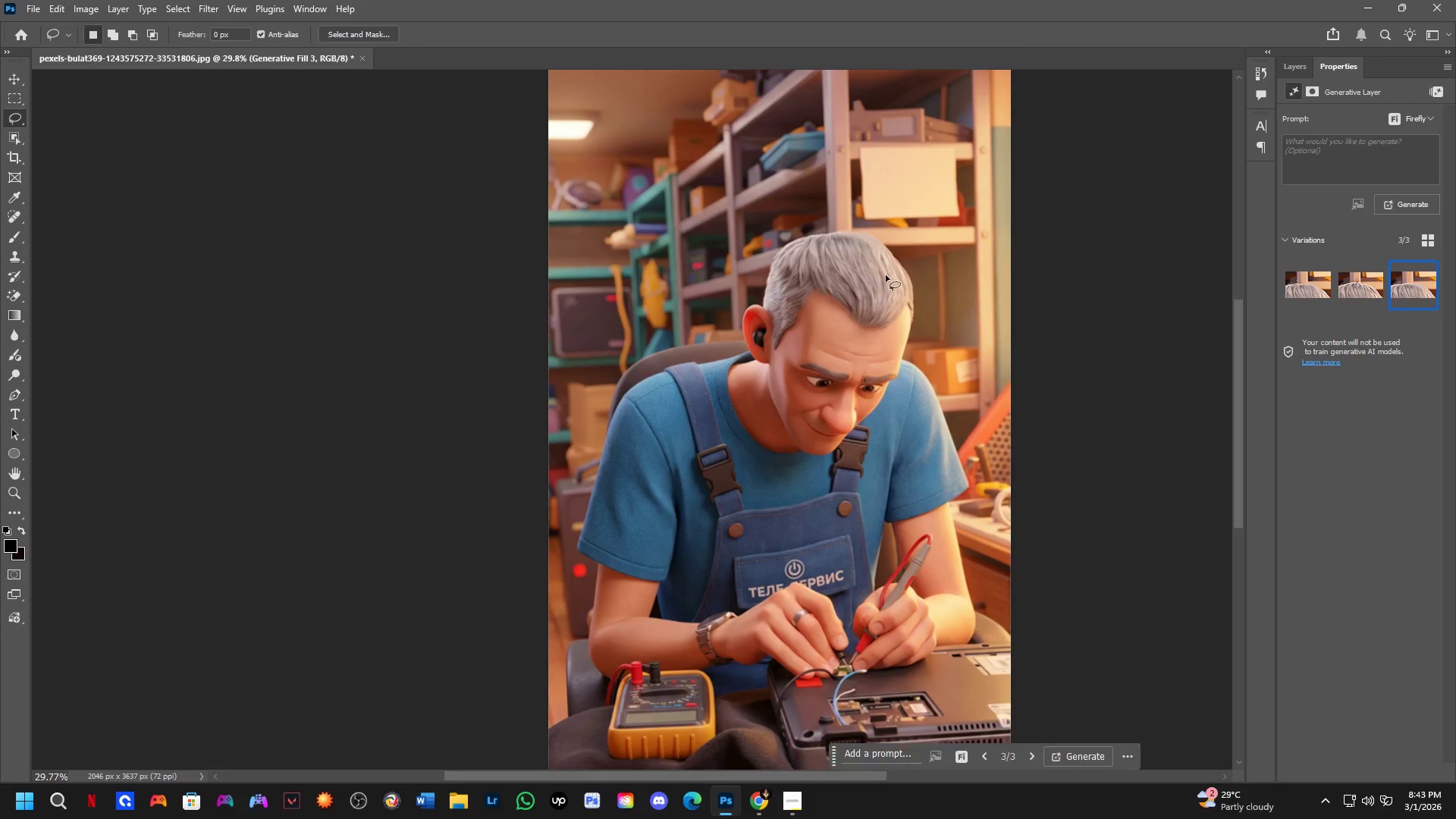 
scroll: coordinate [1025, 271], scroll_direction: down, amount: 5.0
 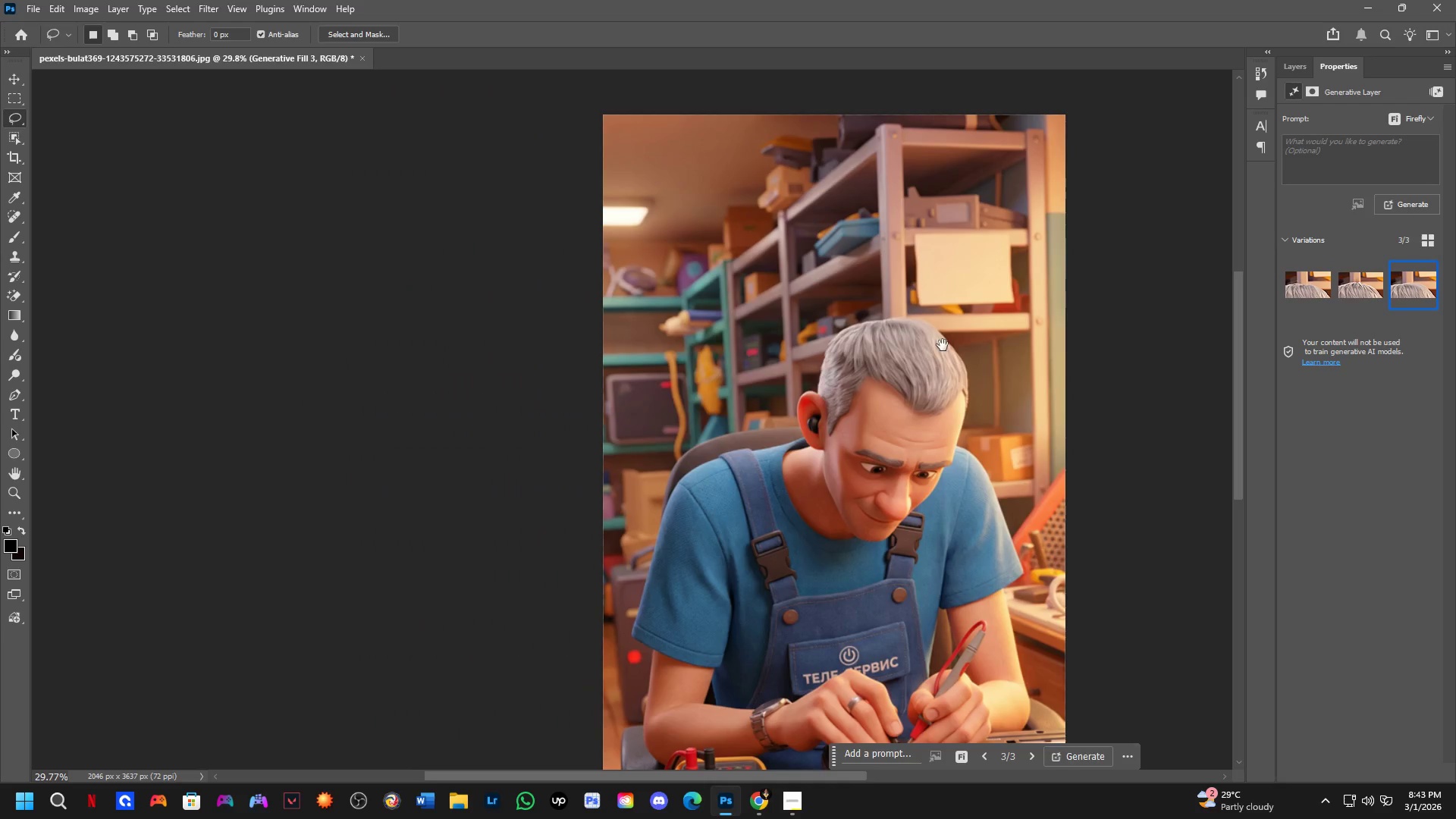 
hold_key(key=Space, duration=0.48)
 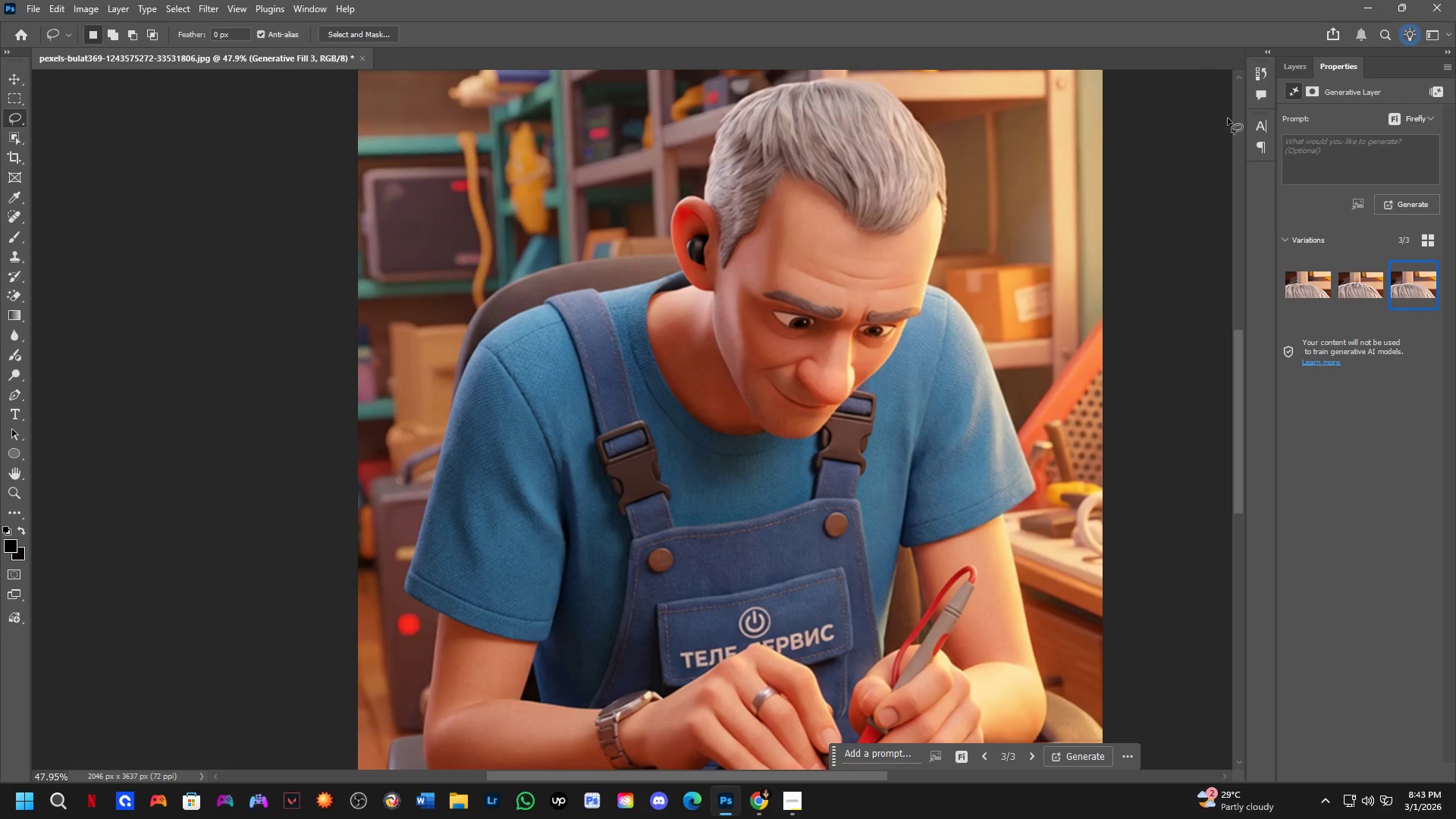 
left_click_drag(start_coordinate=[905, 470], to_coordinate=[921, 350])
 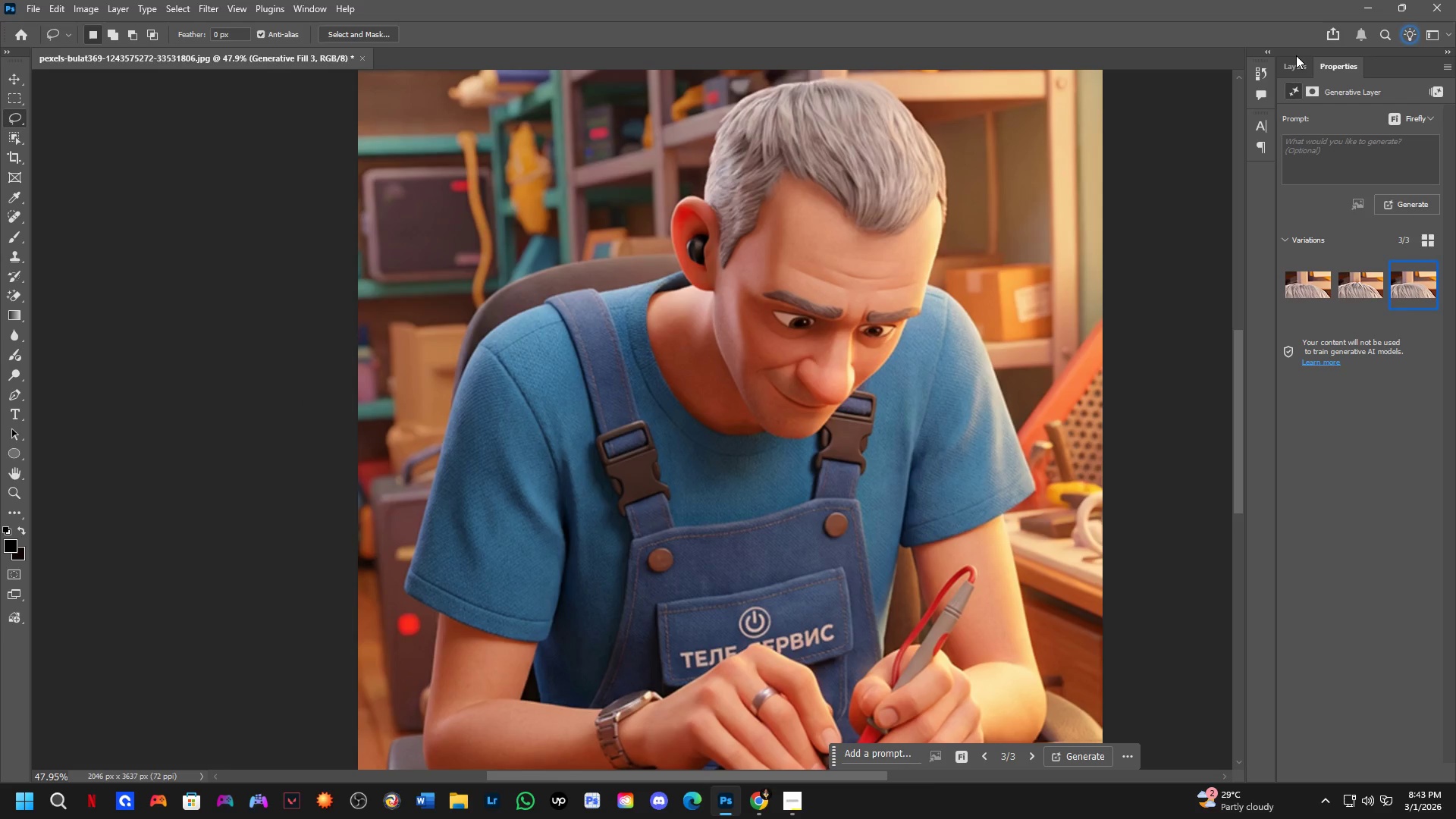 
scroll: coordinate [886, 275], scroll_direction: up, amount: 5.0
 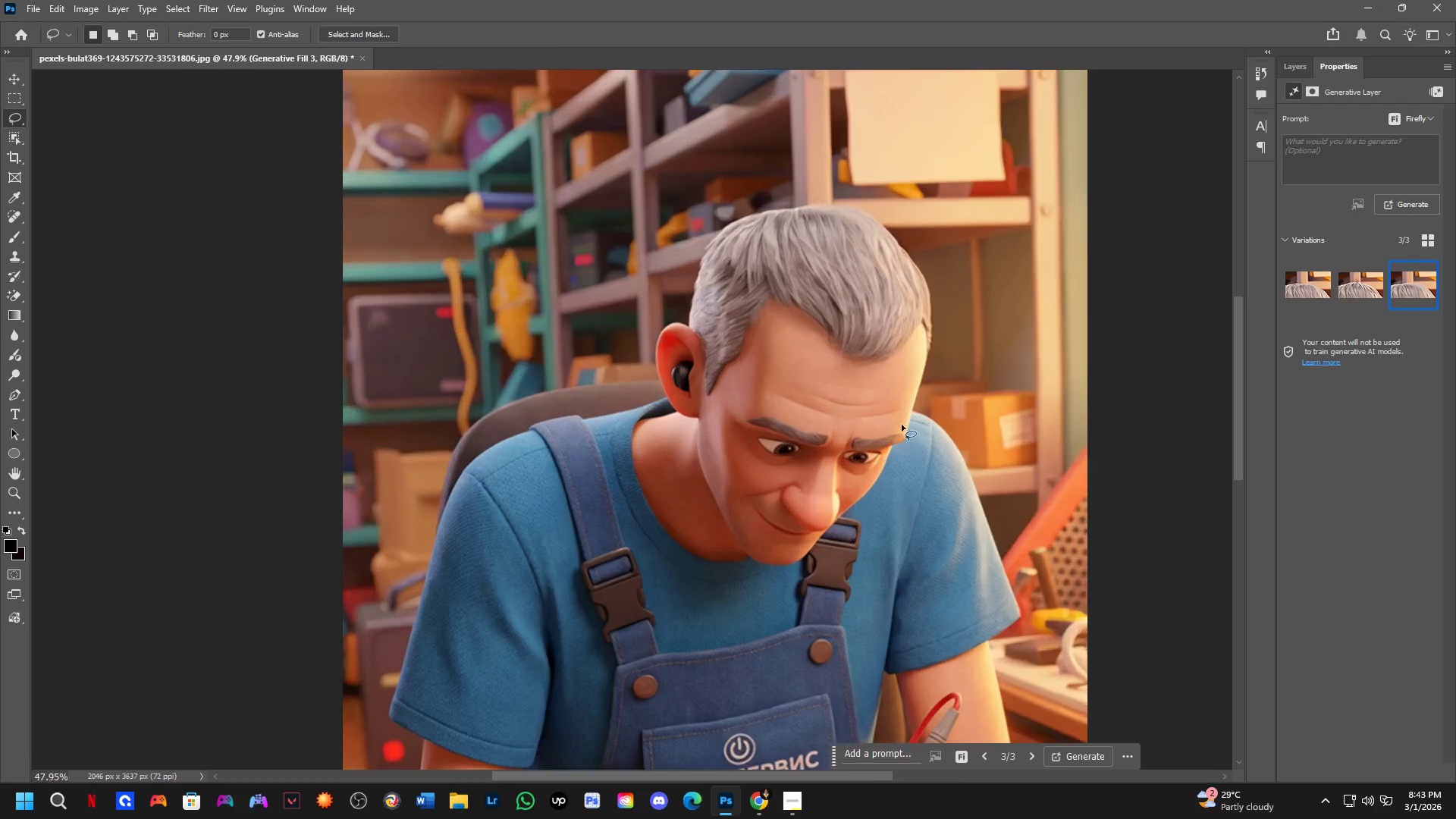 
left_click([1295, 57])
 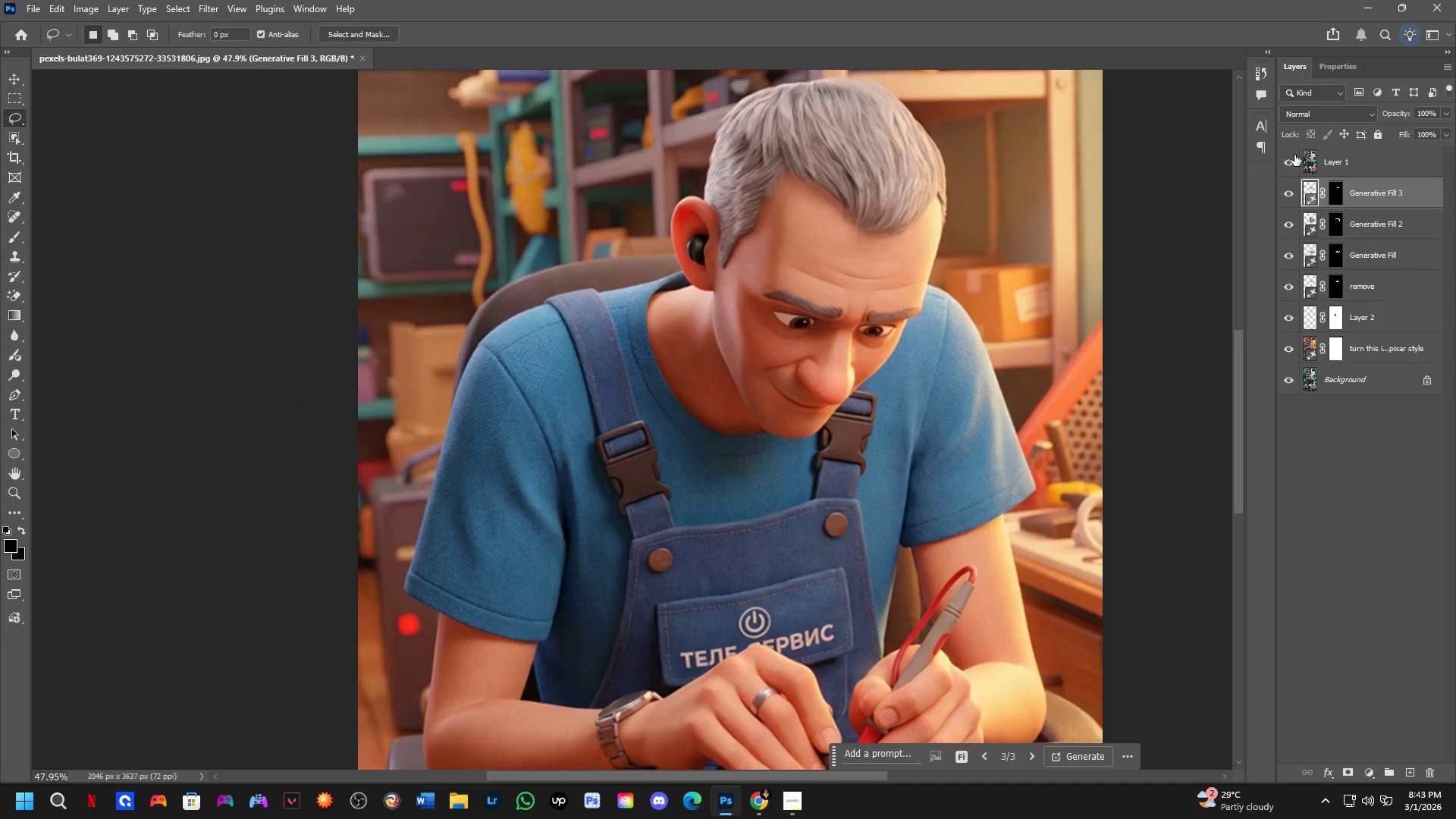 
double_click([1294, 155])
 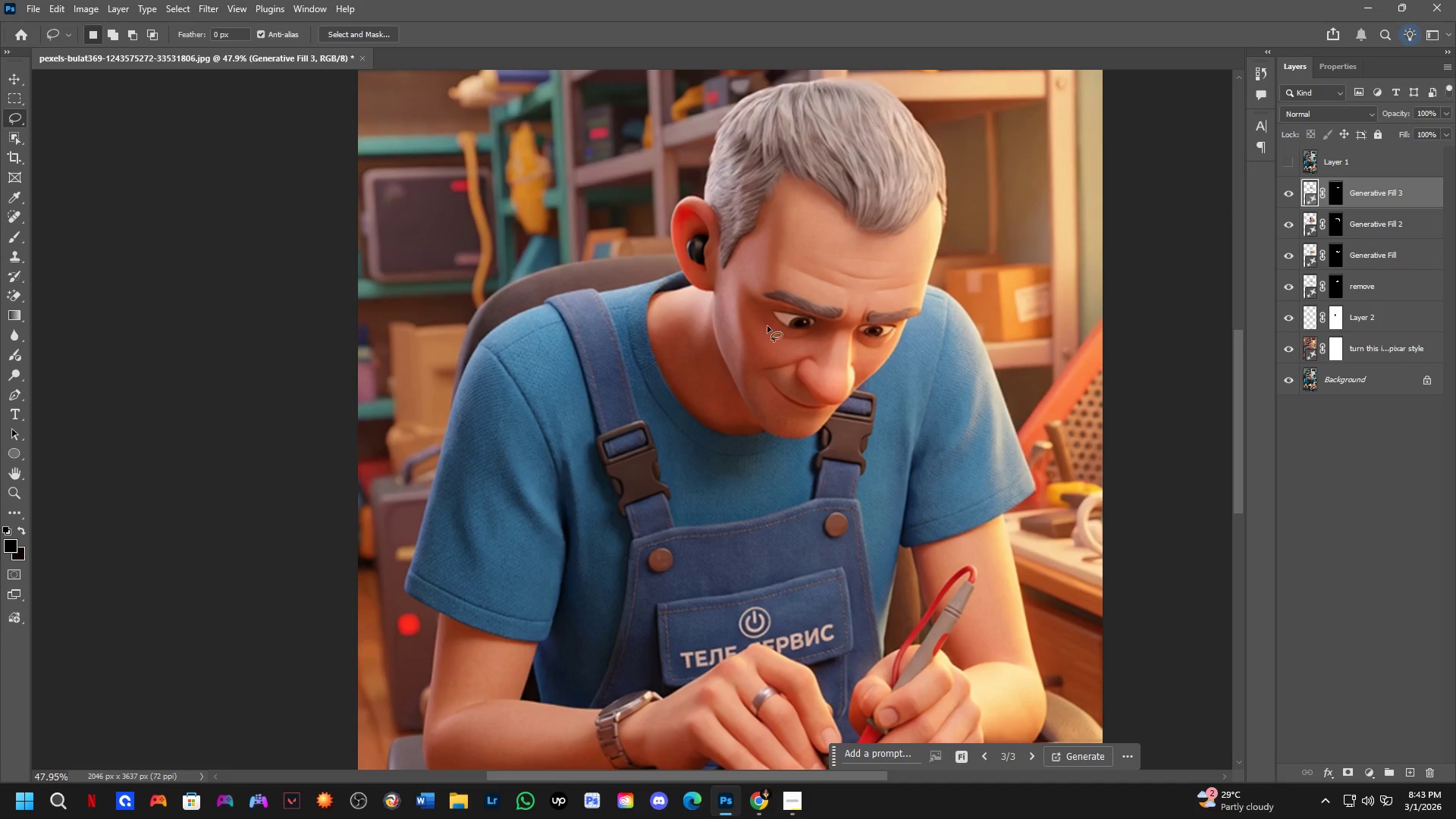 
hold_key(key=Space, duration=0.48)
 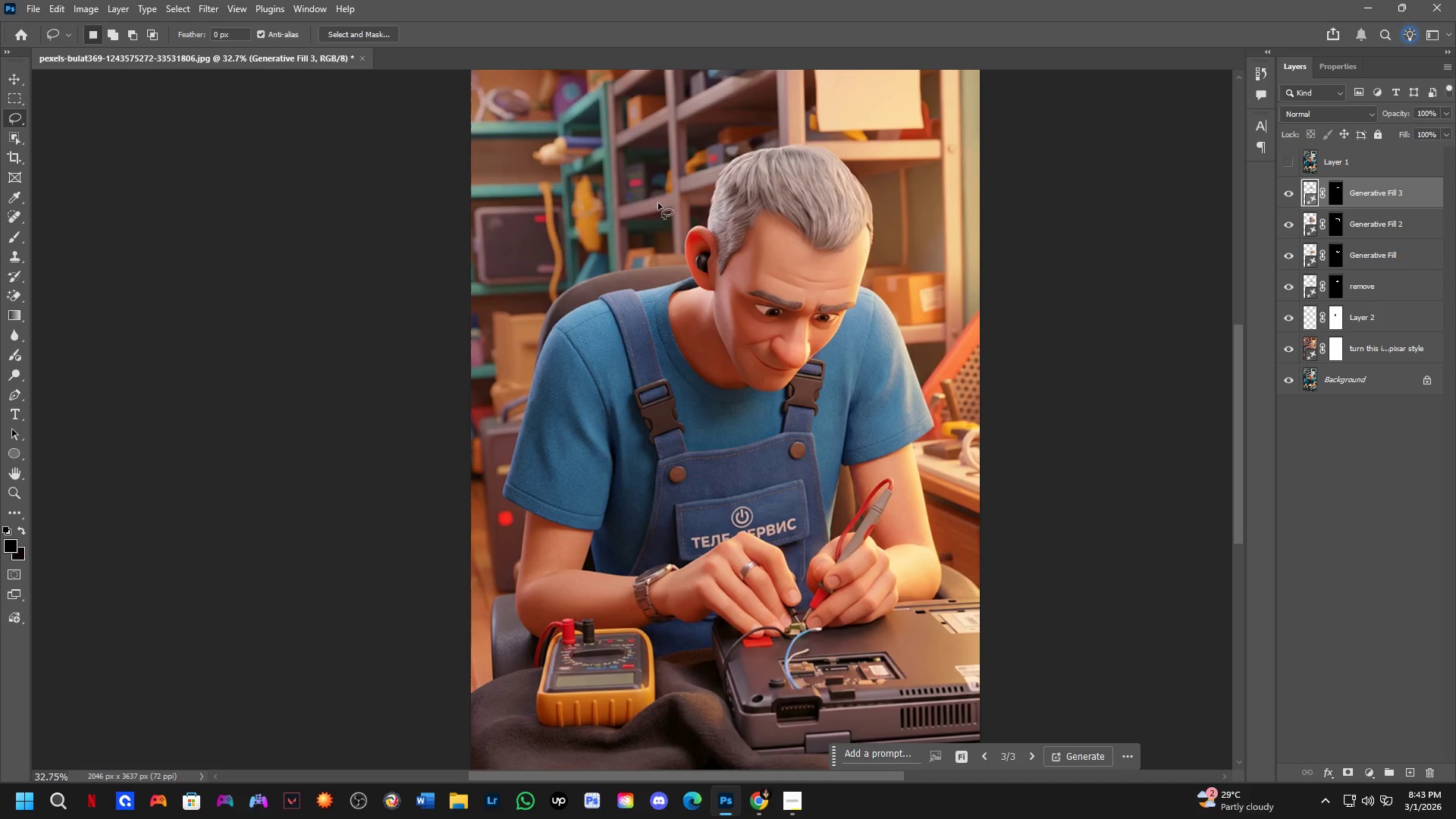 
left_click_drag(start_coordinate=[745, 346], to_coordinate=[745, 334])
 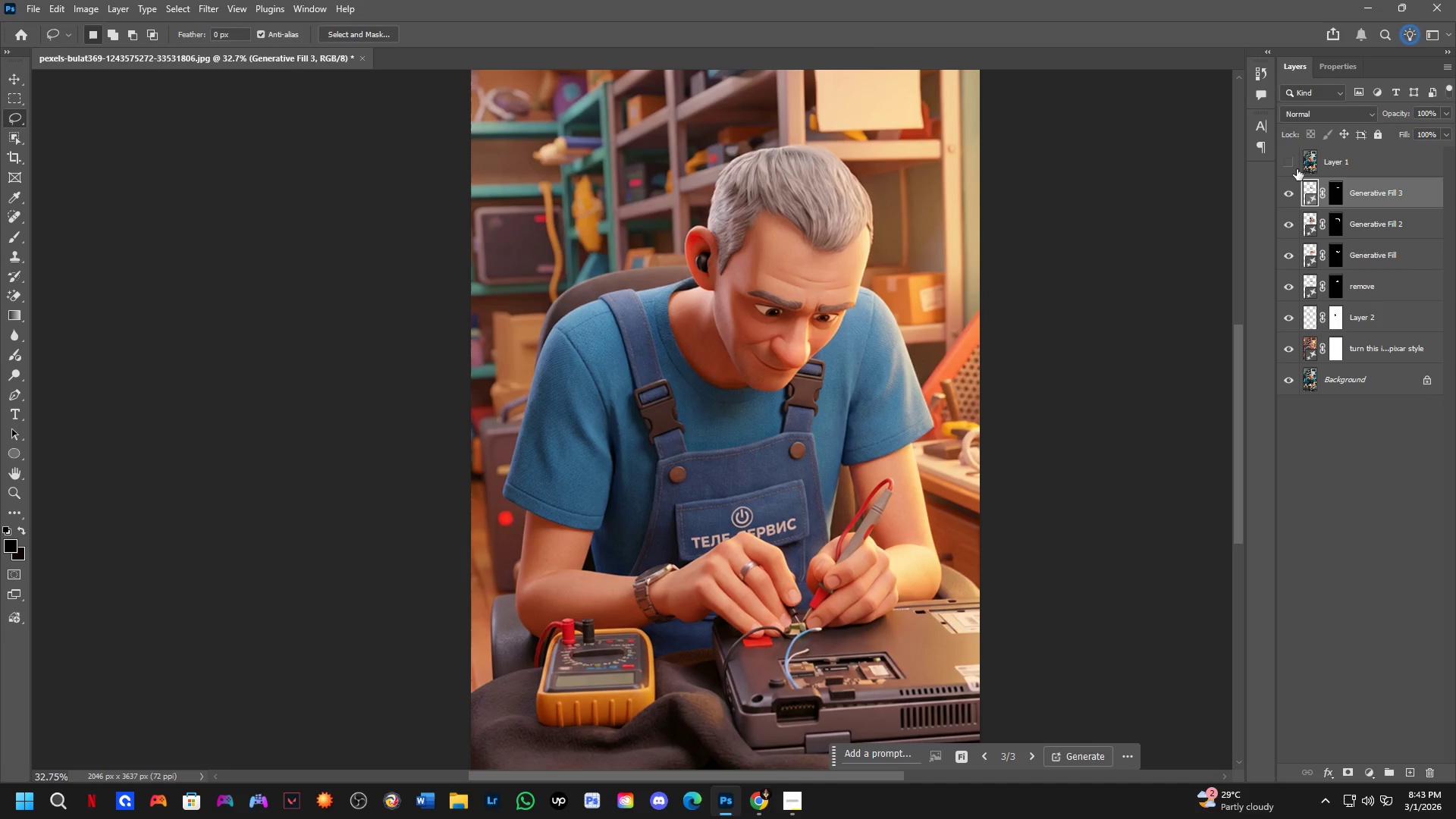 
scroll: coordinate [711, 328], scroll_direction: down, amount: 4.0
 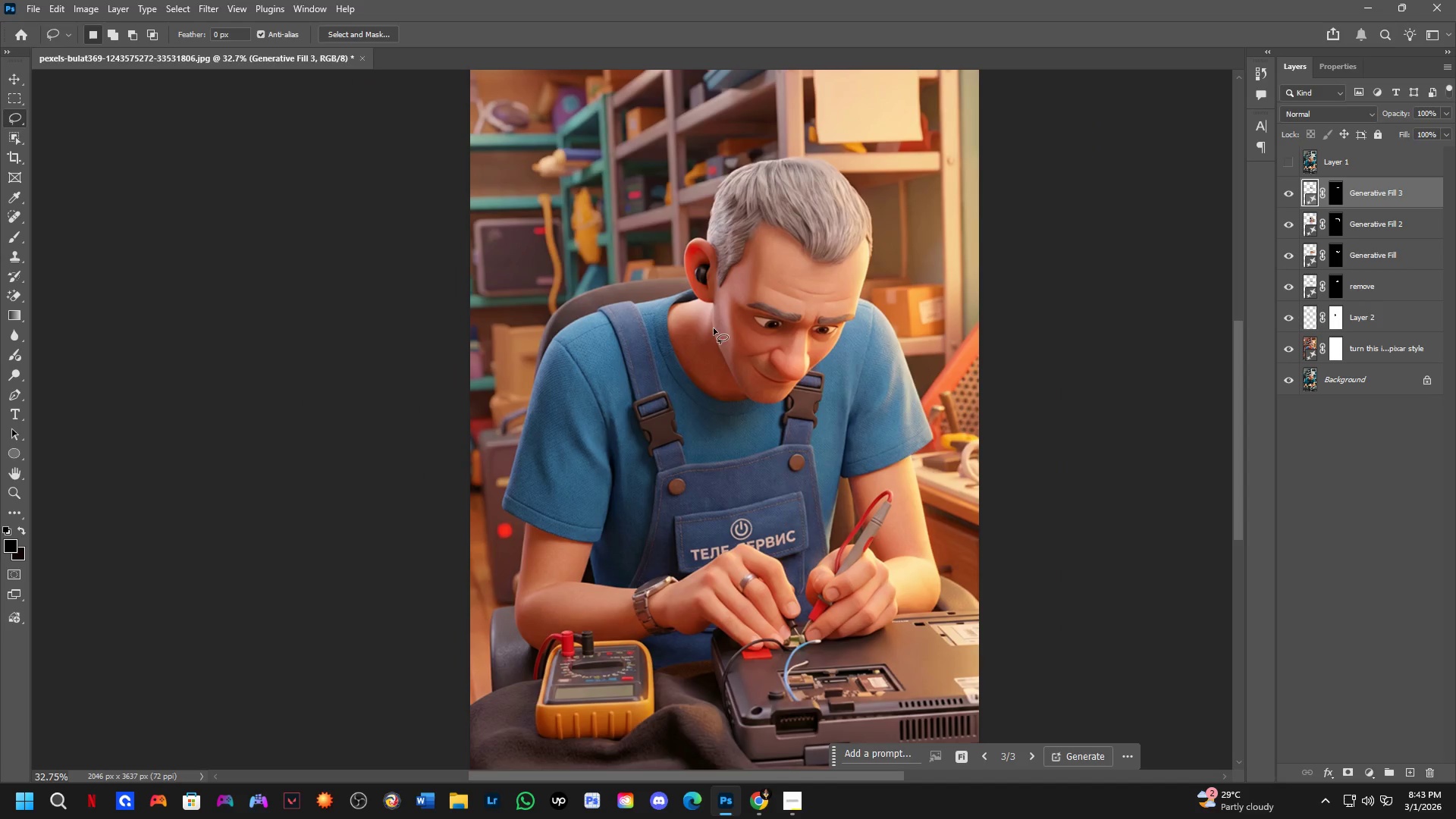 
double_click([1293, 169])
 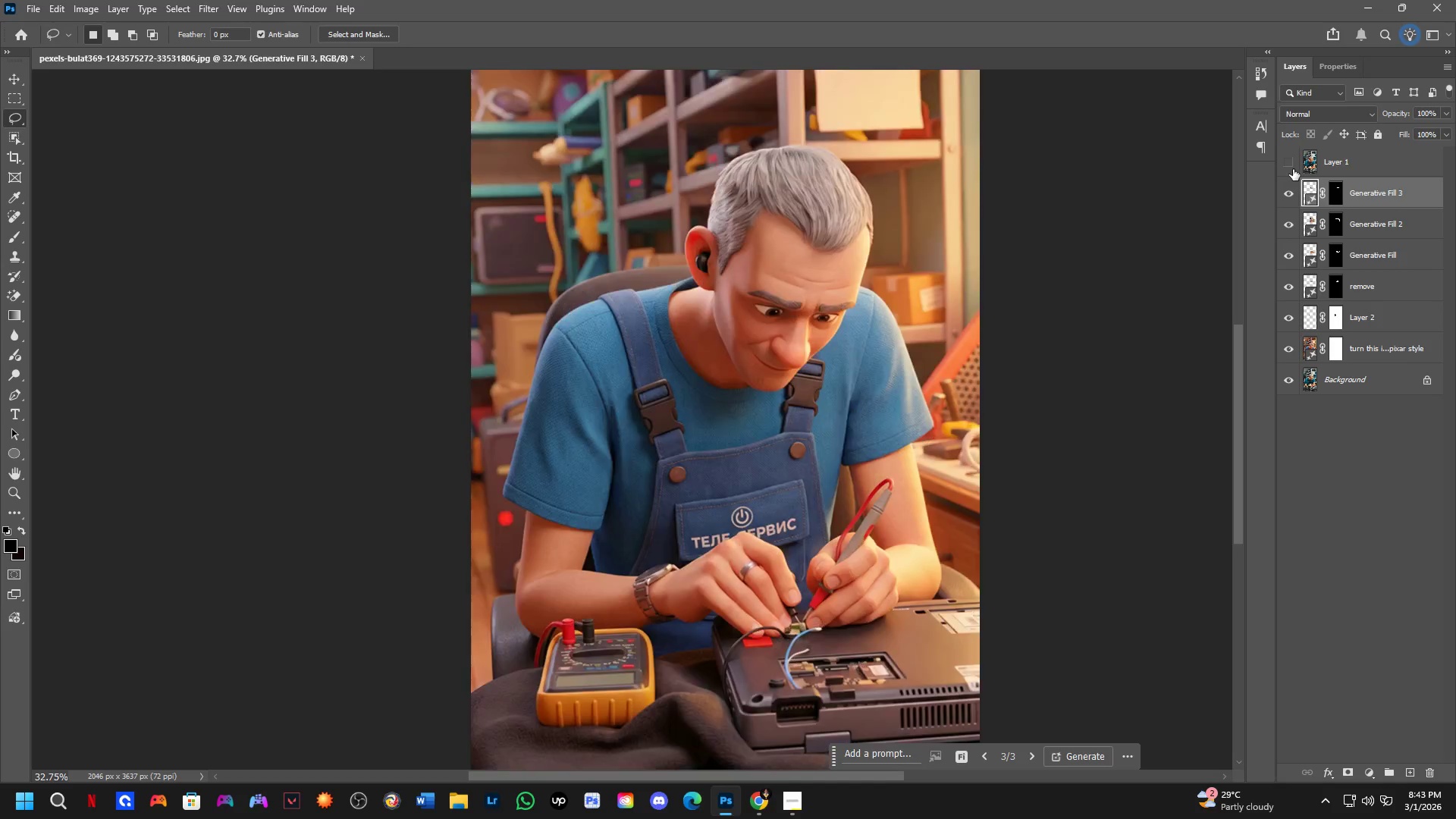 
triple_click([1293, 169])
 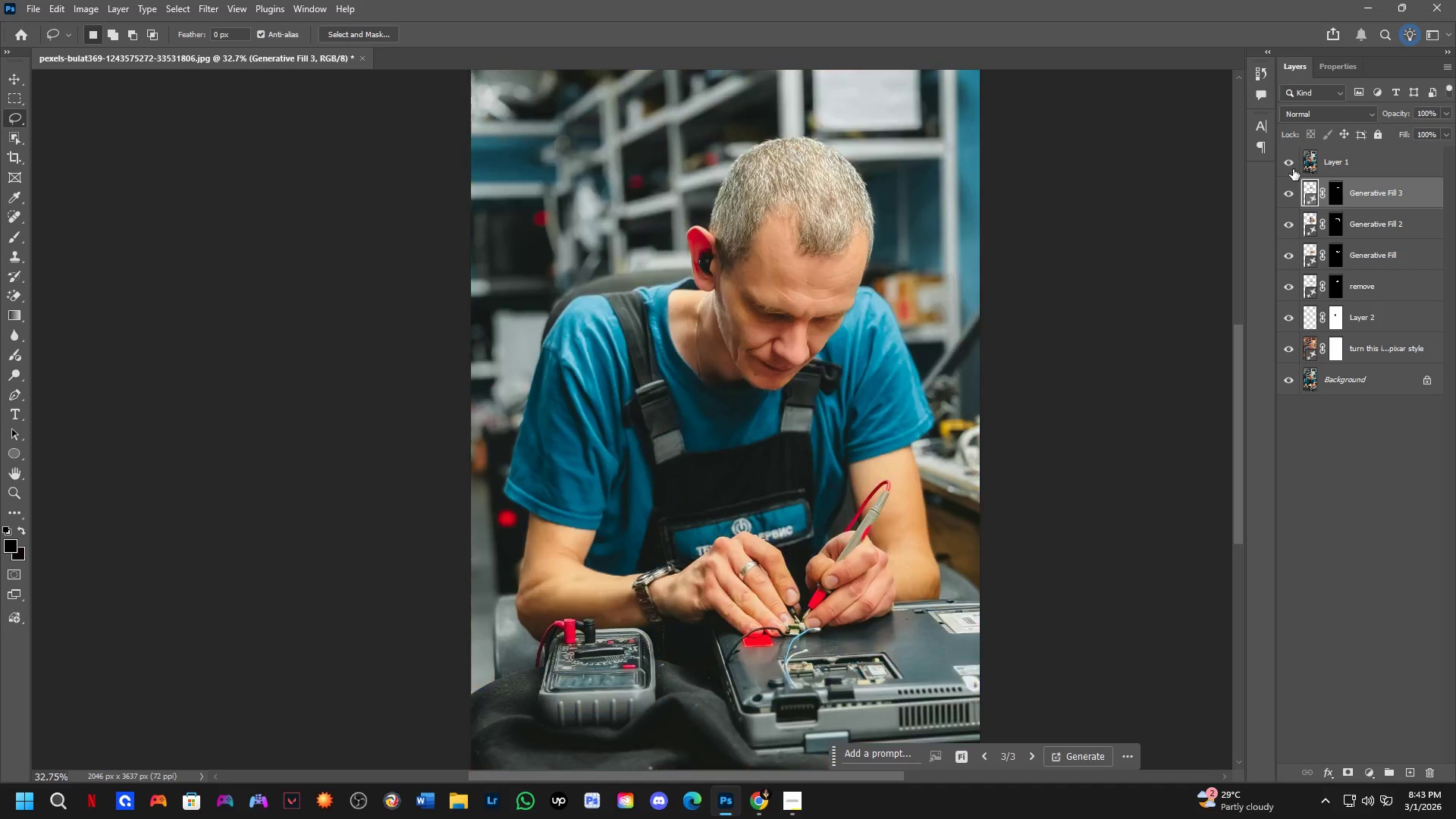 
left_click([1293, 169])
 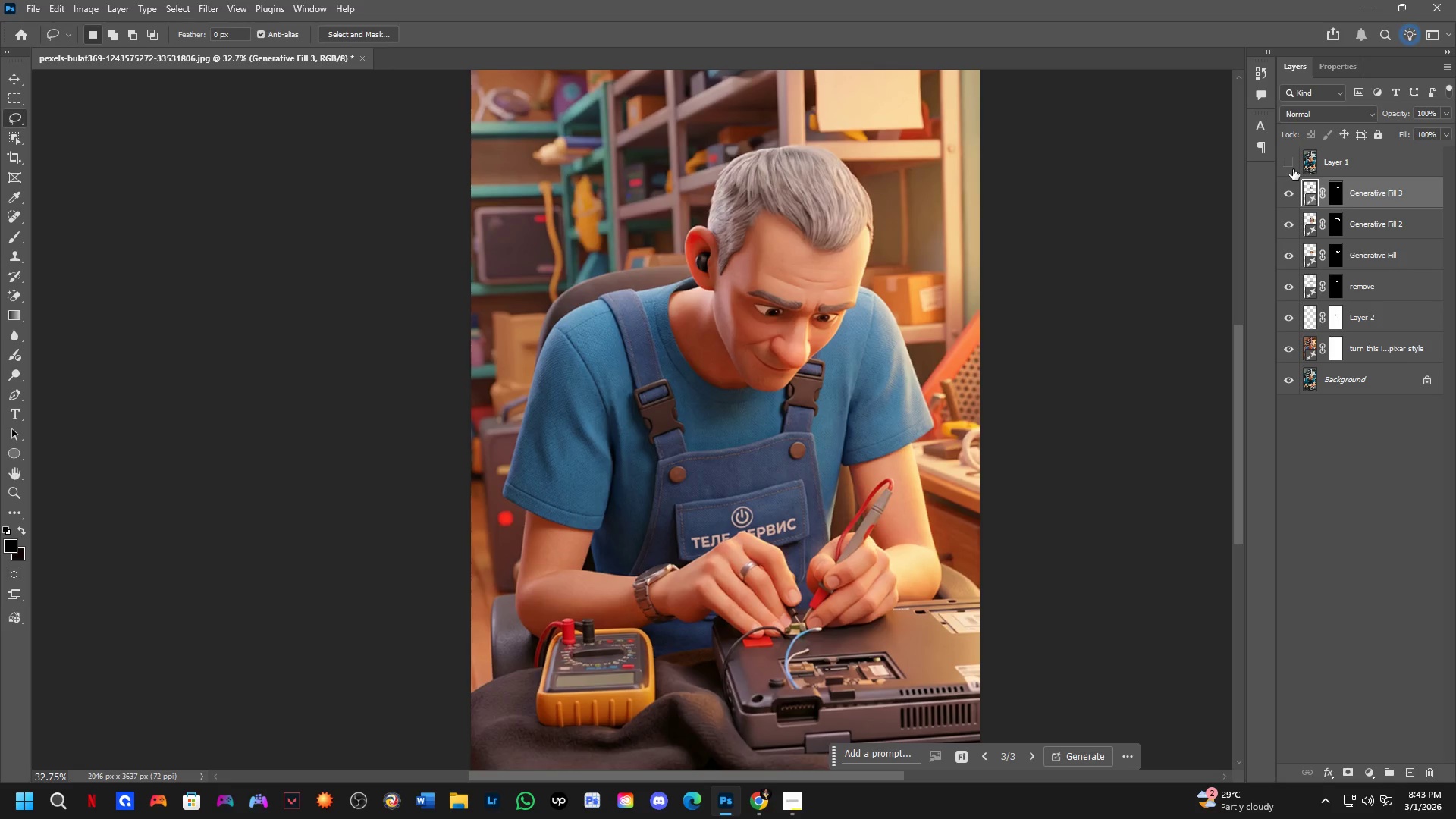 
left_click([1293, 169])
 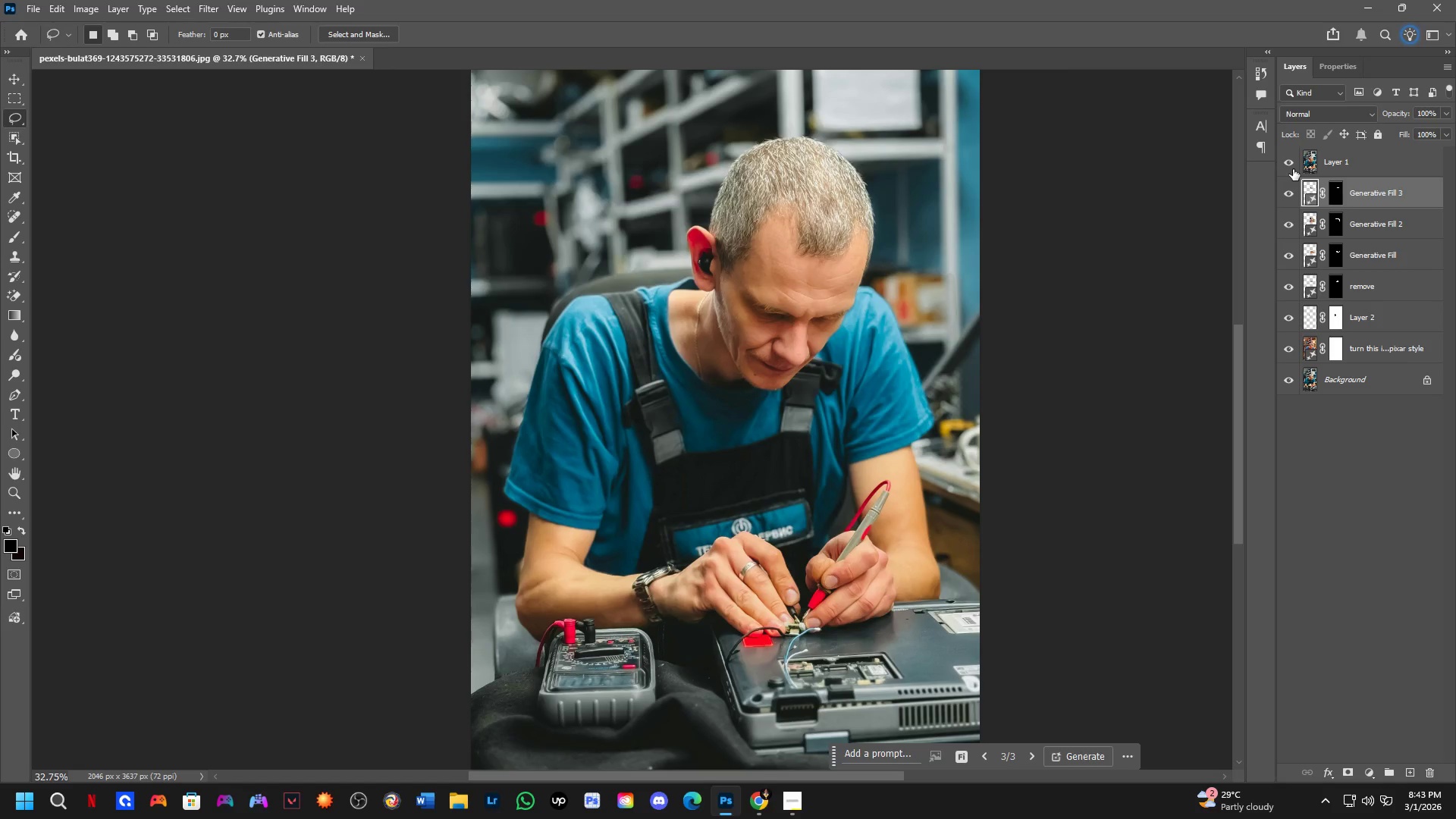 
left_click([1293, 169])
 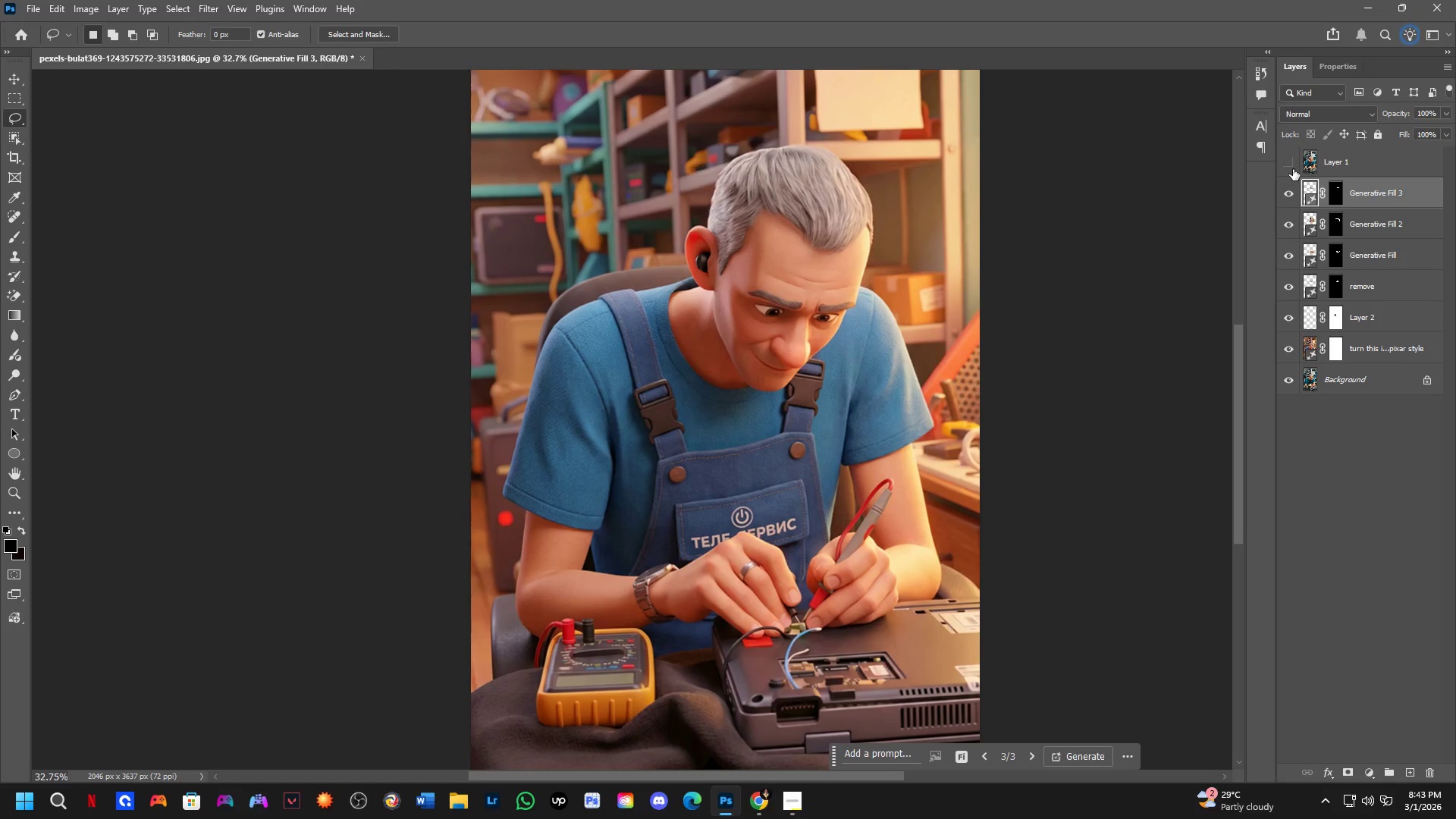 
left_click([1293, 169])
 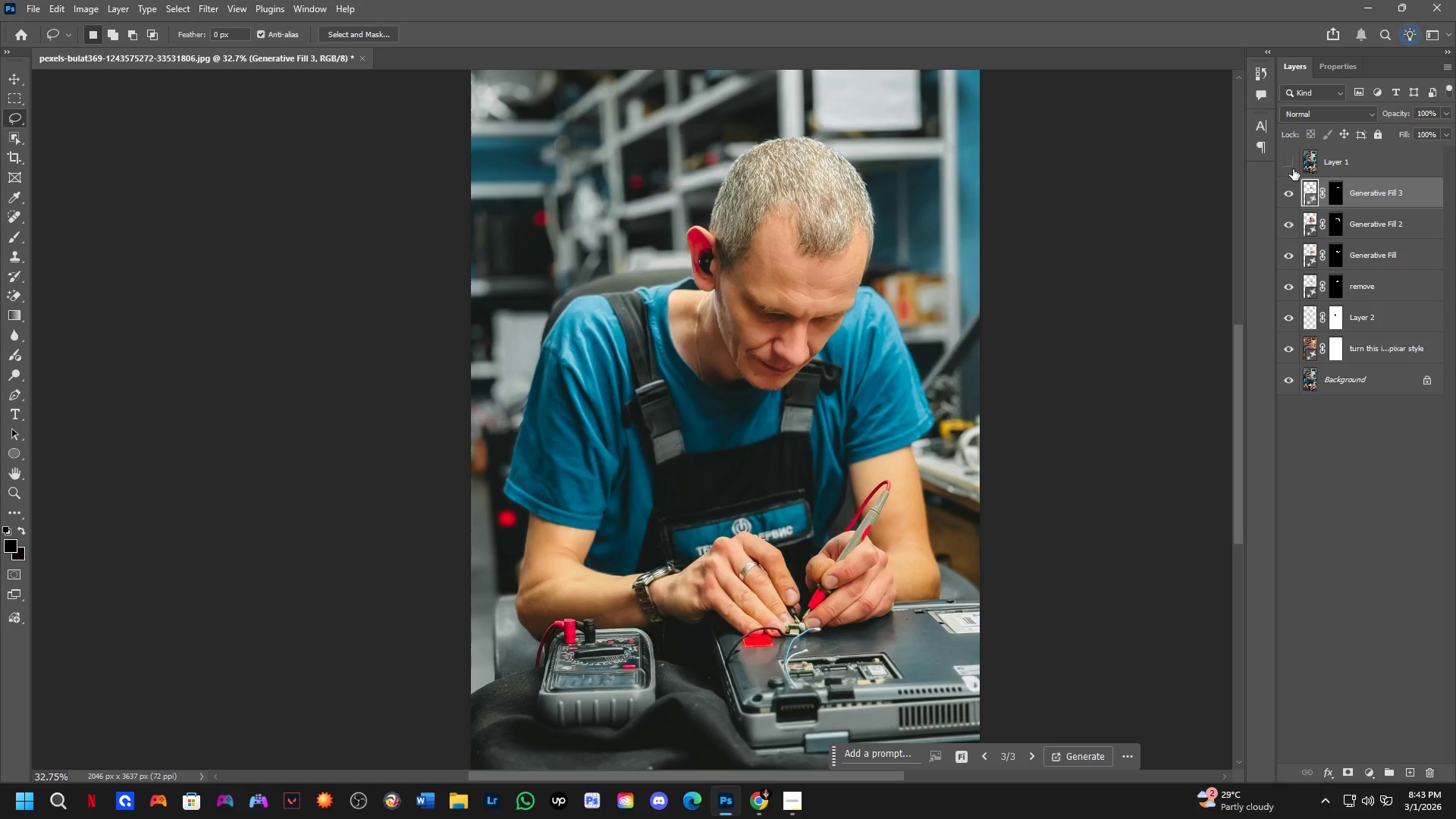 
double_click([1293, 169])
 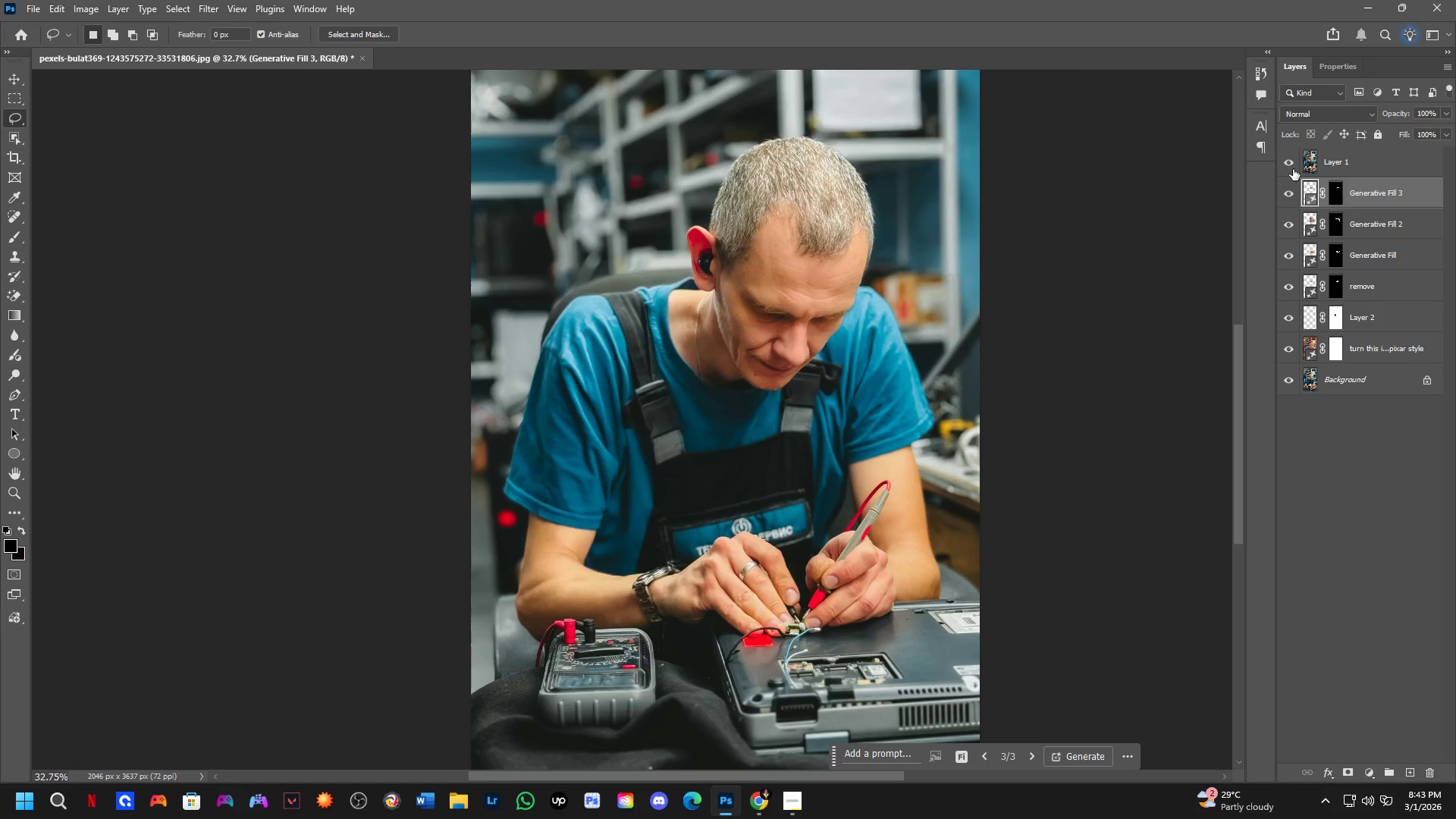 
left_click([1293, 169])
 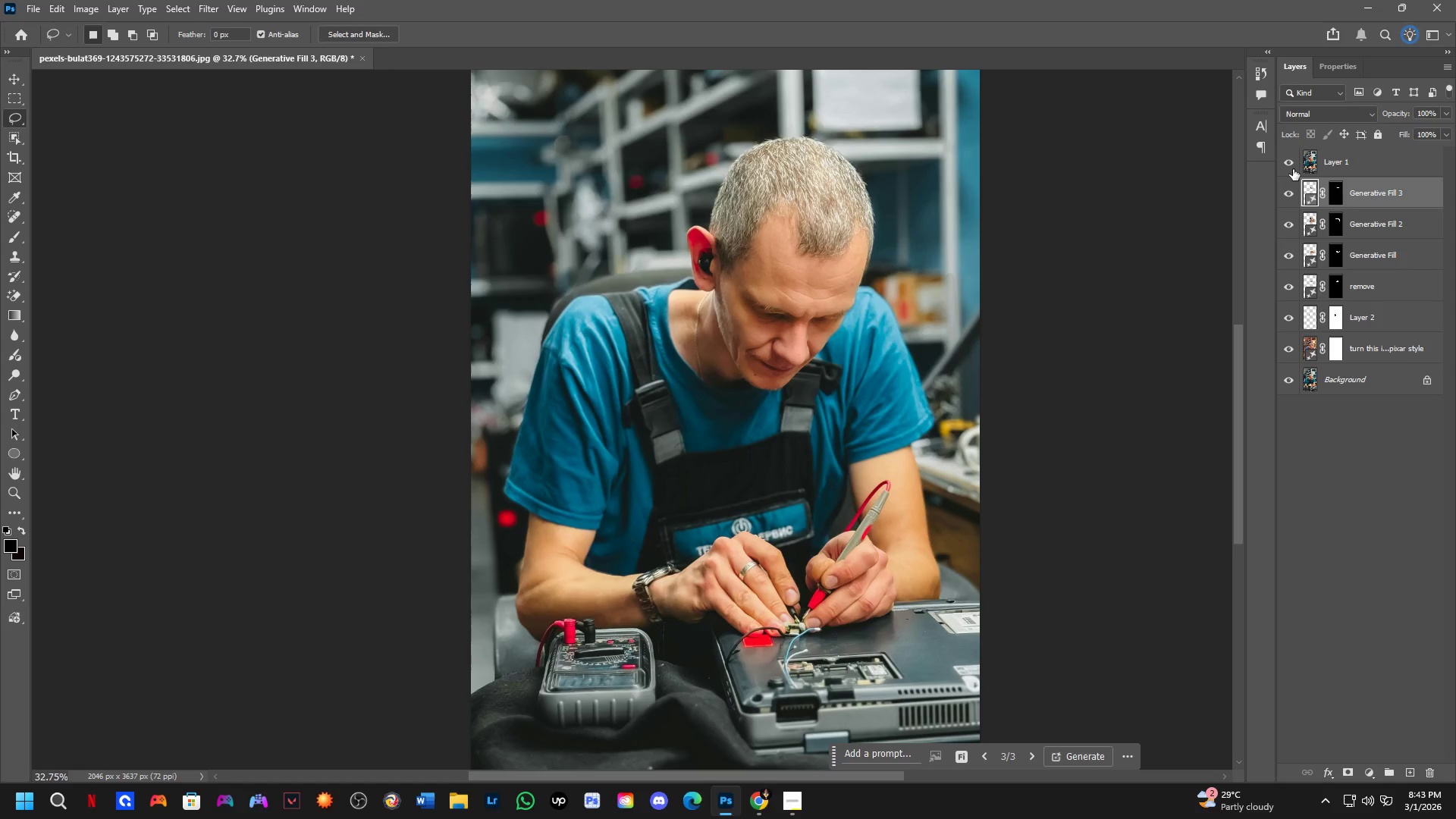 
double_click([1293, 169])
 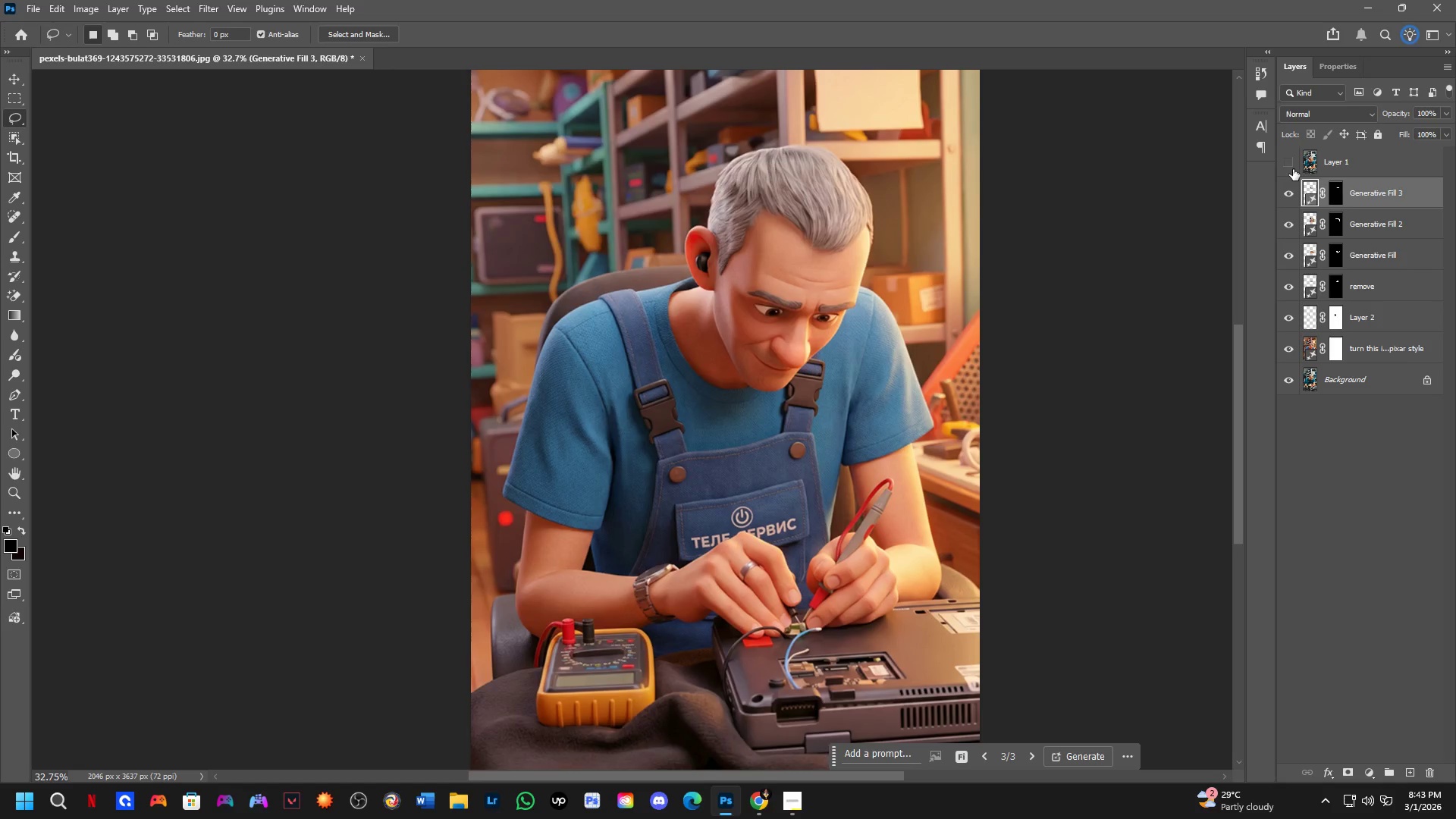 
left_click([1293, 169])
 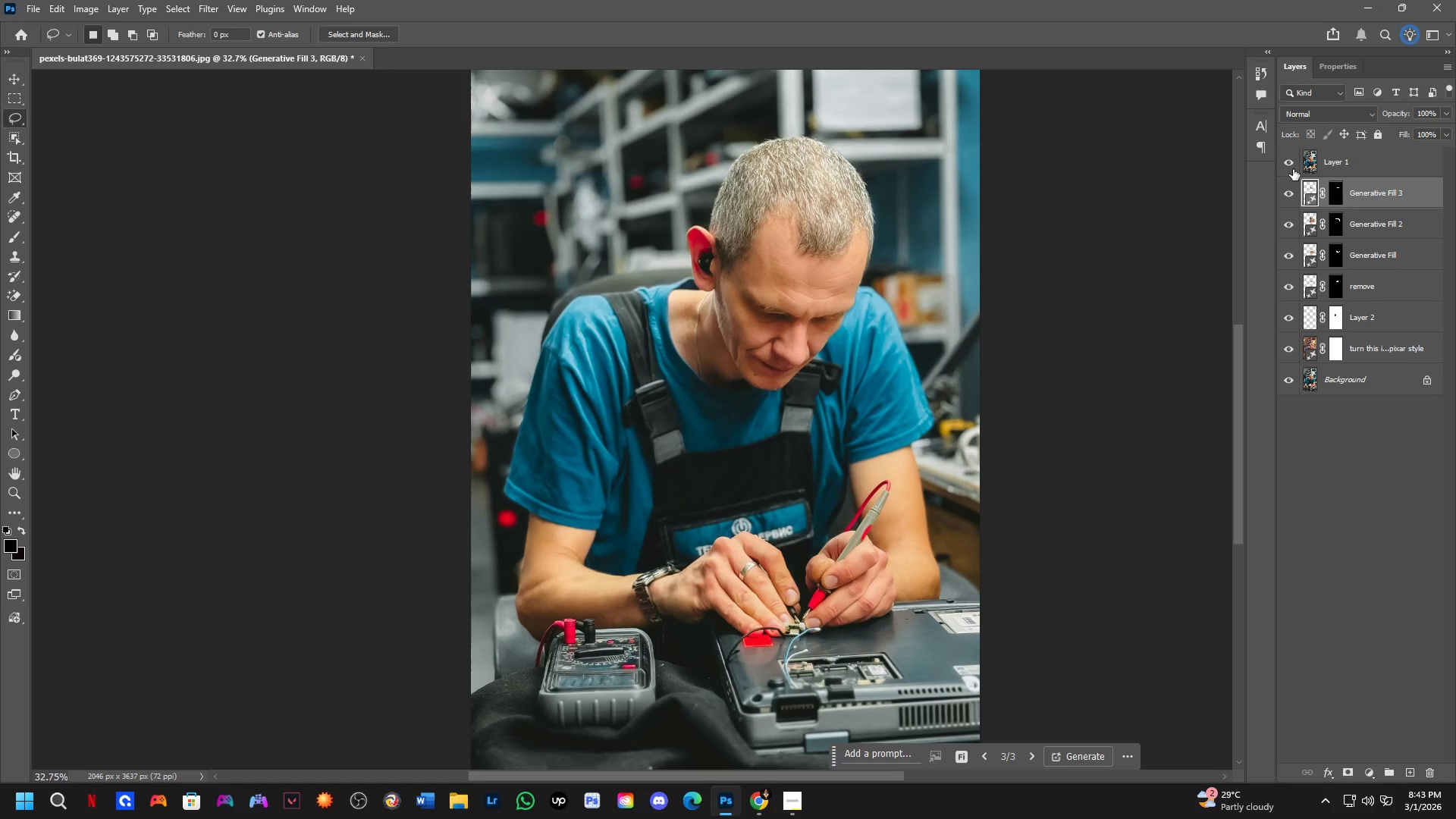 
left_click([1293, 169])
 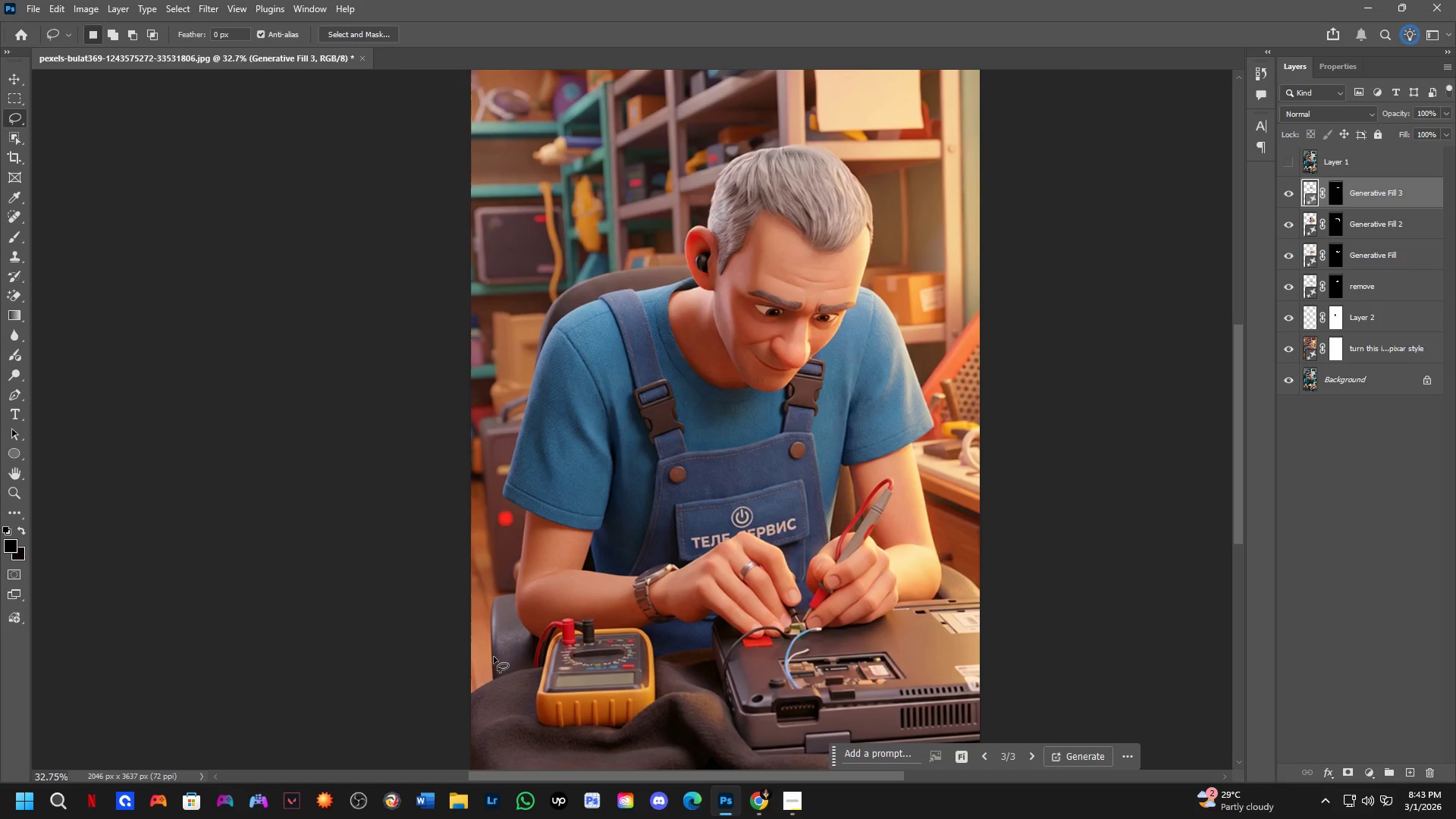 
hold_key(key=Space, duration=0.48)
 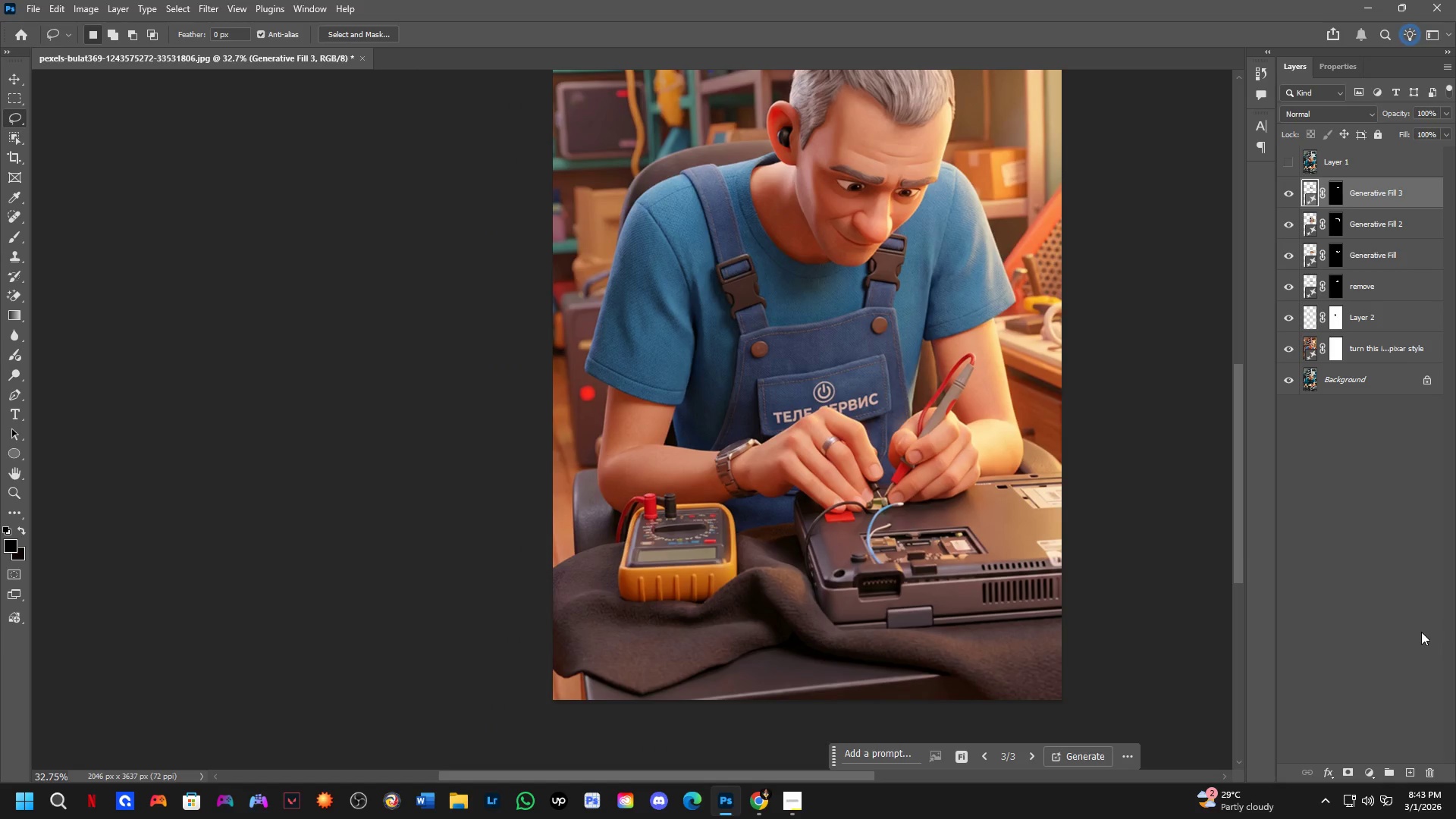 
left_click_drag(start_coordinate=[462, 652], to_coordinate=[544, 527])
 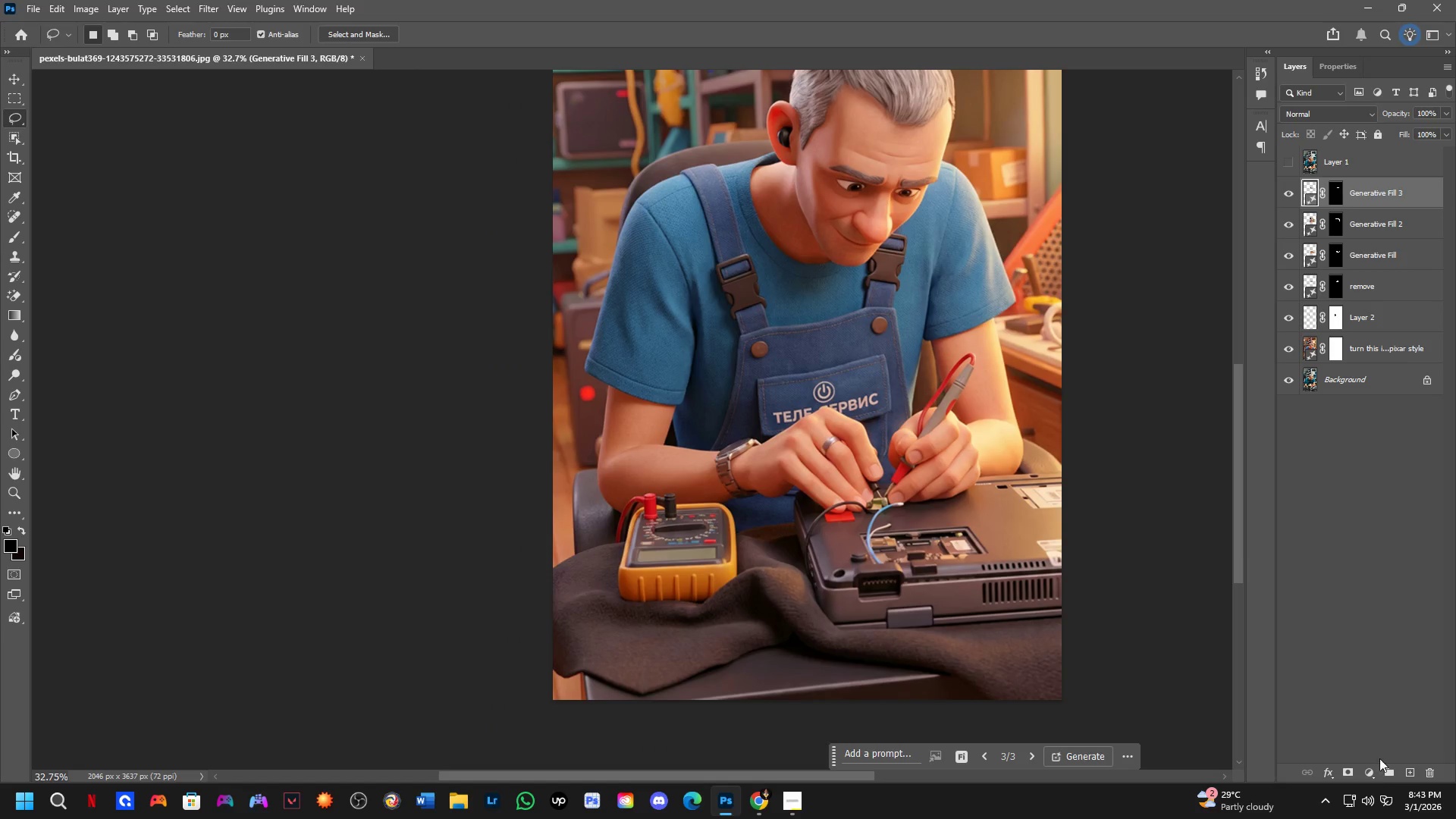 
left_click([1373, 774])
 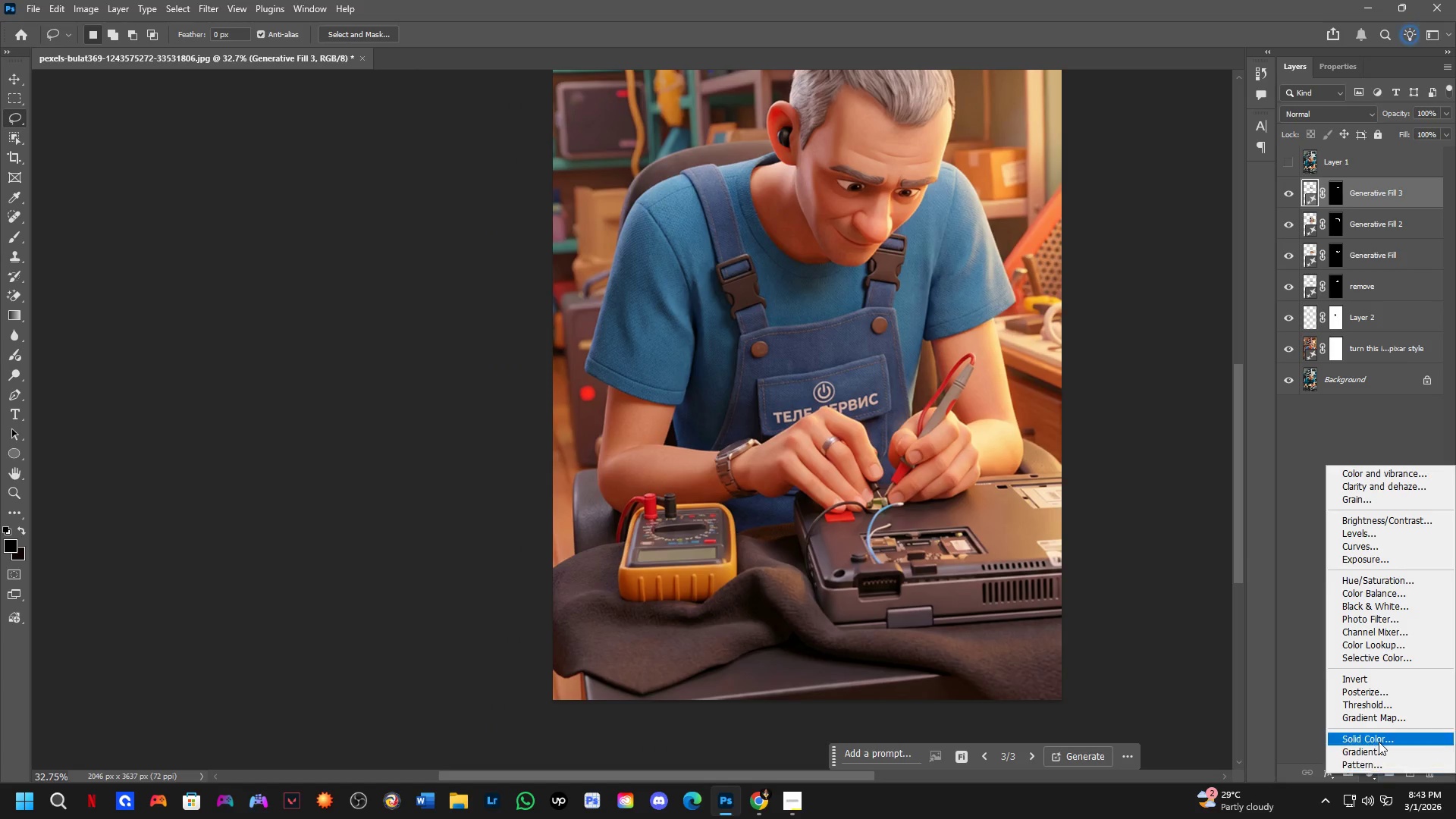 
left_click([1379, 740])
 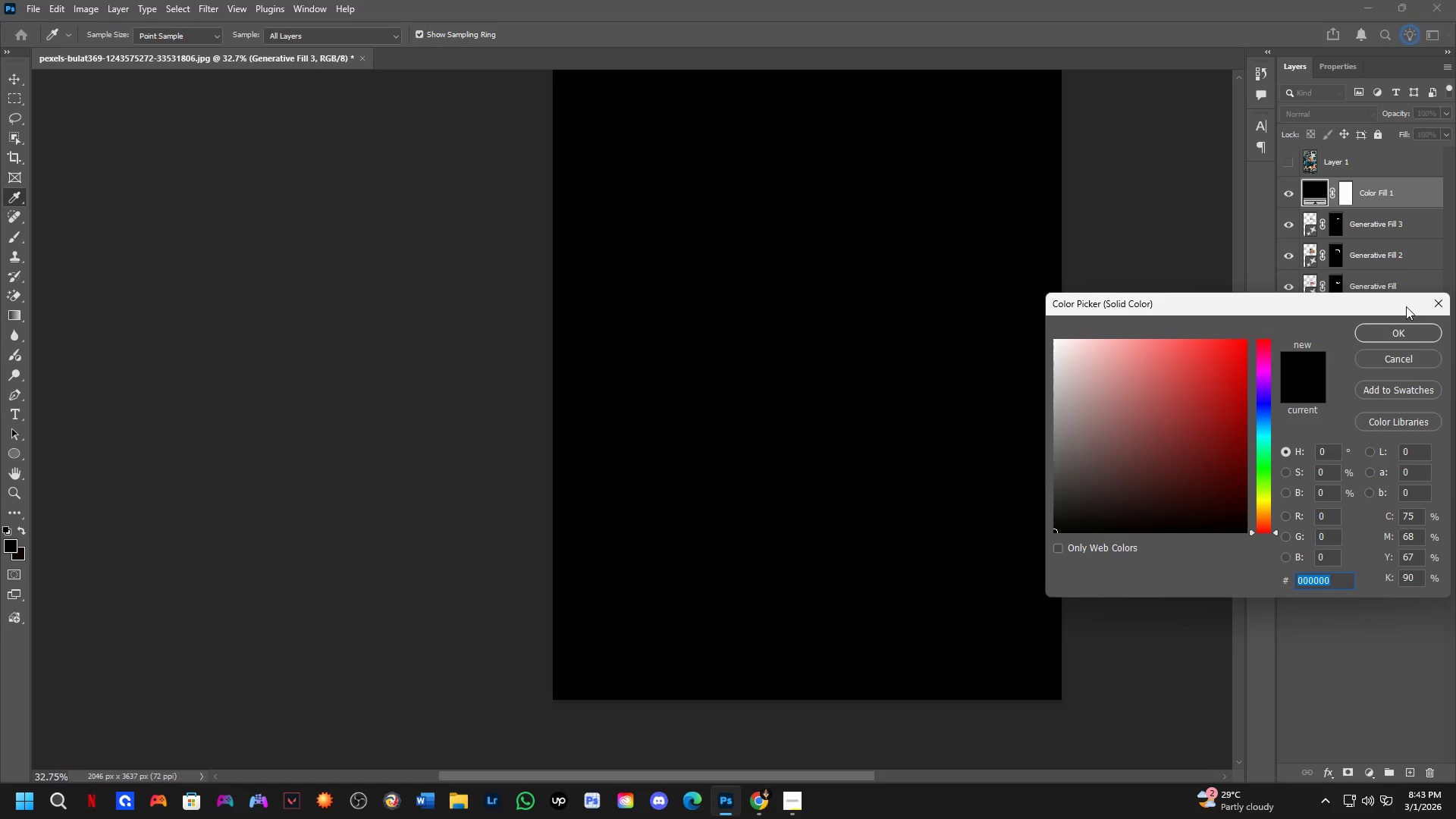 
left_click([1411, 332])
 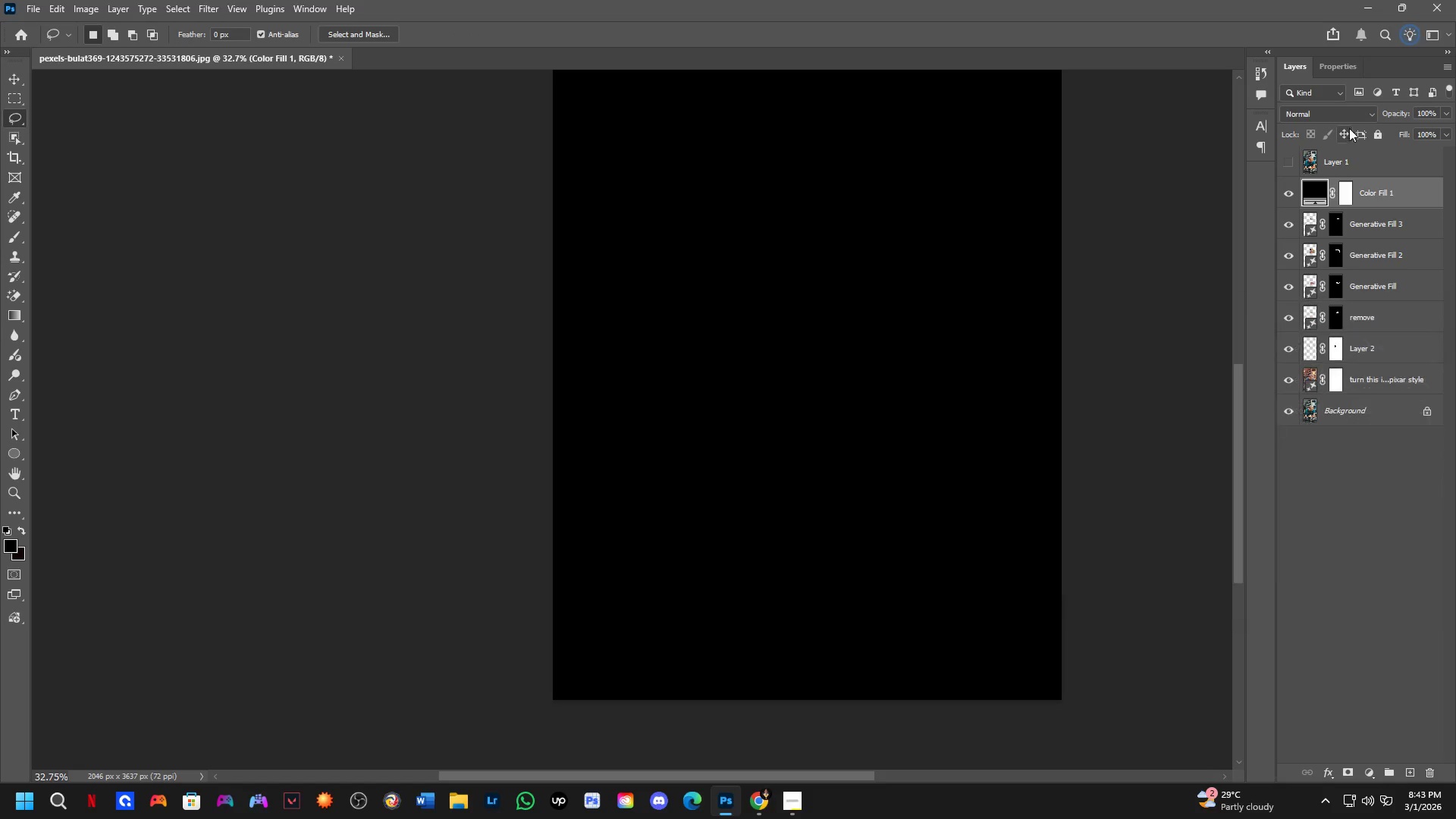 
left_click([1347, 114])
 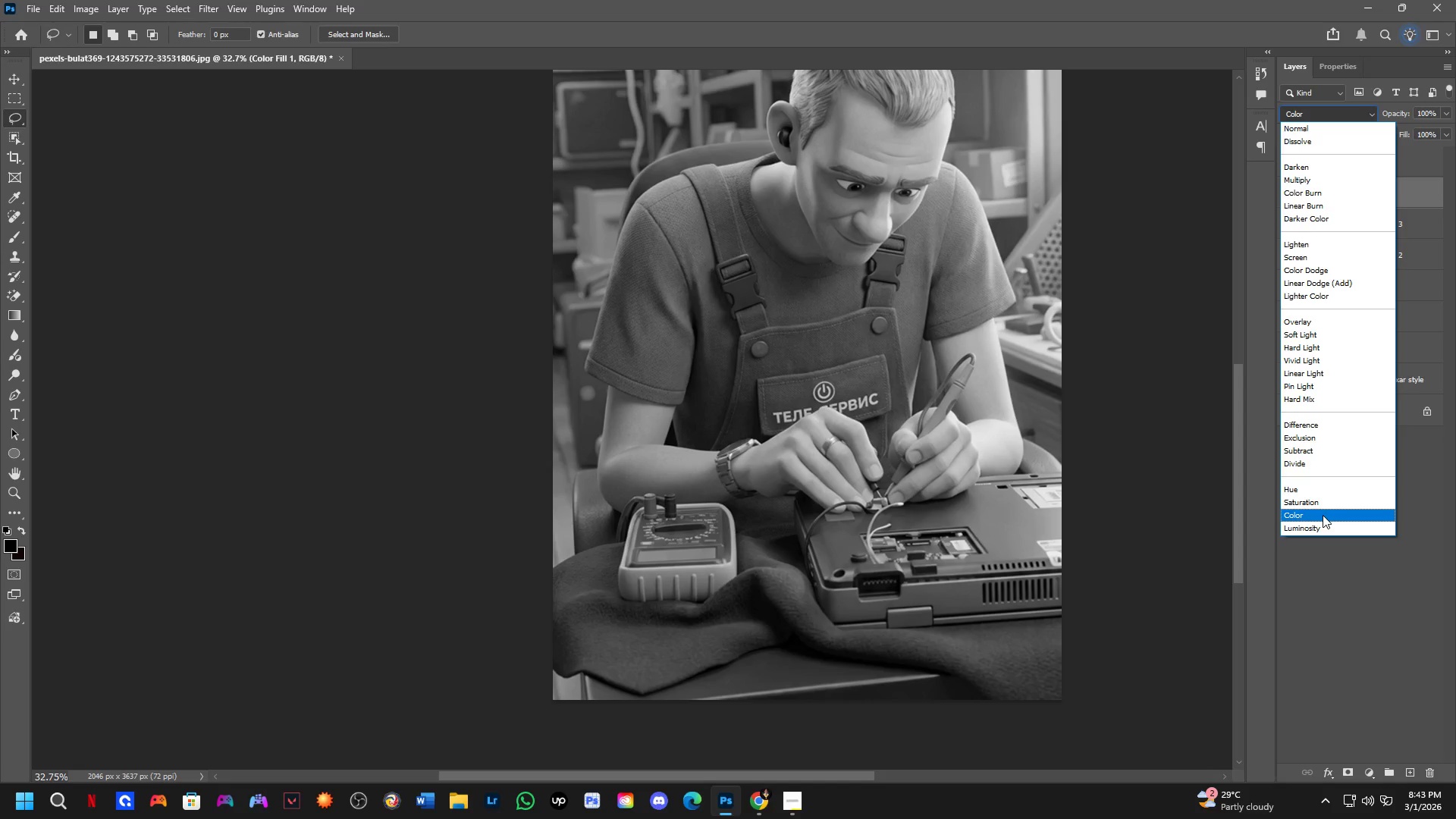 
left_click([1323, 516])
 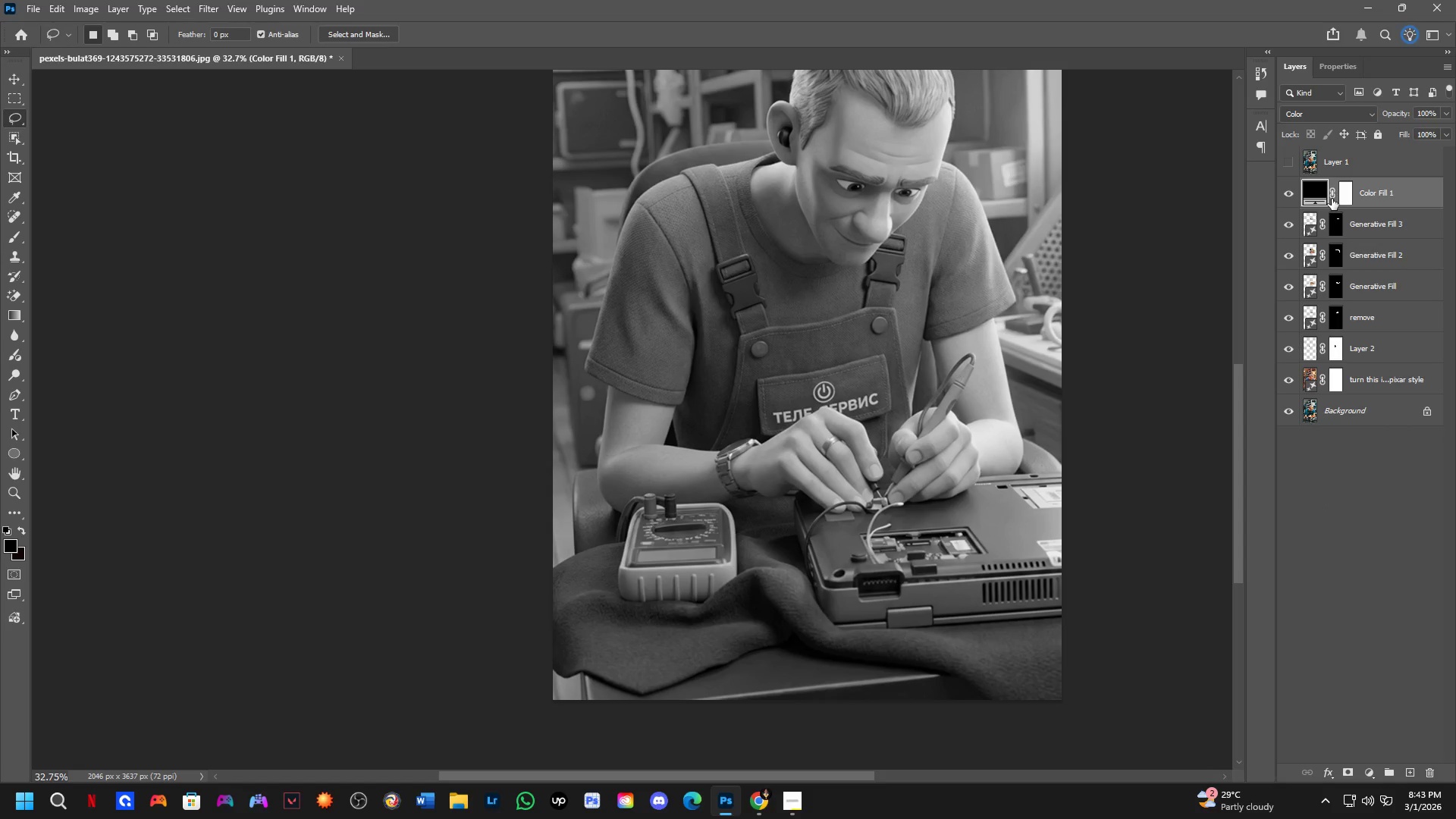 
left_click([1343, 189])
 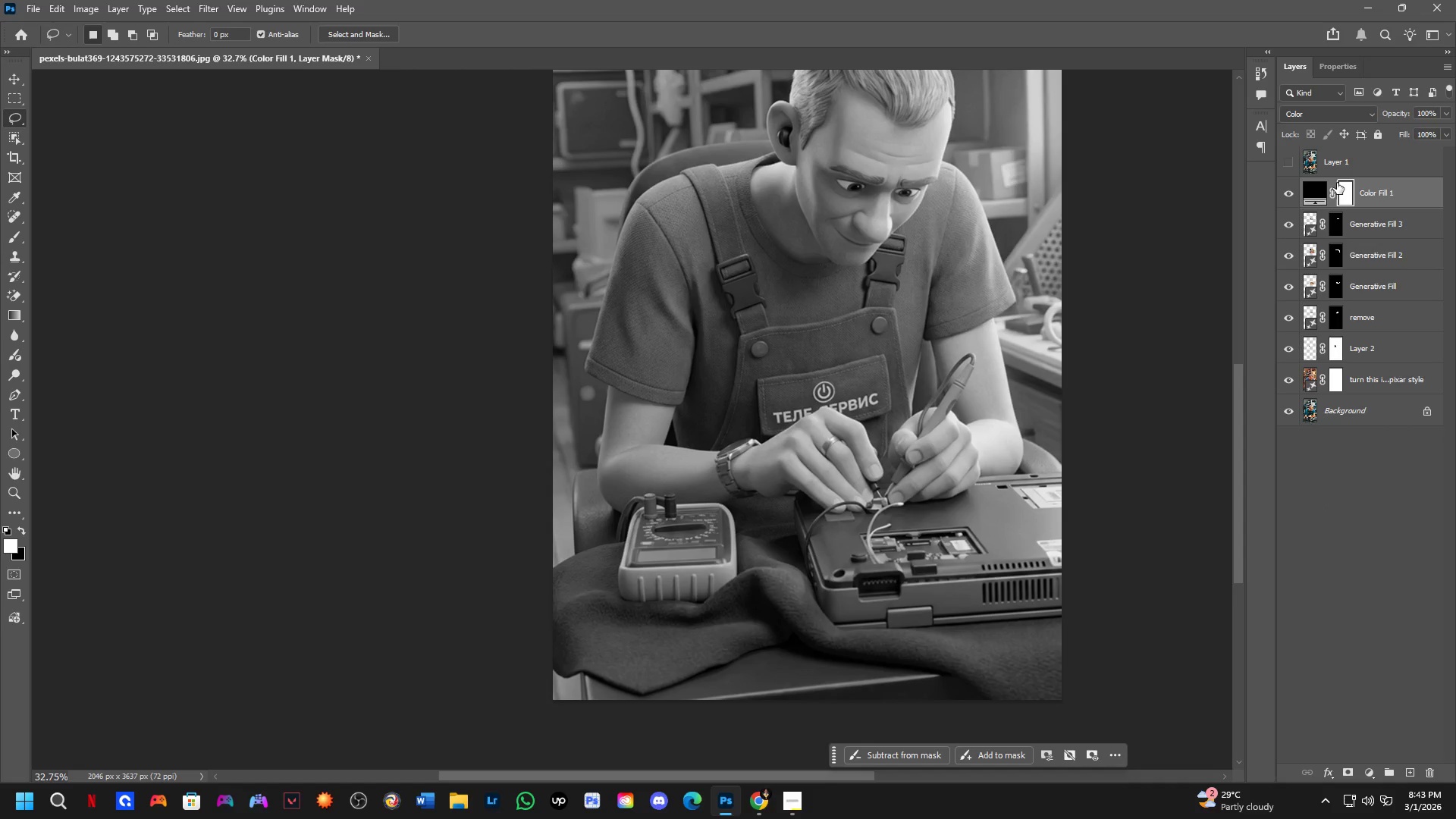 
key(Control+ControlLeft)
 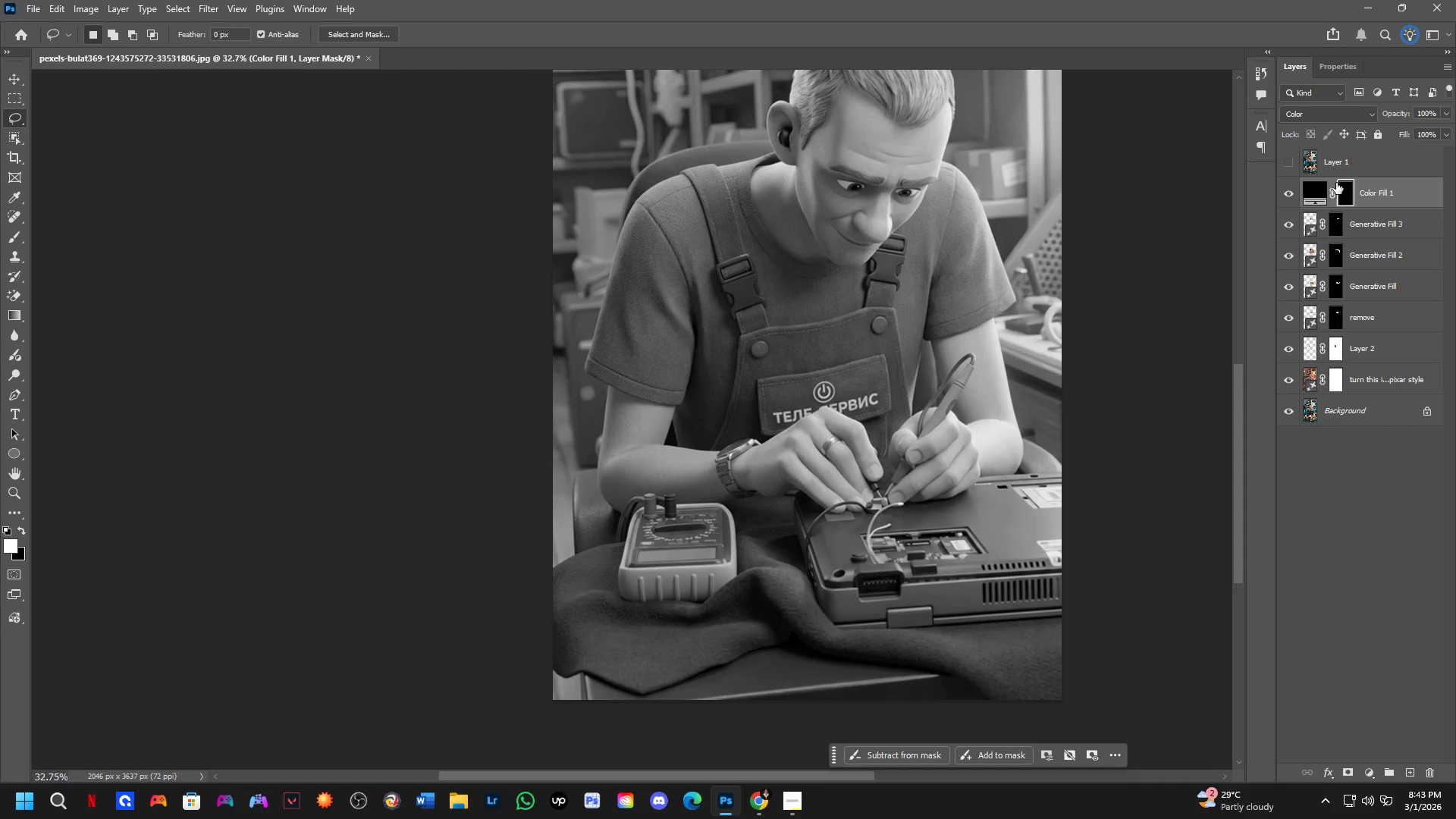 
key(Control+I)
 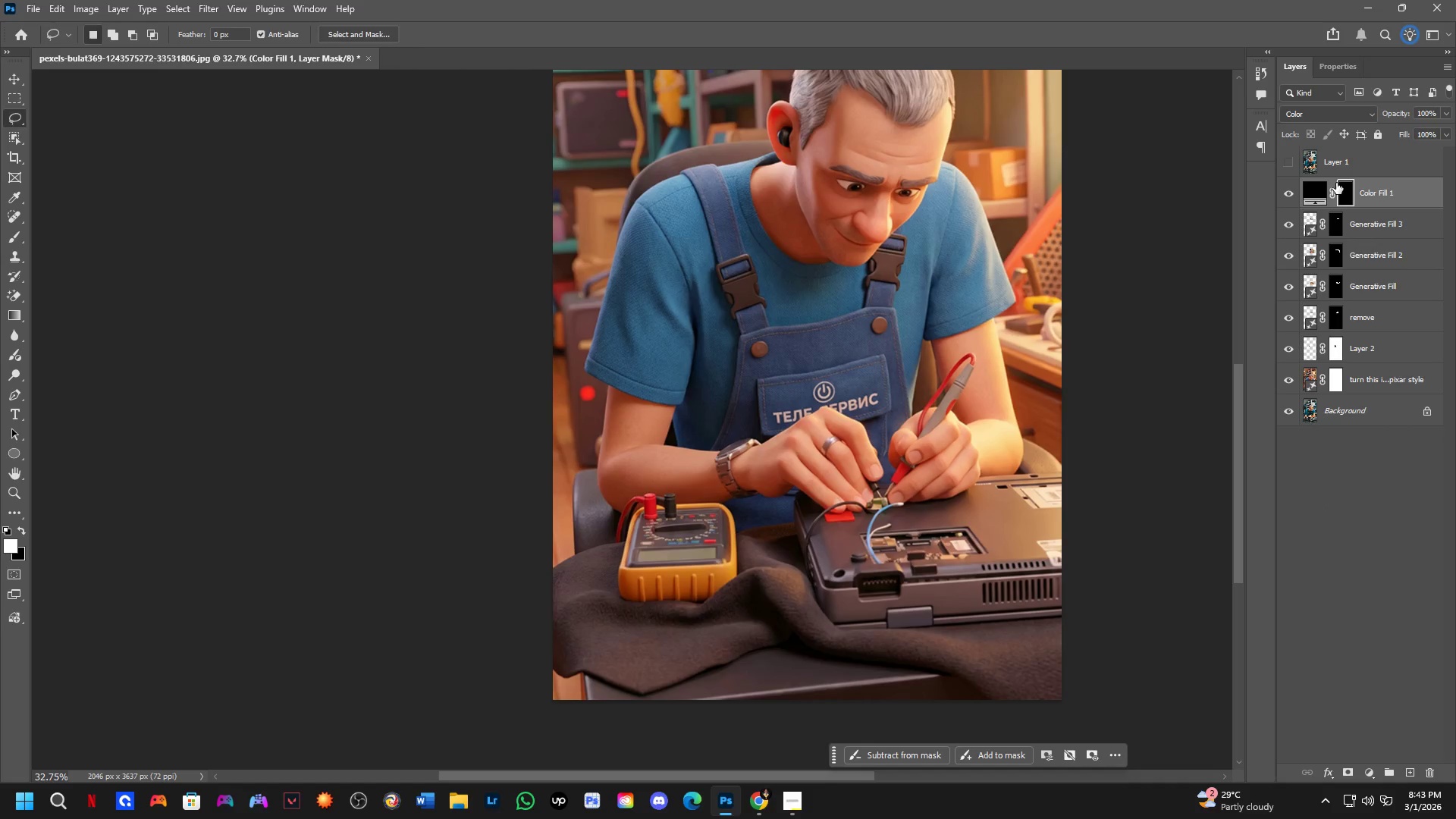 
key(B)
 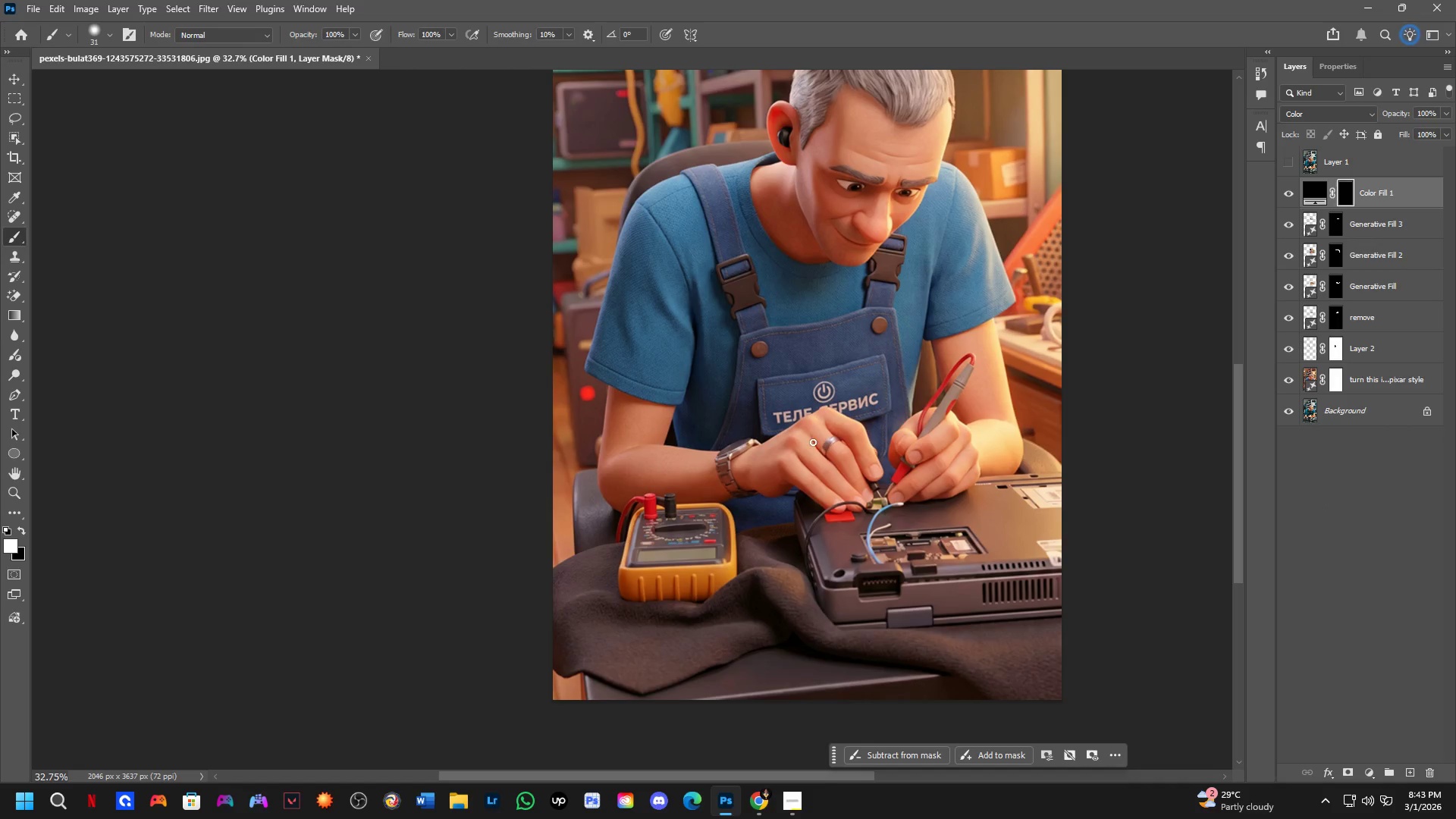 
key(Shift+ShiftLeft)
 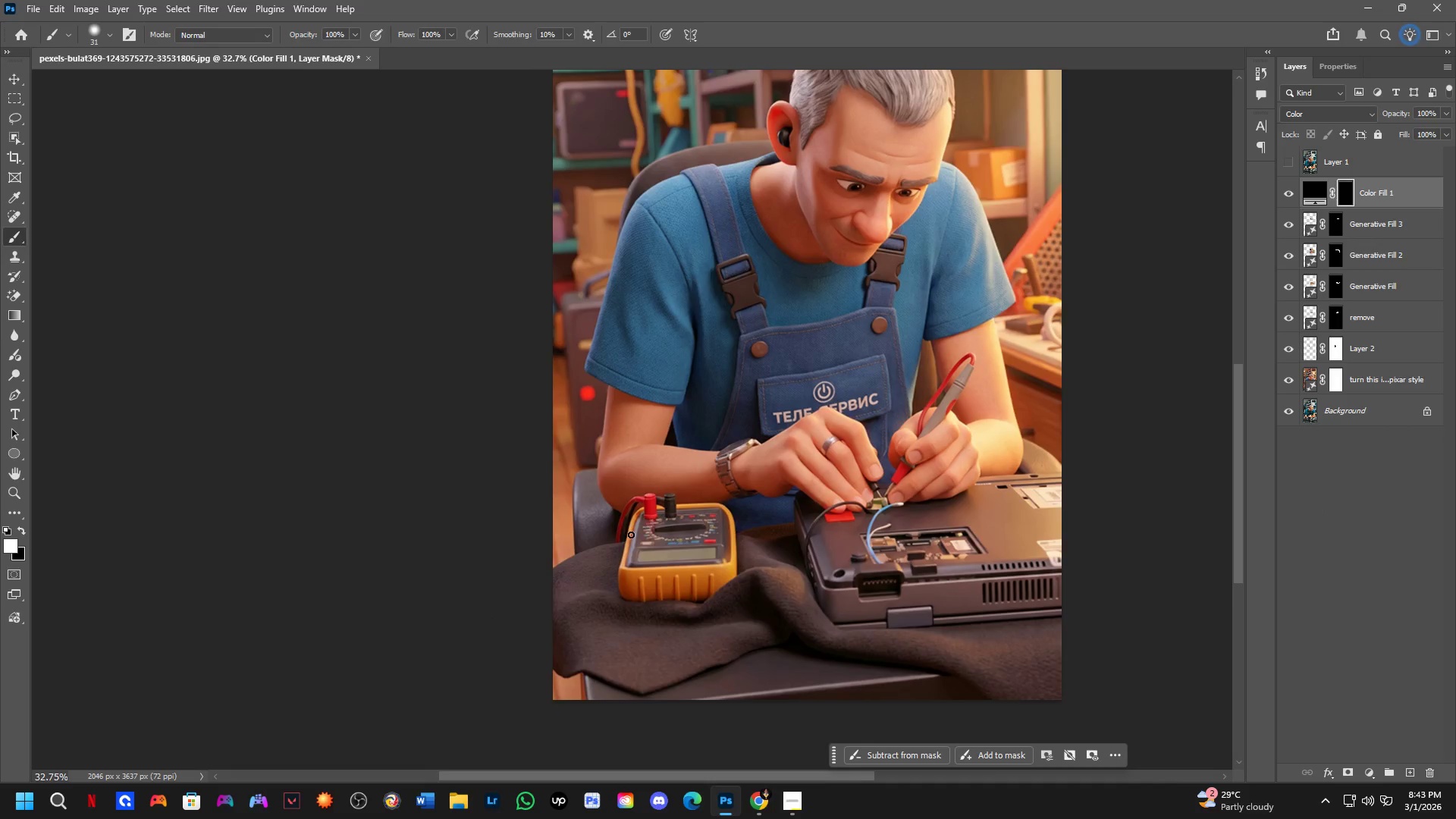 
scroll: coordinate [691, 492], scroll_direction: up, amount: 13.0
 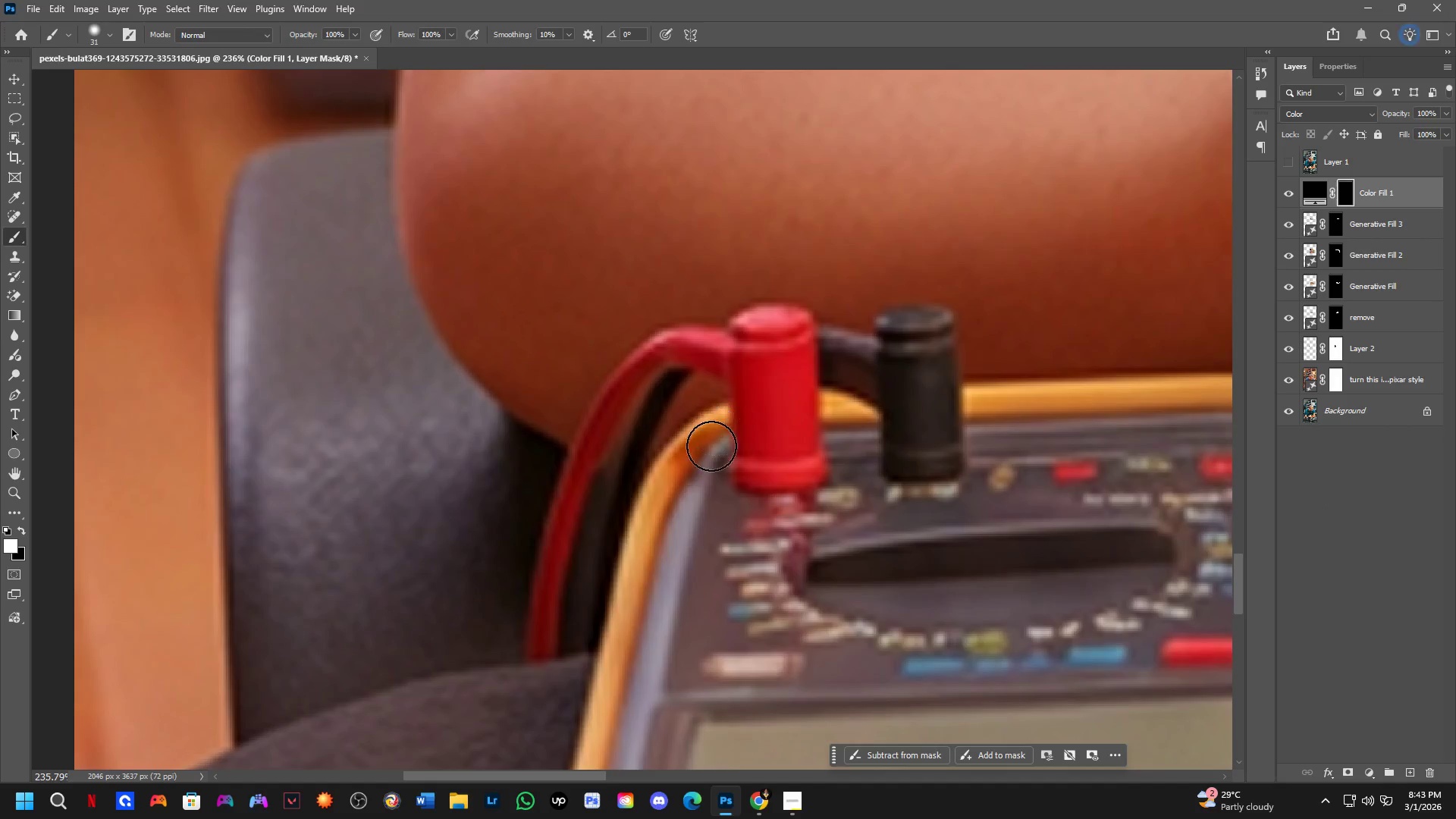 
key(Alt+AltLeft)
 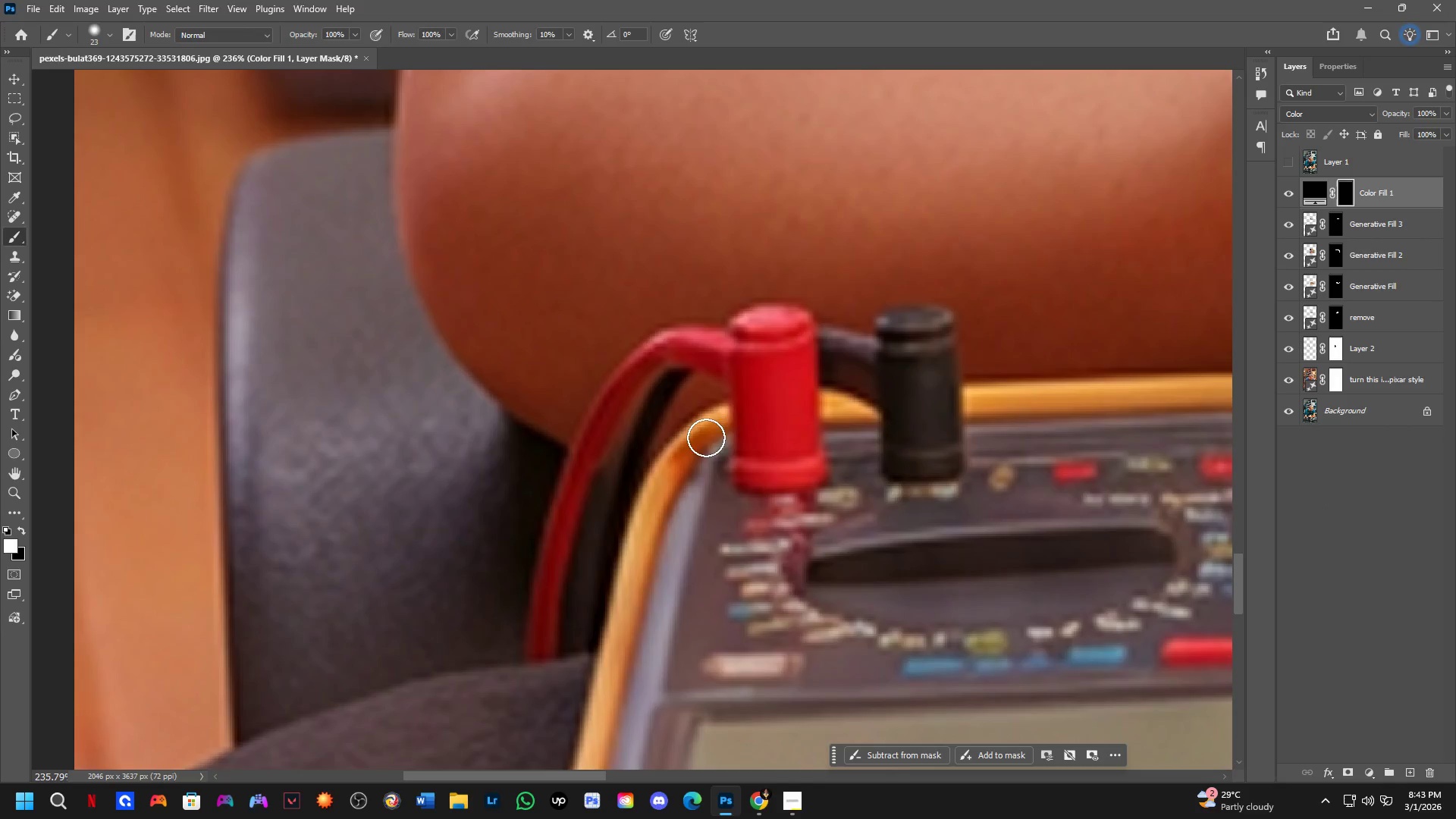 
type(xx)
 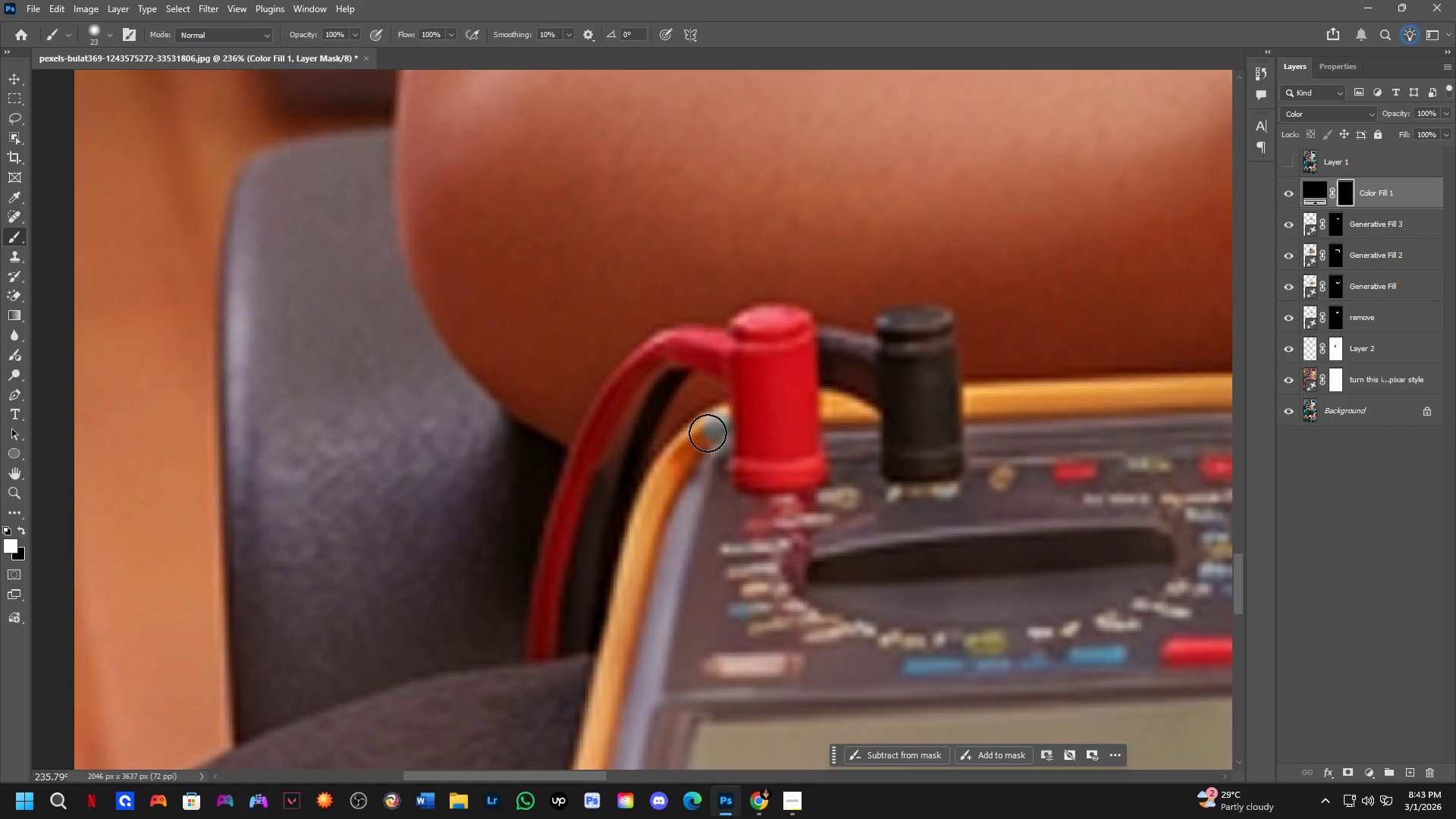 
left_click_drag(start_coordinate=[720, 424], to_coordinate=[692, 447])
 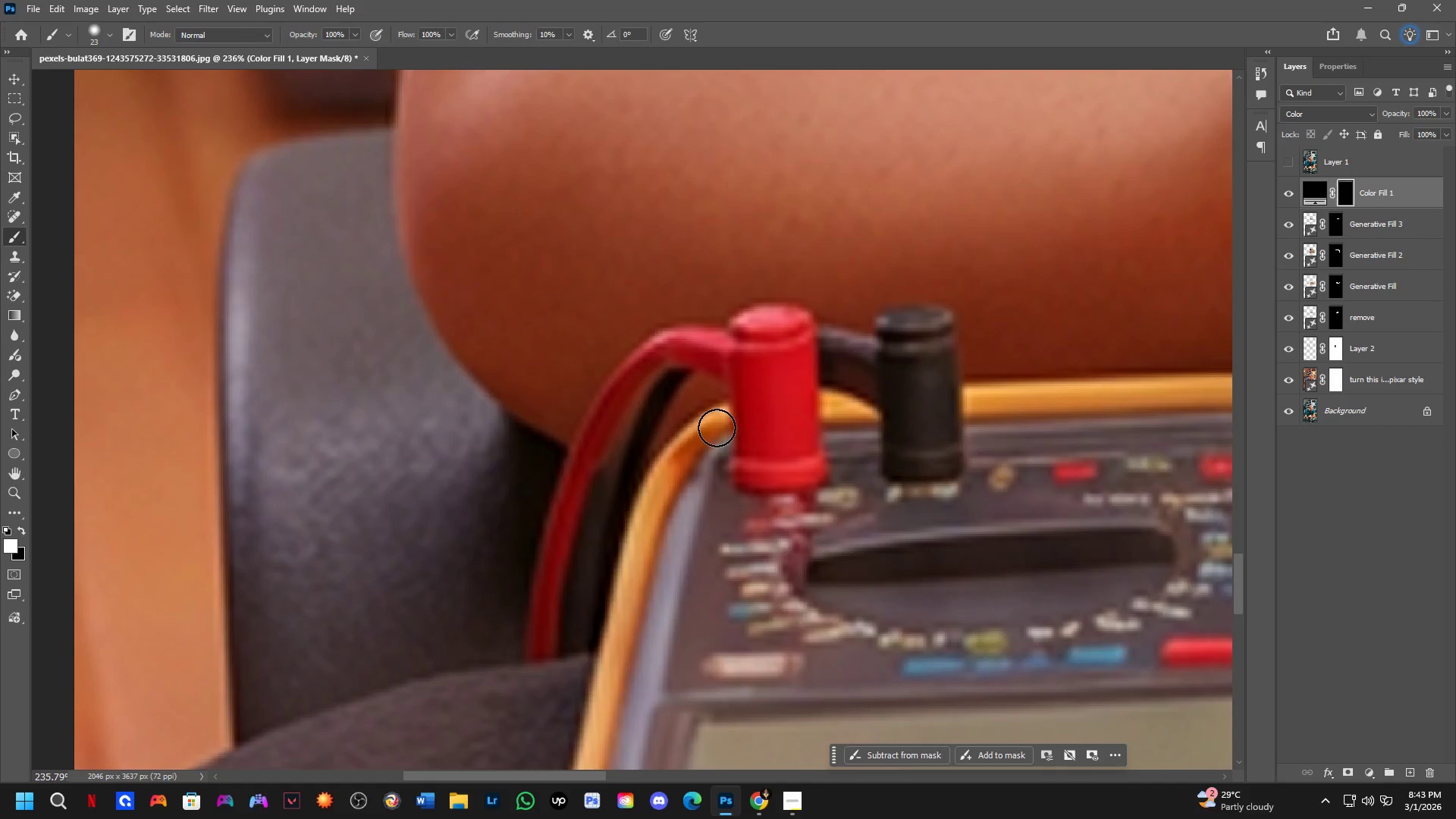 
left_click_drag(start_coordinate=[717, 427], to_coordinate=[665, 474])
 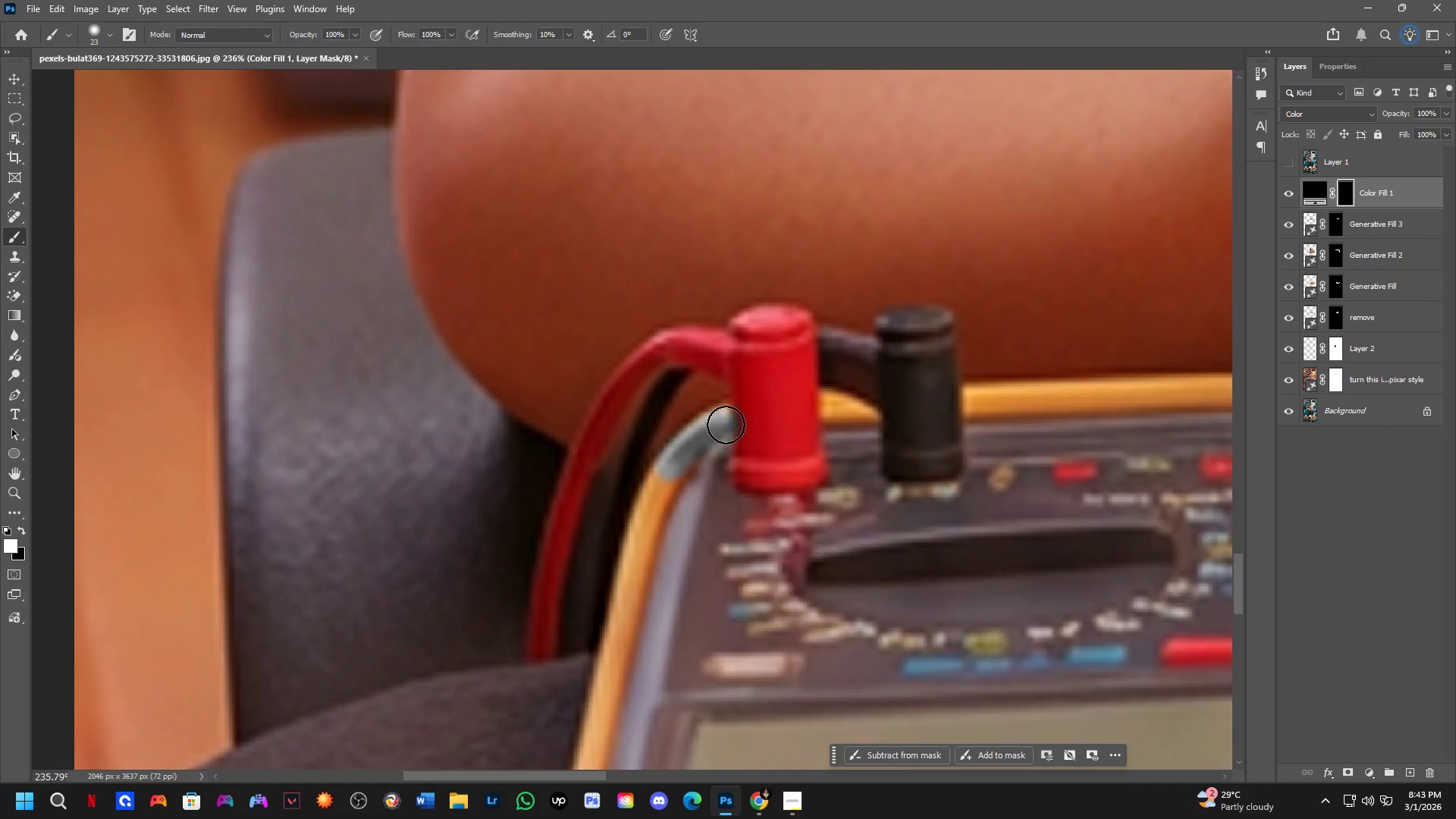 
double_click([726, 419])
 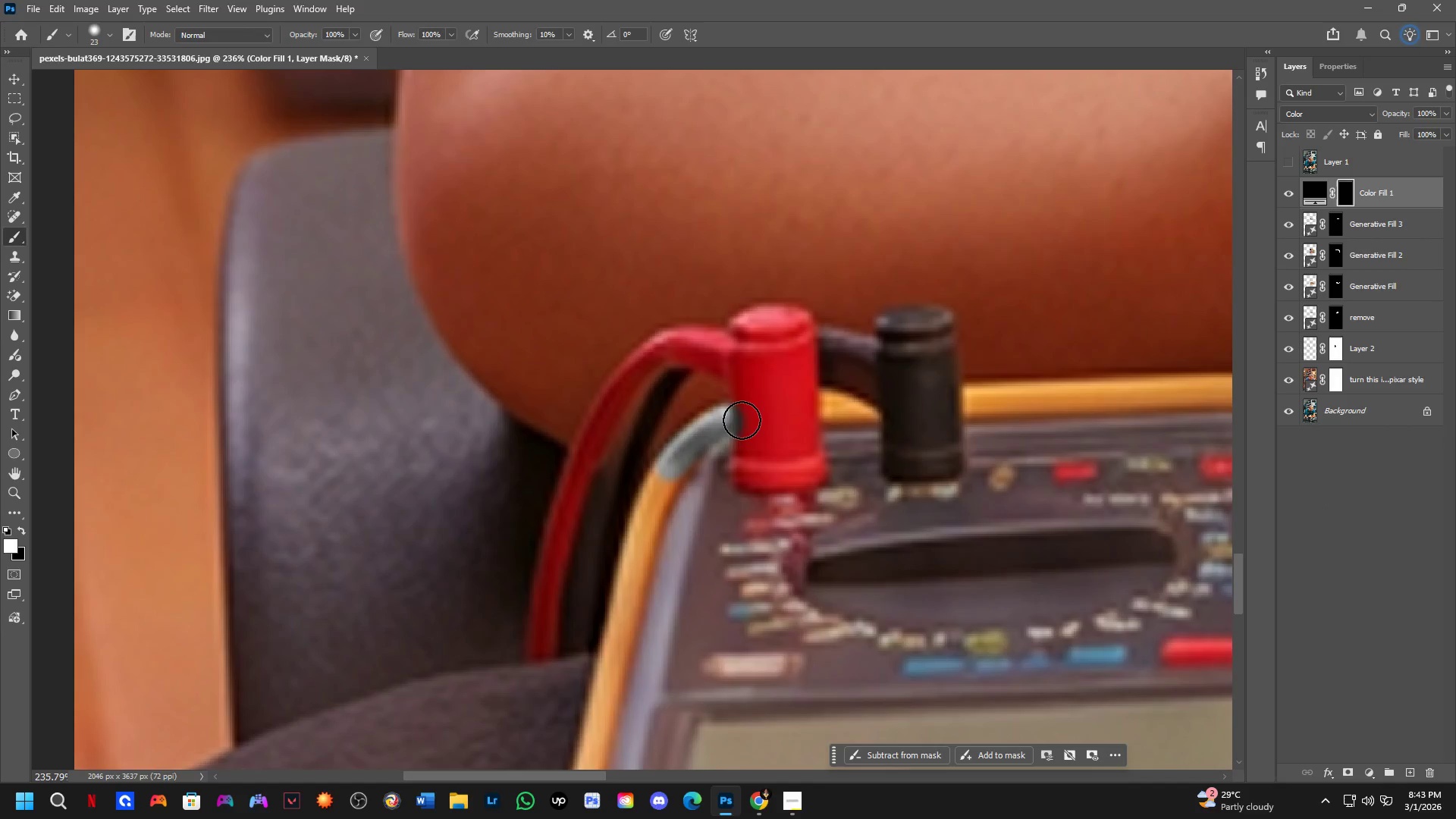 
type(xxxx)
 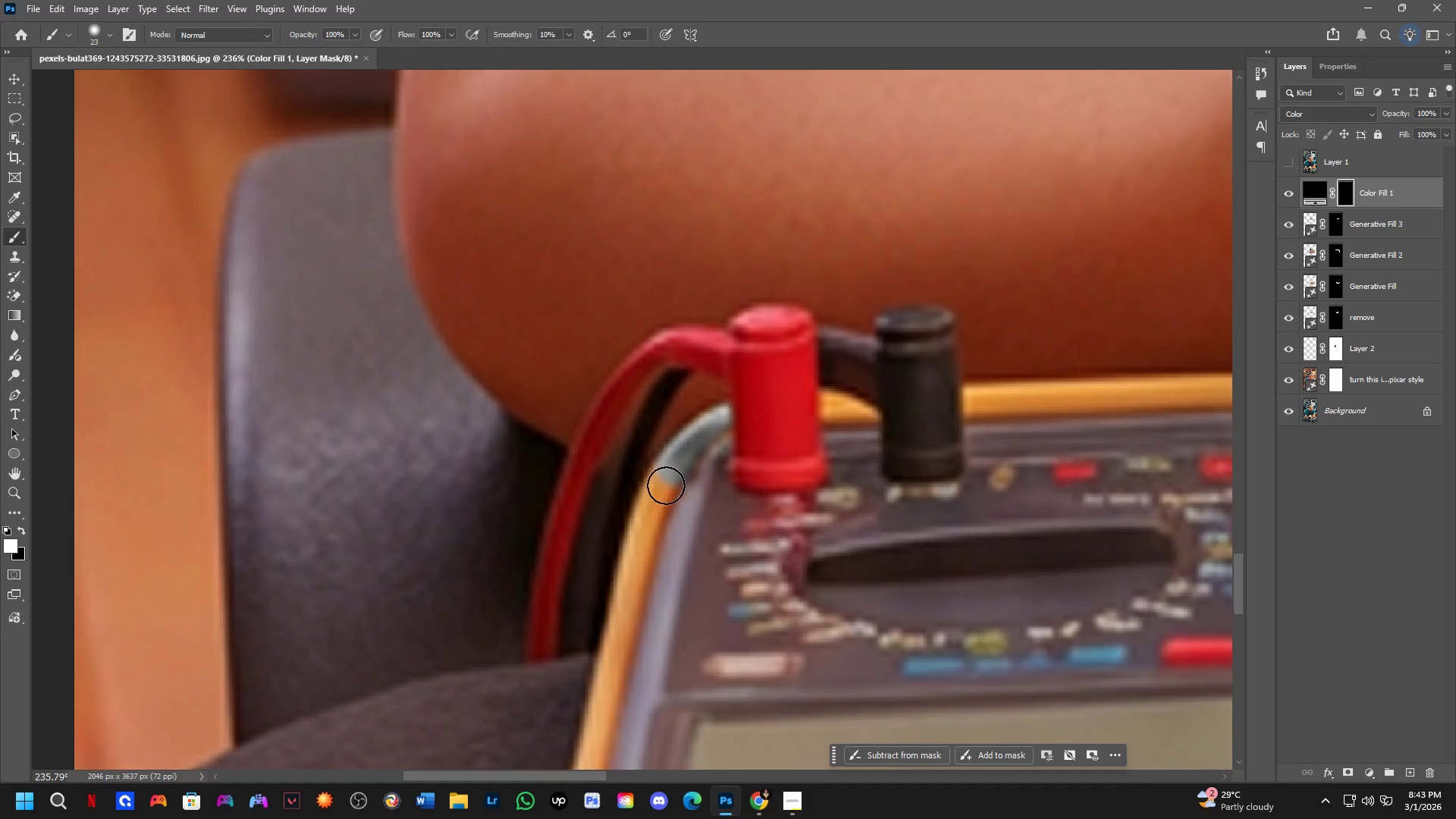 
left_click_drag(start_coordinate=[749, 406], to_coordinate=[730, 451])
 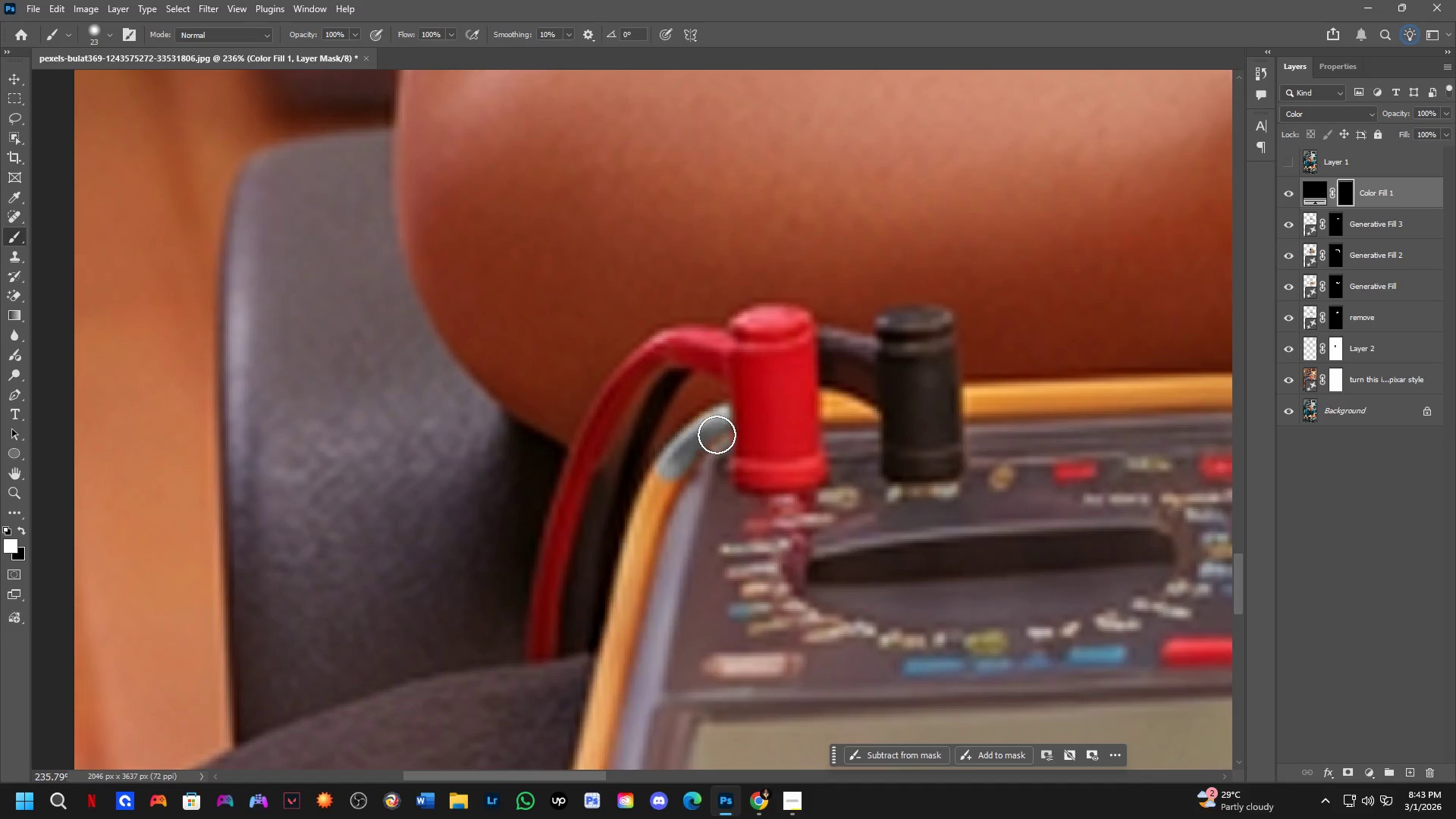 
left_click_drag(start_coordinate=[720, 435], to_coordinate=[693, 469])
 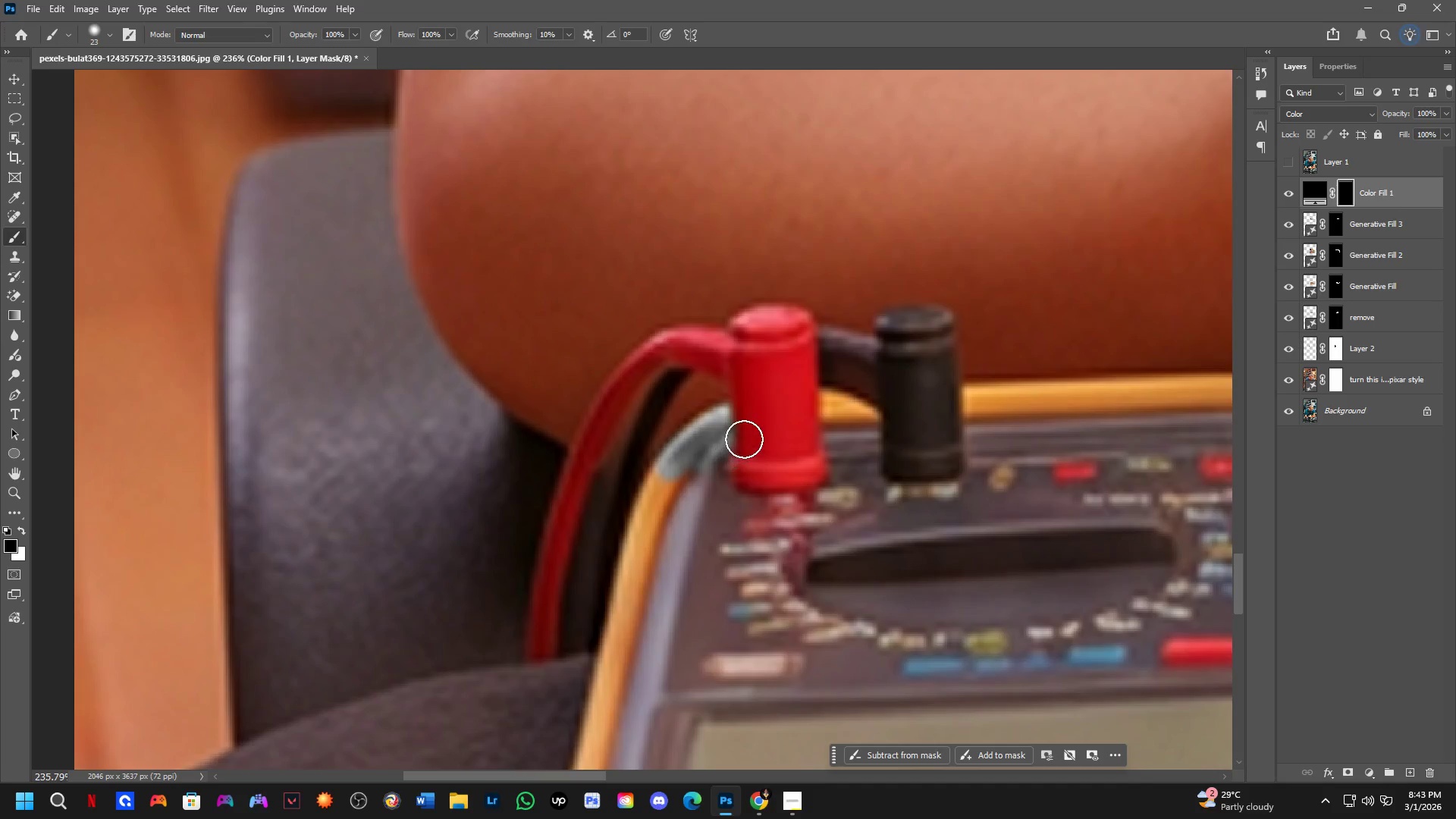 
left_click_drag(start_coordinate=[745, 439], to_coordinate=[690, 498])
 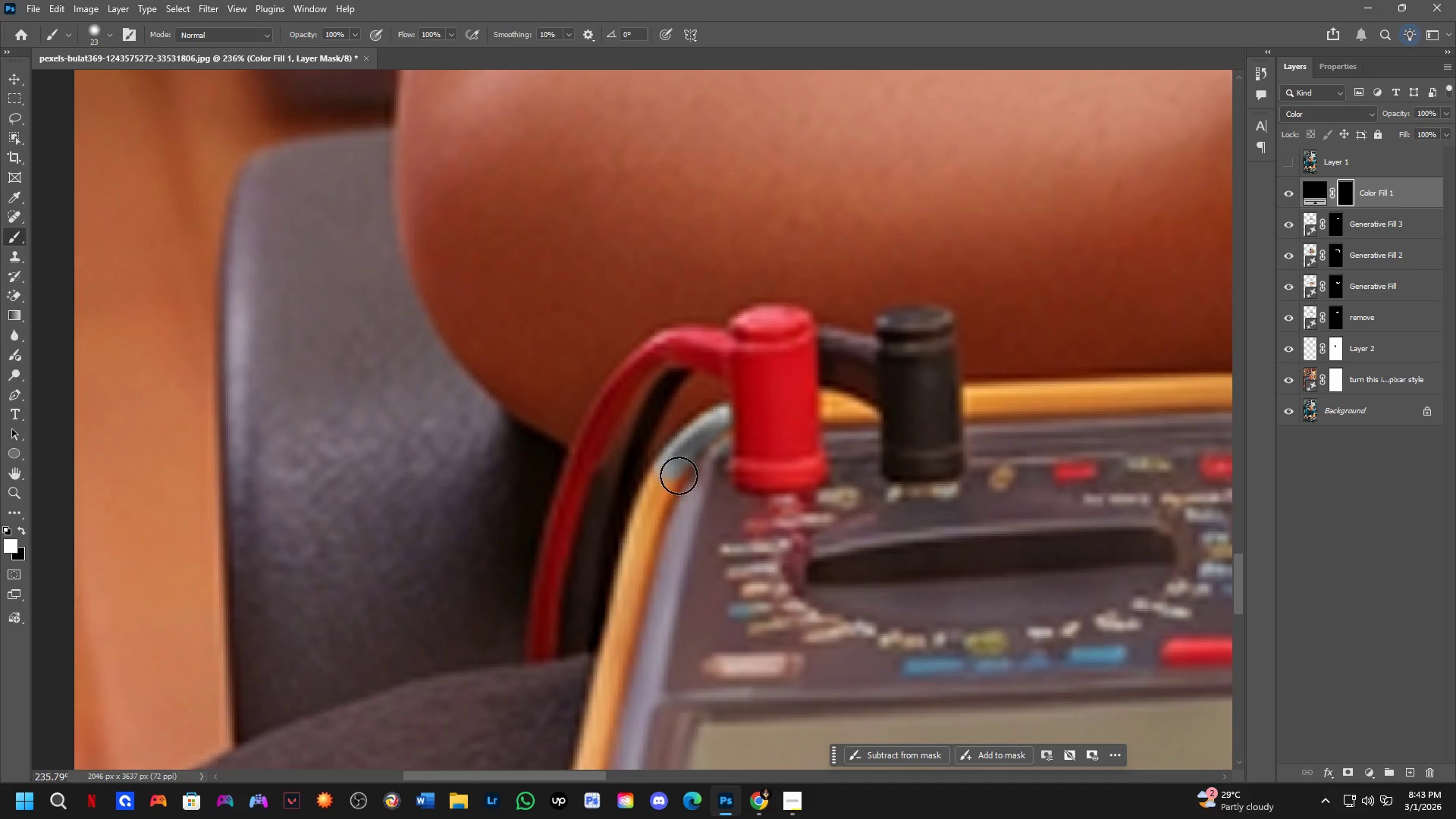 
left_click_drag(start_coordinate=[677, 471], to_coordinate=[680, 461])
 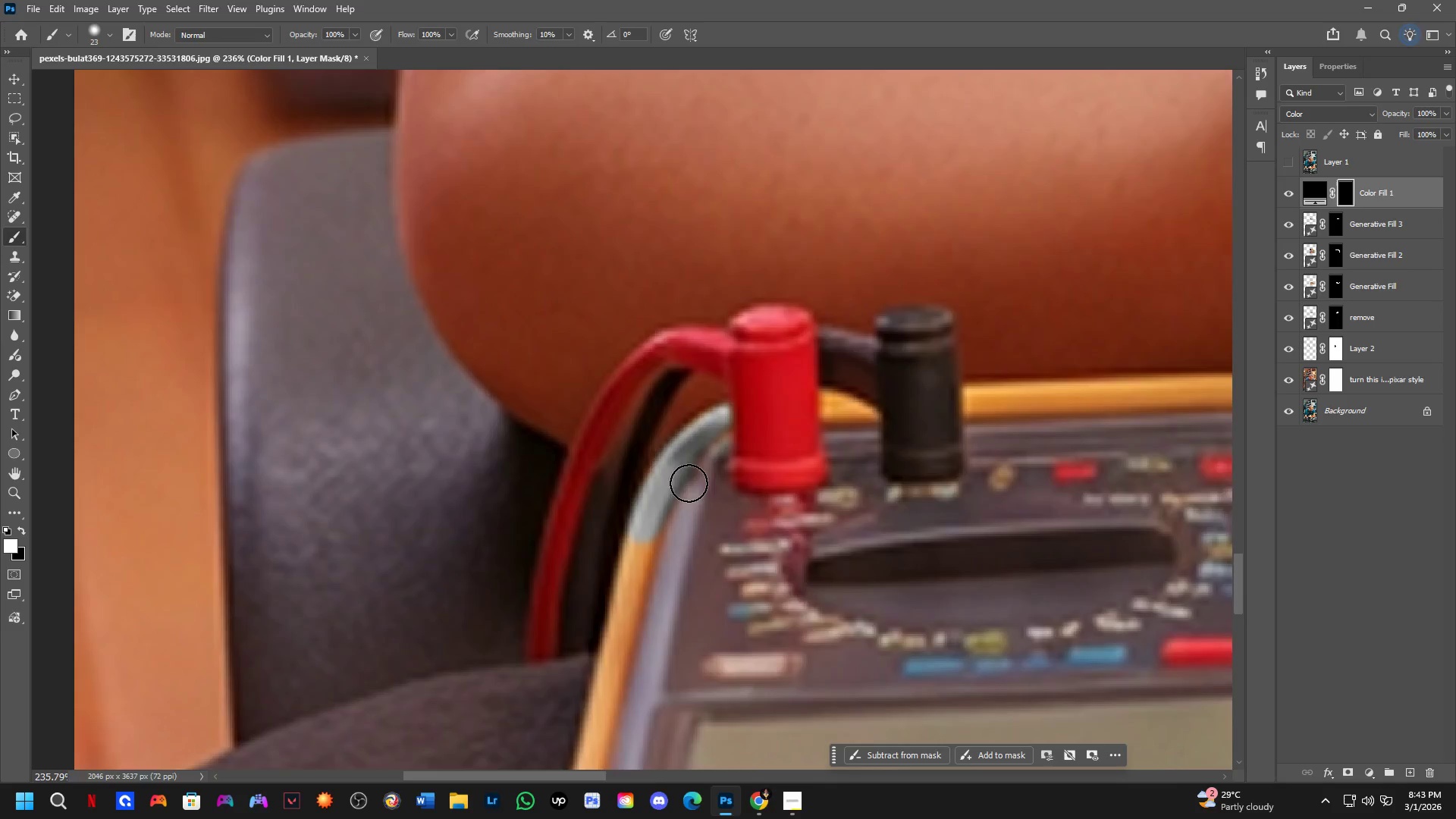 
hold_key(key=Space, duration=0.45)
 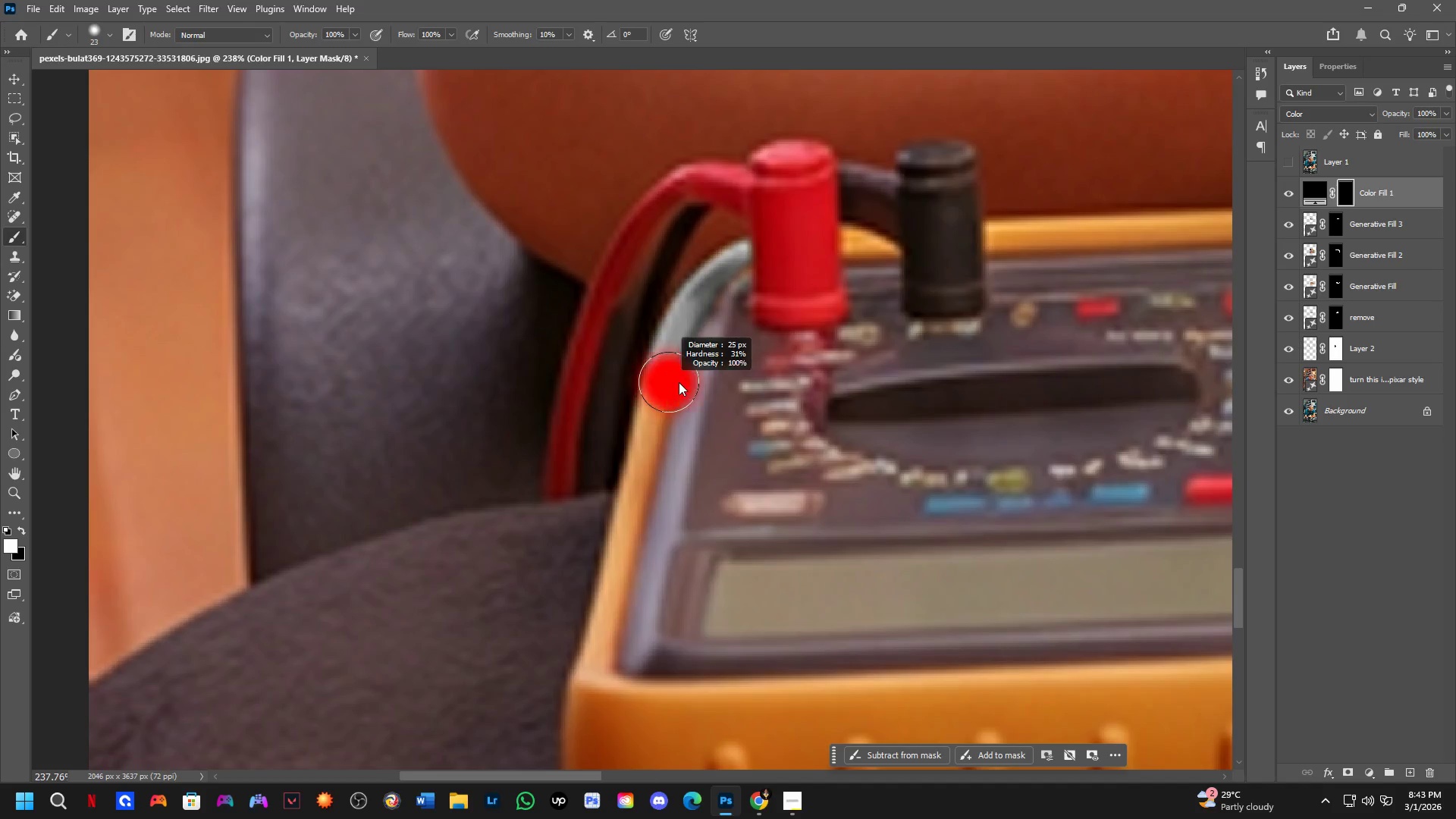 
left_click_drag(start_coordinate=[683, 541], to_coordinate=[687, 384])
 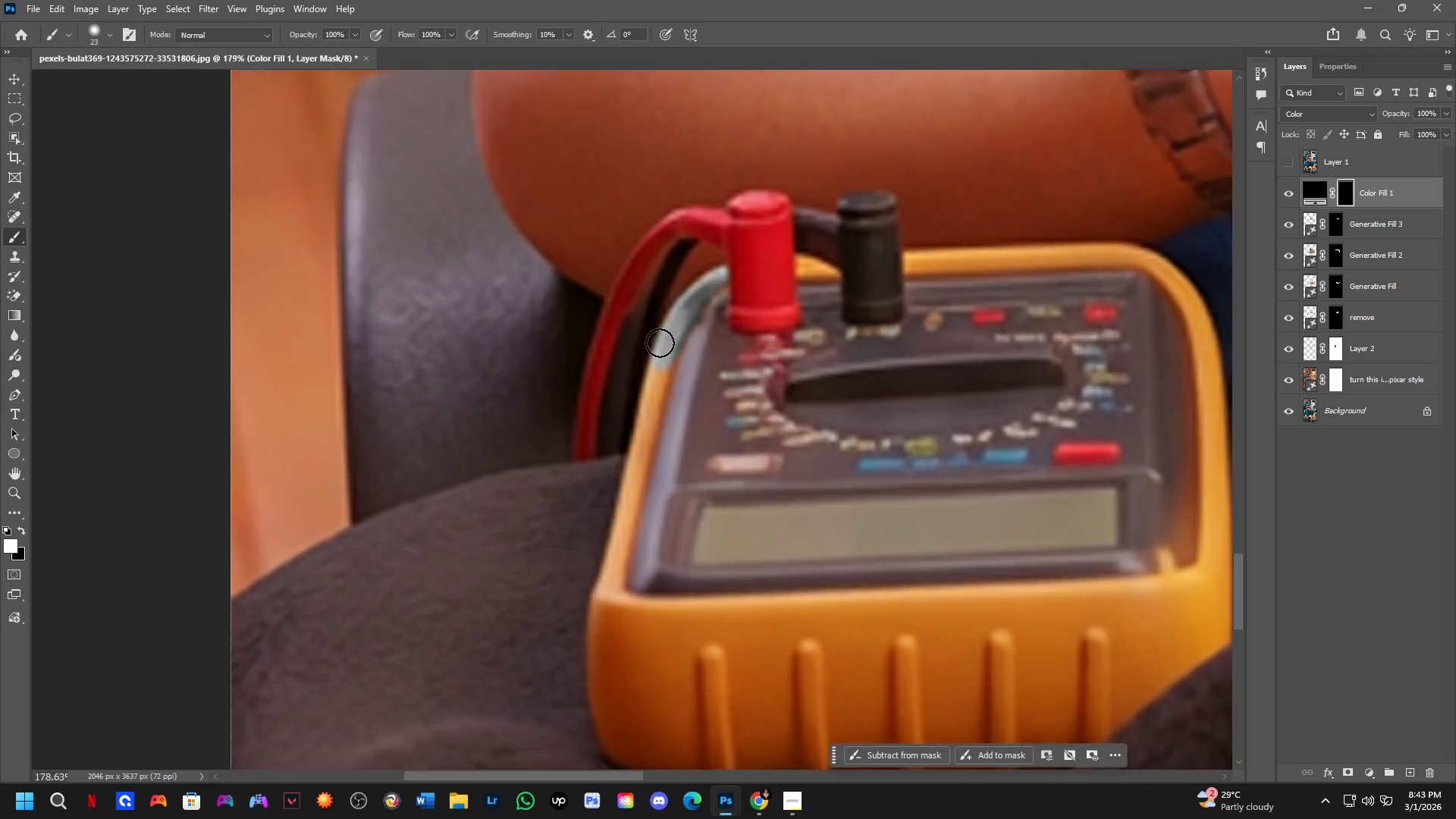 
scroll: coordinate [690, 483], scroll_direction: down, amount: 4.0
 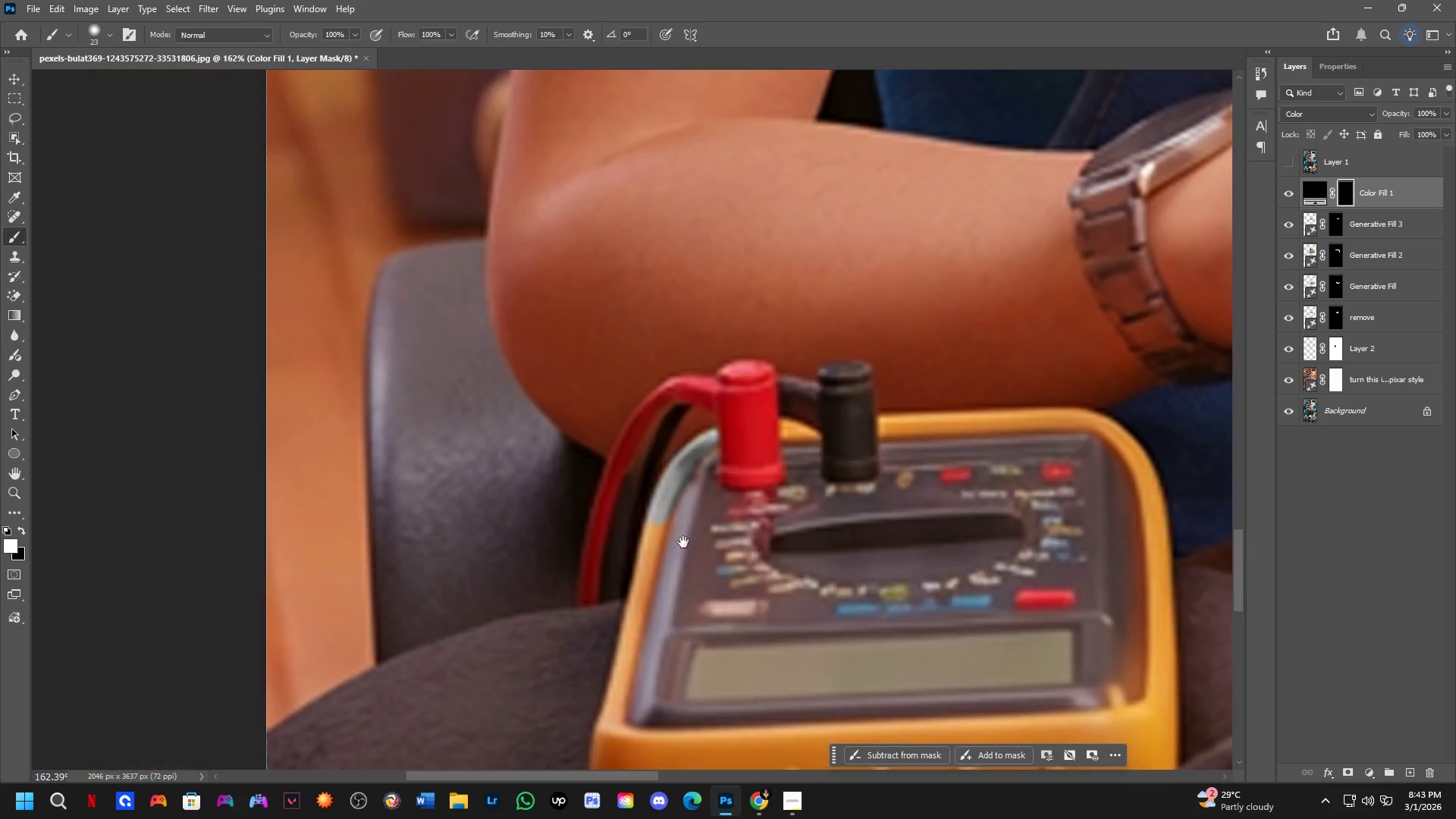 
hold_key(key=AltLeft, duration=0.39)
 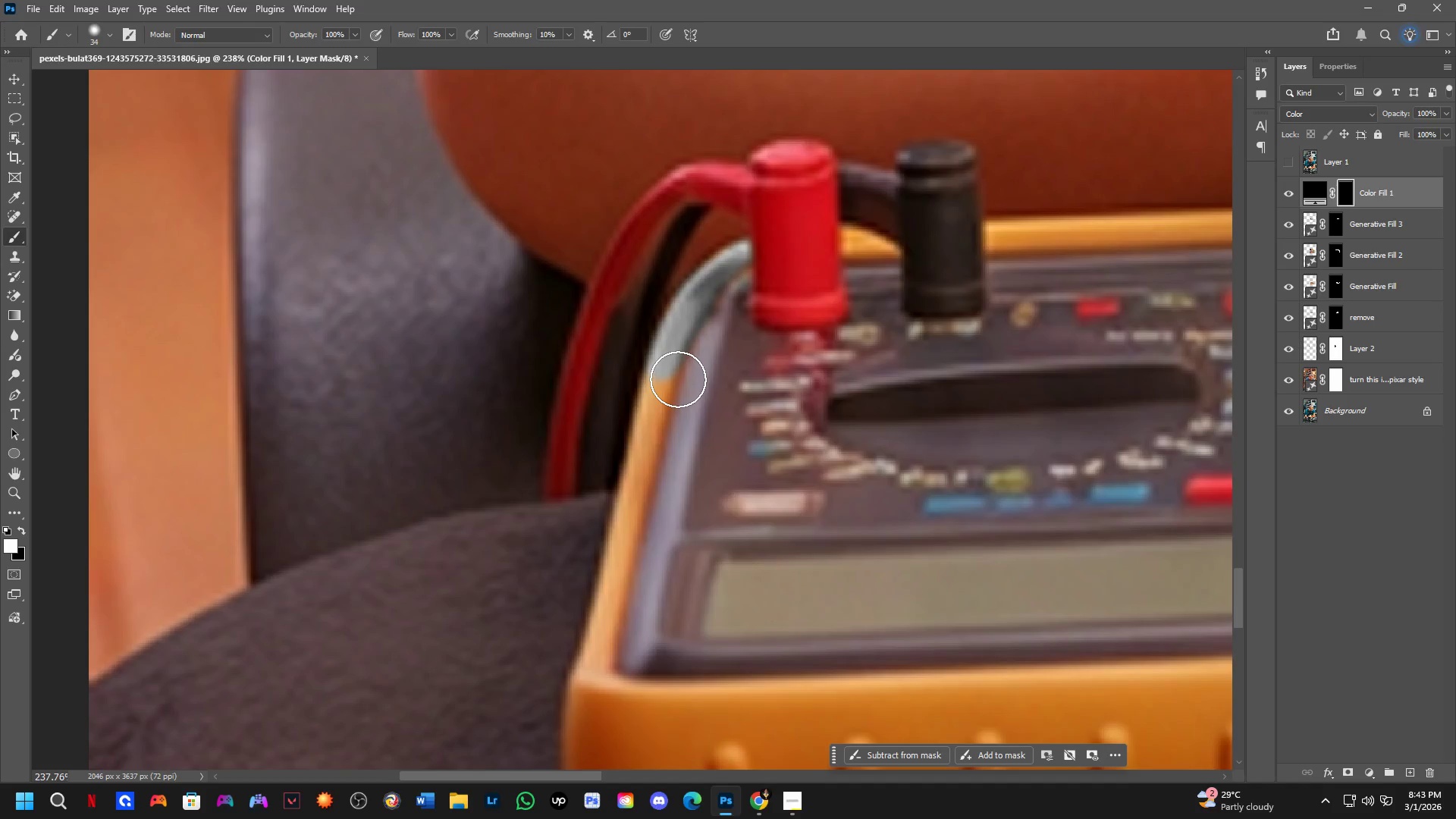 
scroll: coordinate [660, 343], scroll_direction: up, amount: 4.0
 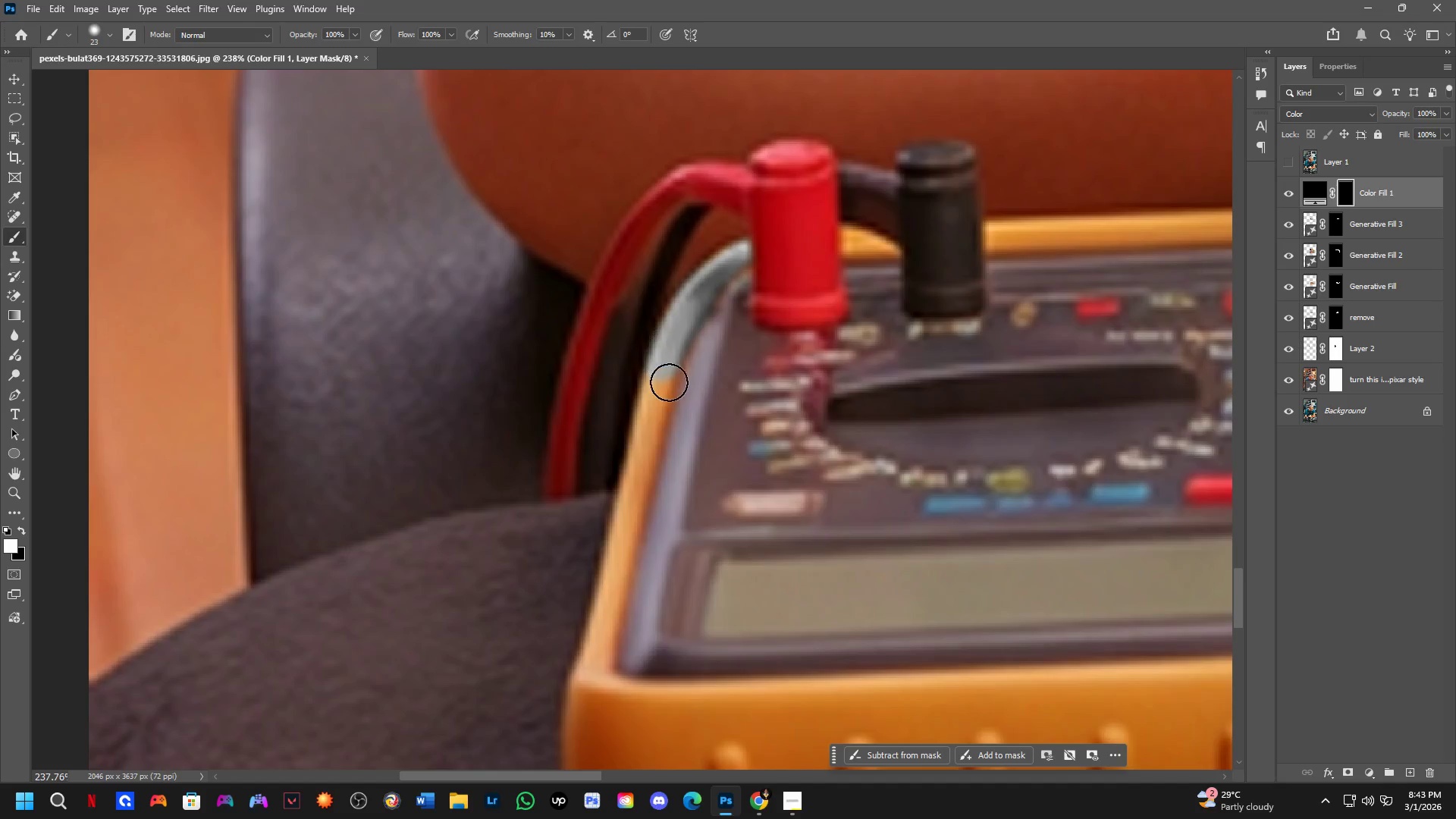 
left_click_drag(start_coordinate=[678, 379], to_coordinate=[699, 337])
 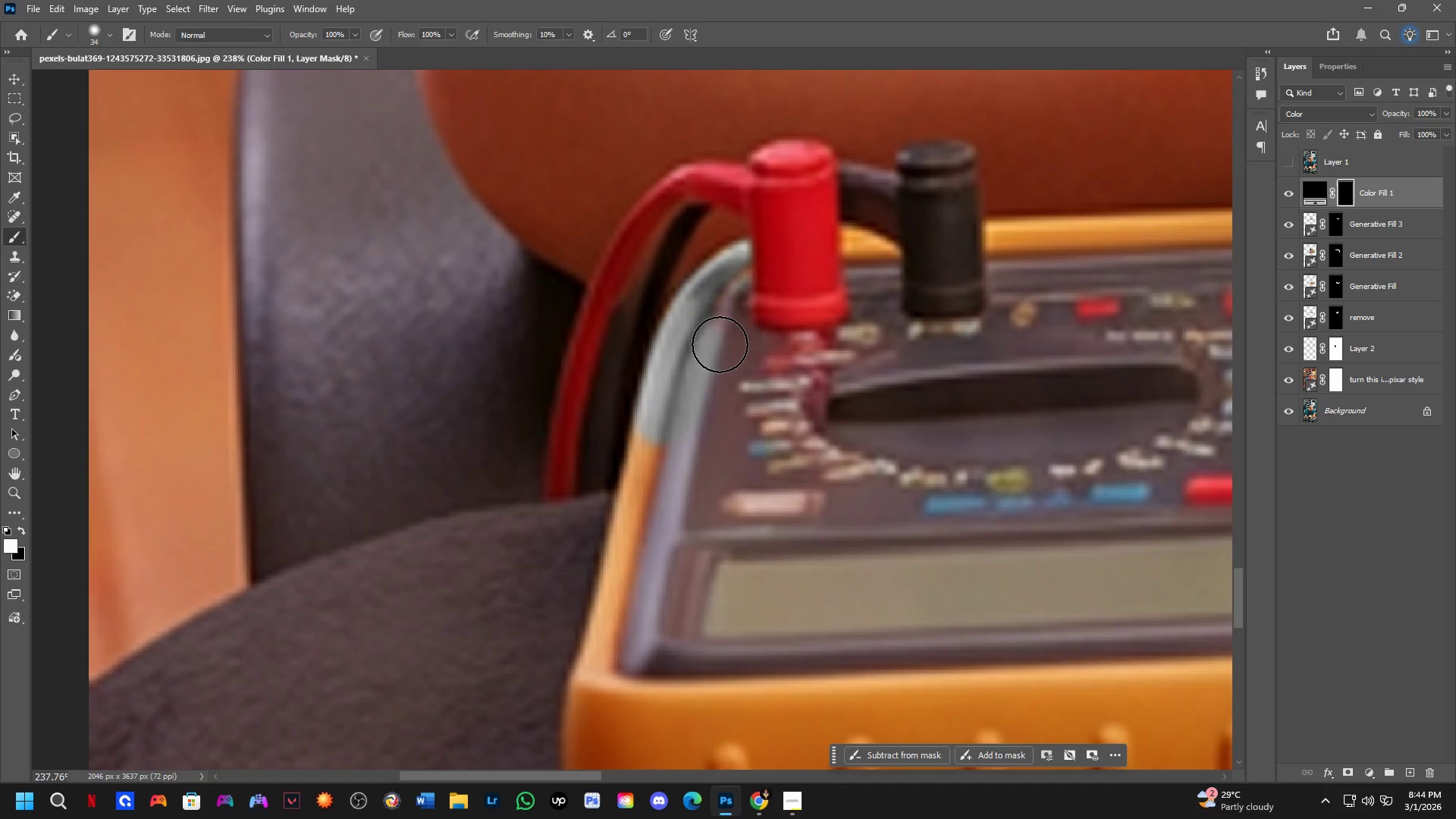 
type(xx)
 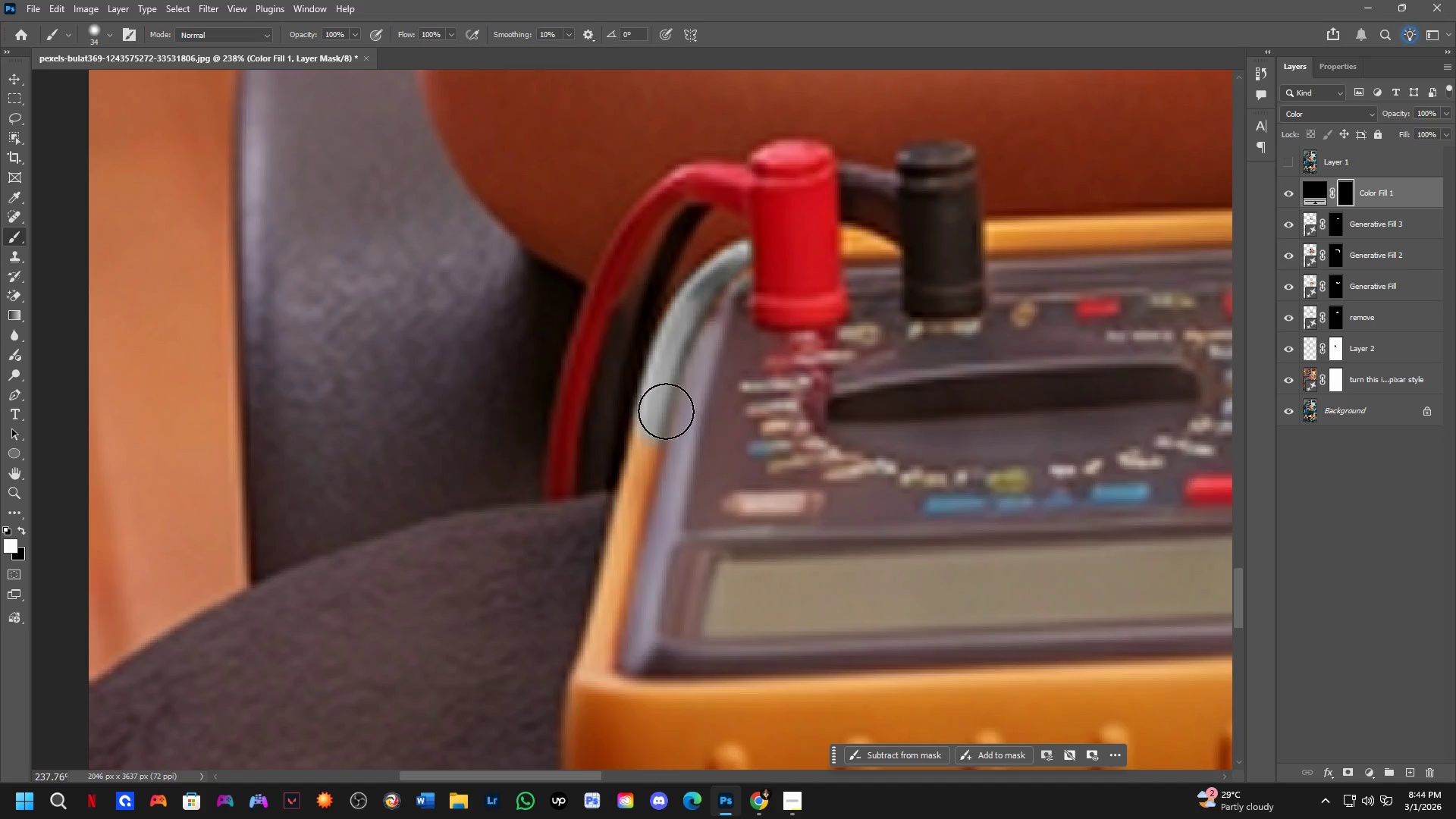 
left_click_drag(start_coordinate=[736, 322], to_coordinate=[684, 475])
 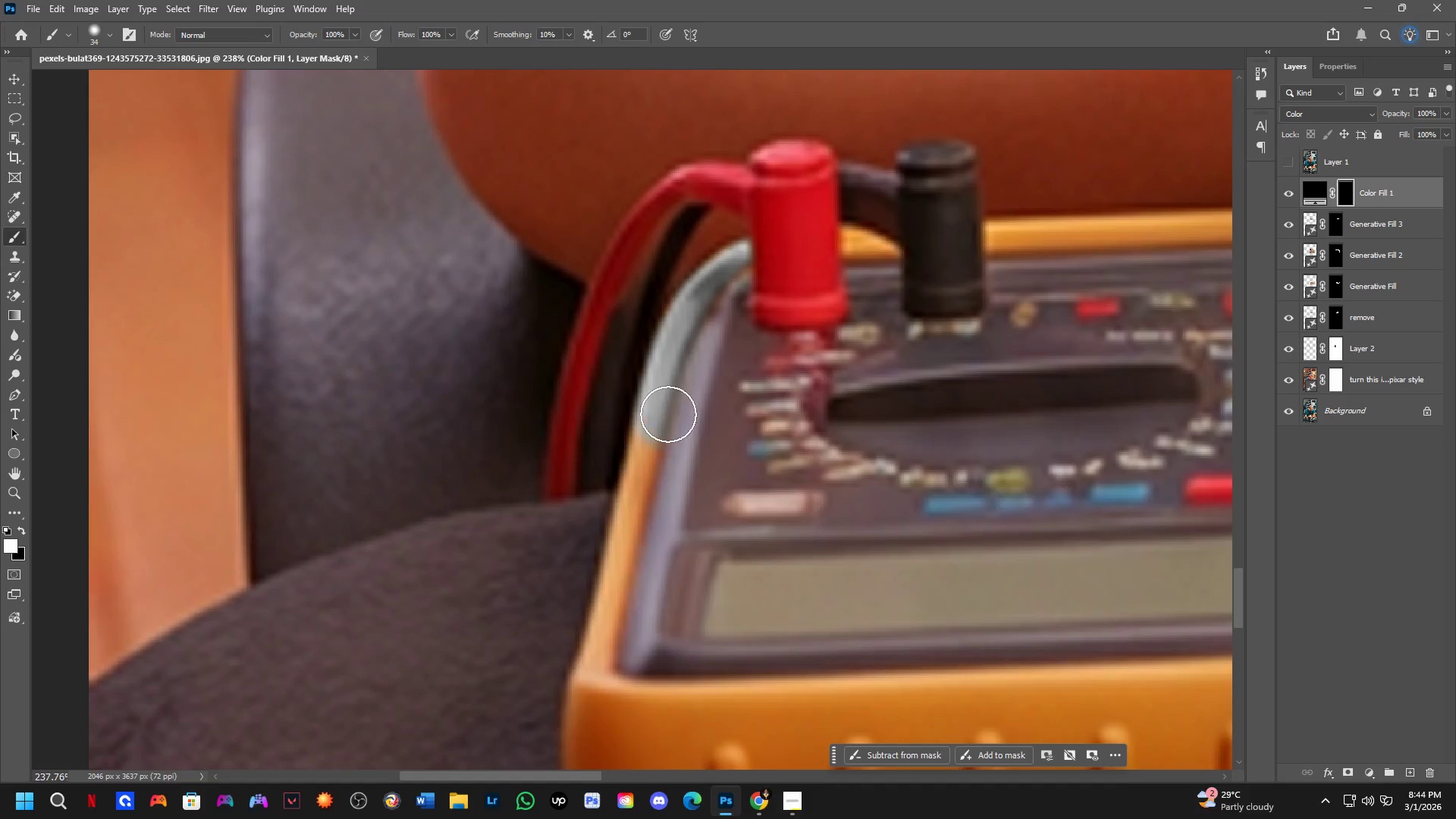 
left_click_drag(start_coordinate=[666, 411], to_coordinate=[662, 400])
 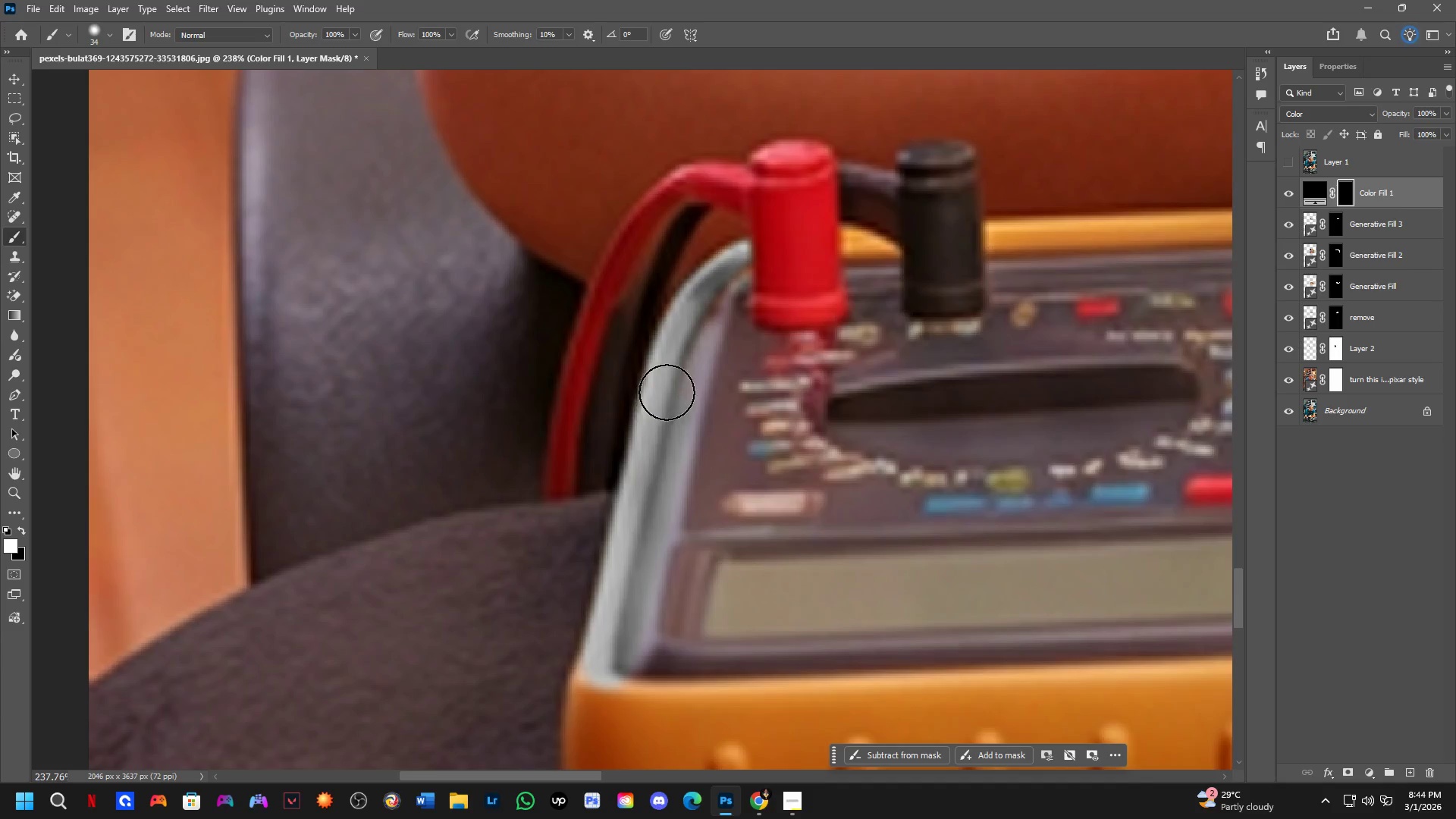 
hold_key(key=Space, duration=0.52)
 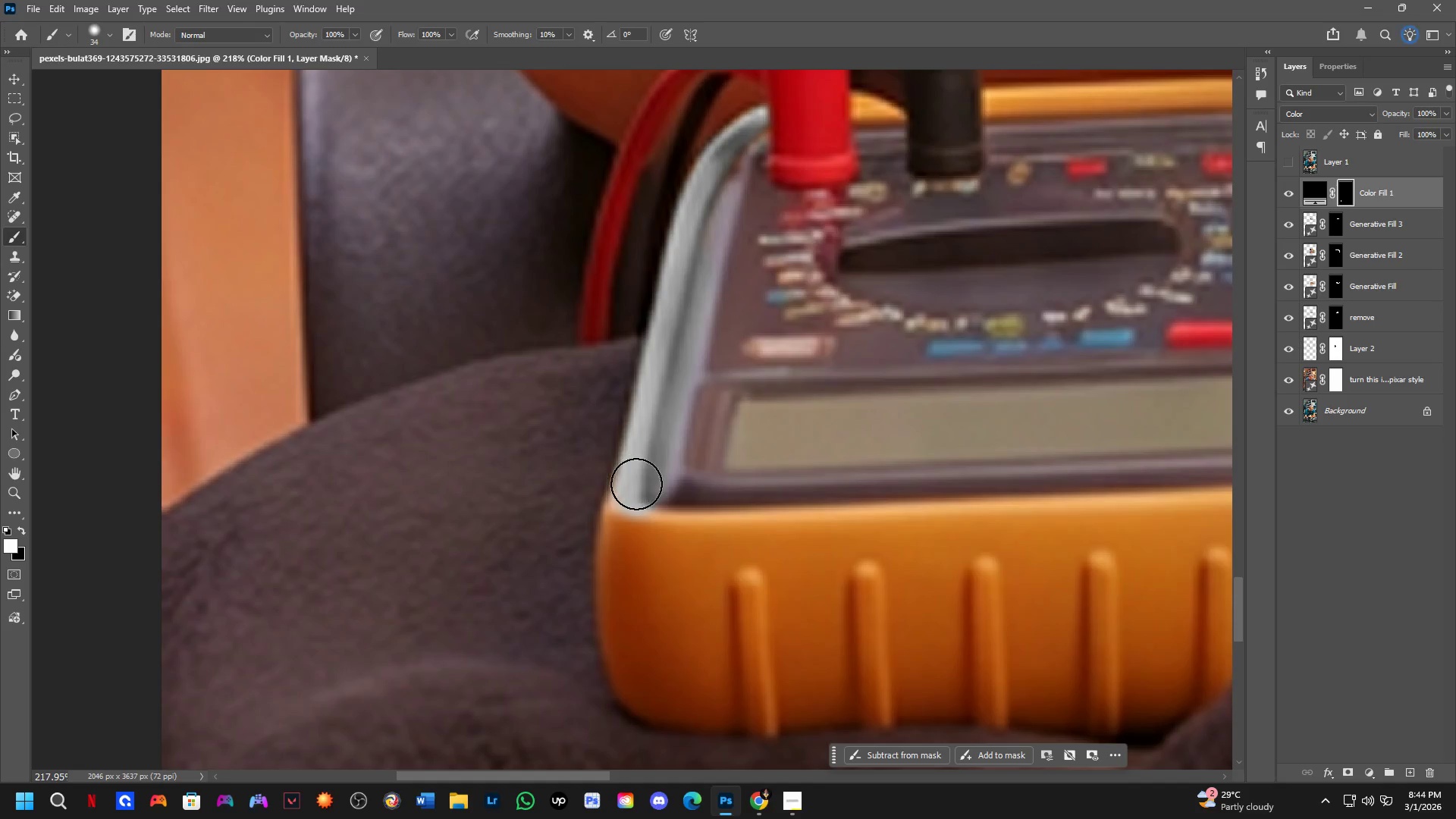 
left_click_drag(start_coordinate=[675, 553], to_coordinate=[681, 469])
 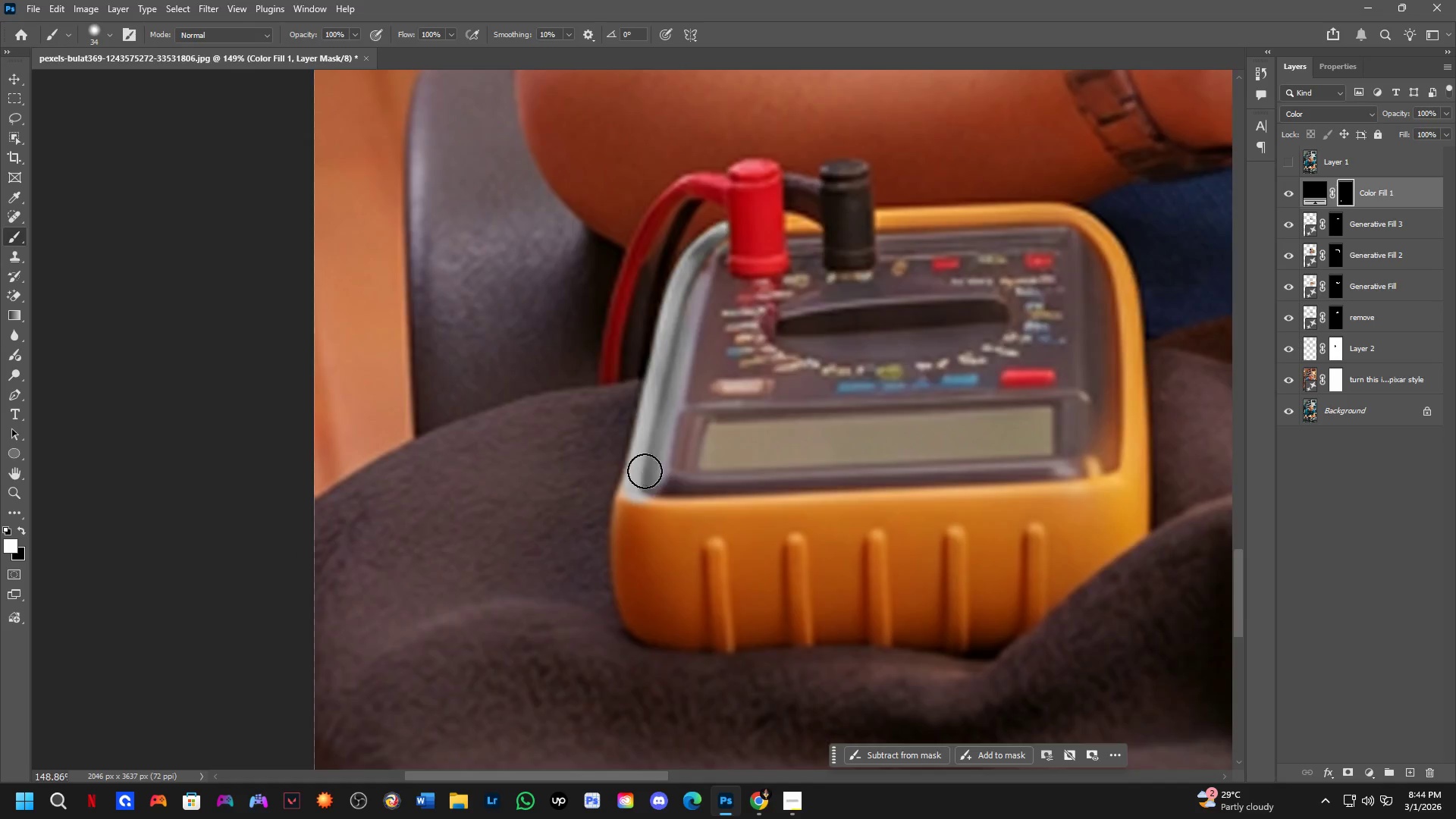 
scroll: coordinate [678, 423], scroll_direction: down, amount: 5.0
 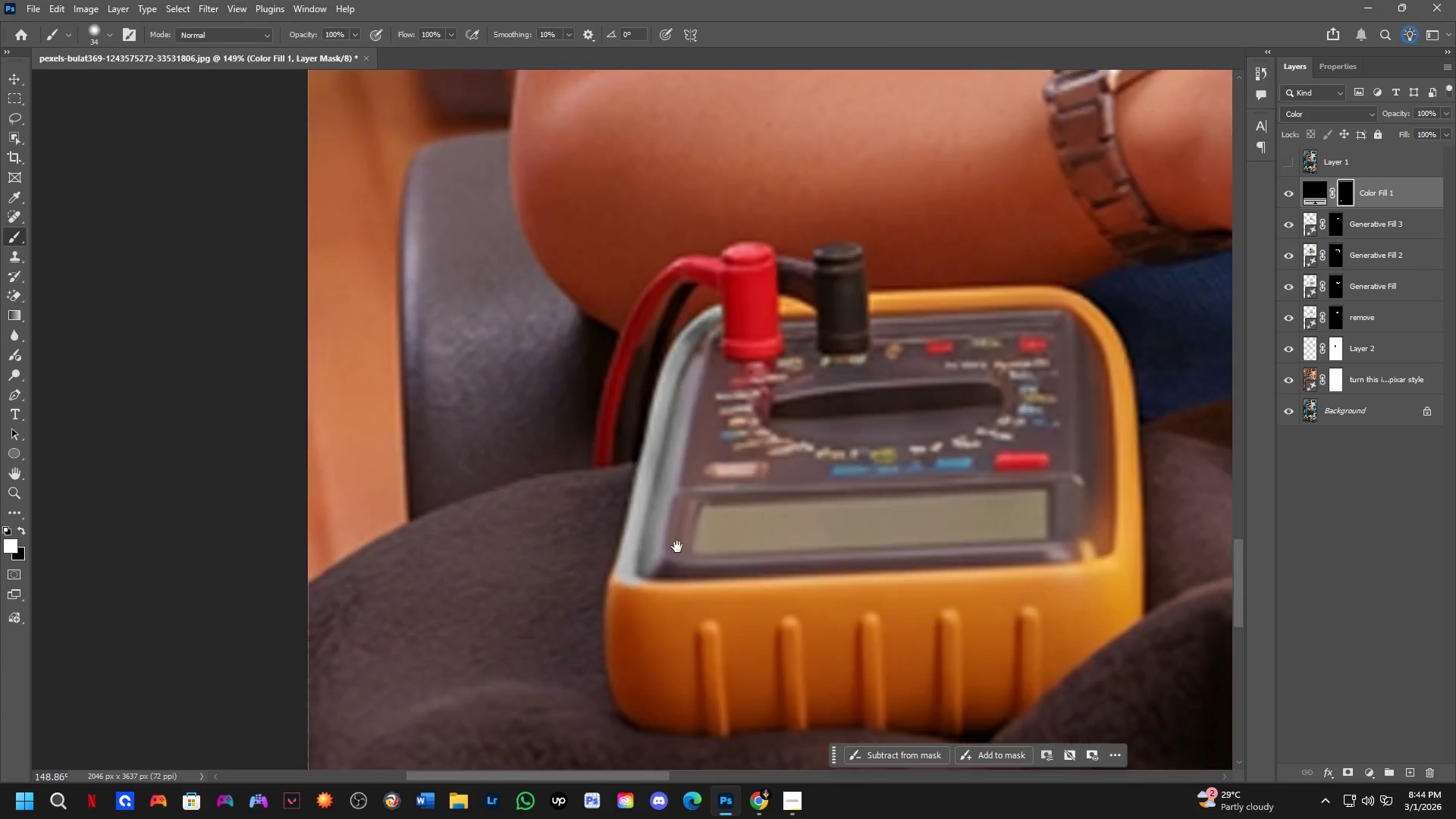 
left_click_drag(start_coordinate=[637, 491], to_coordinate=[628, 543])
 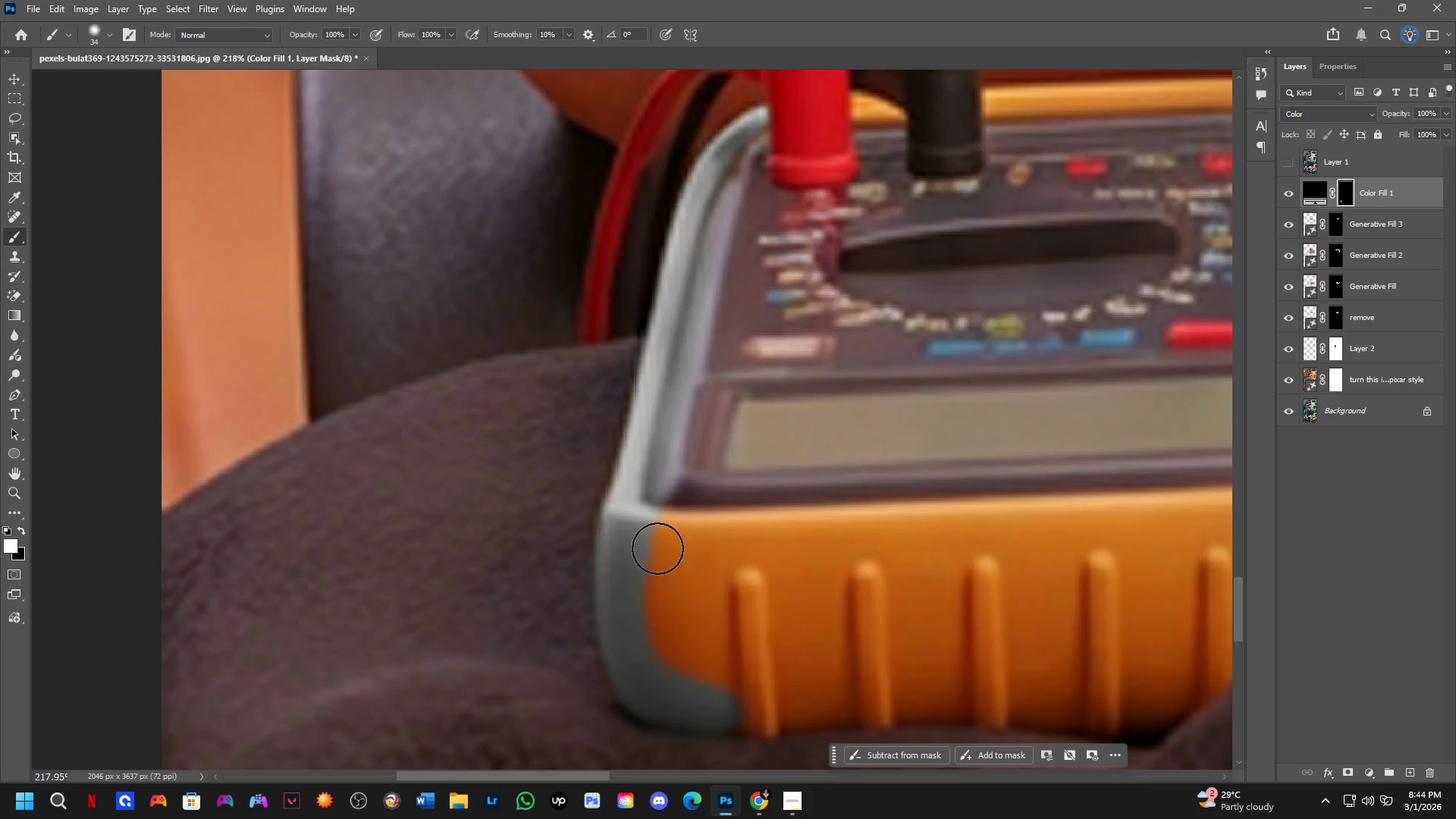 
scroll: coordinate [635, 471], scroll_direction: up, amount: 4.0
 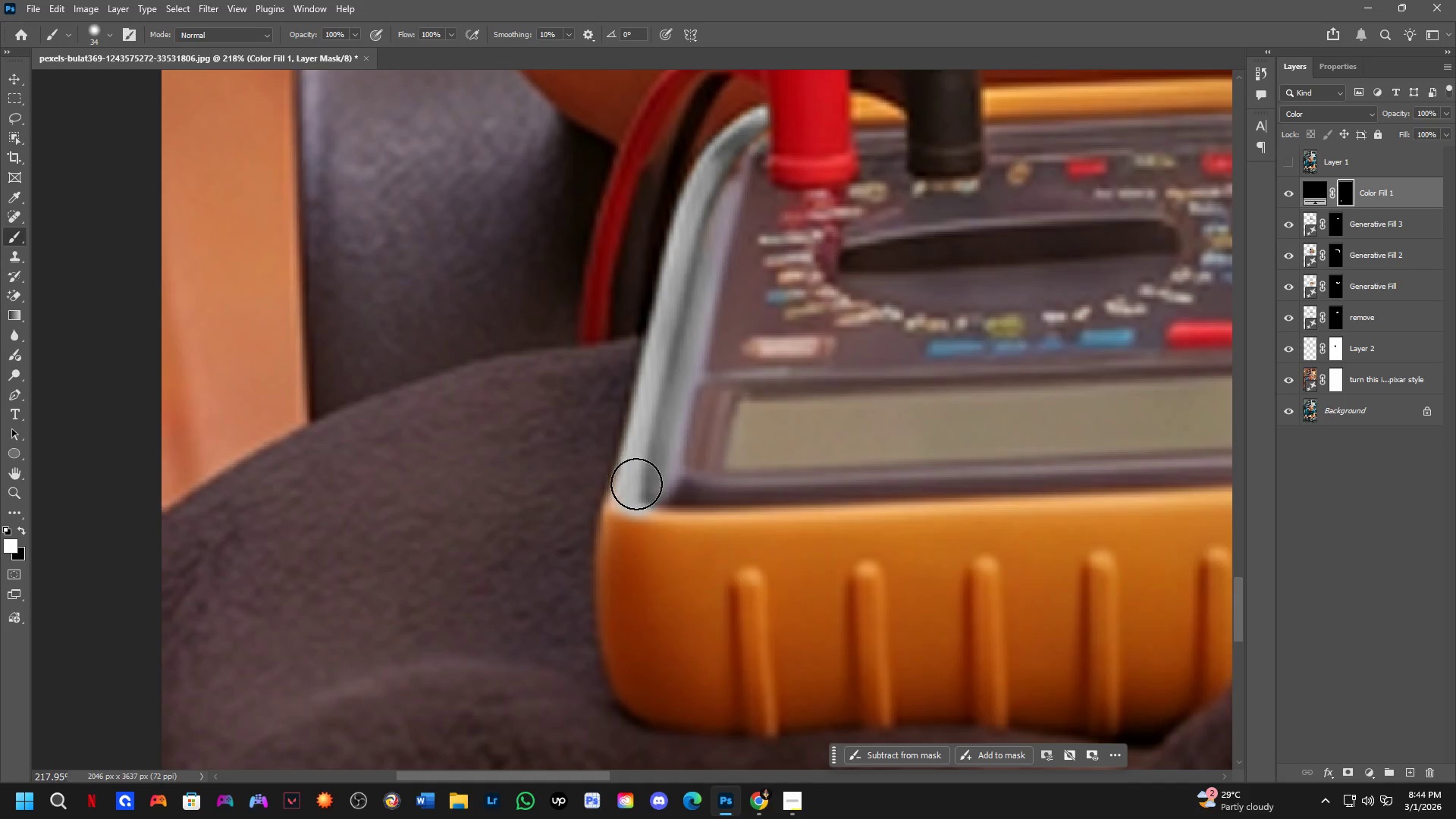 
key(Alt+AltLeft)
 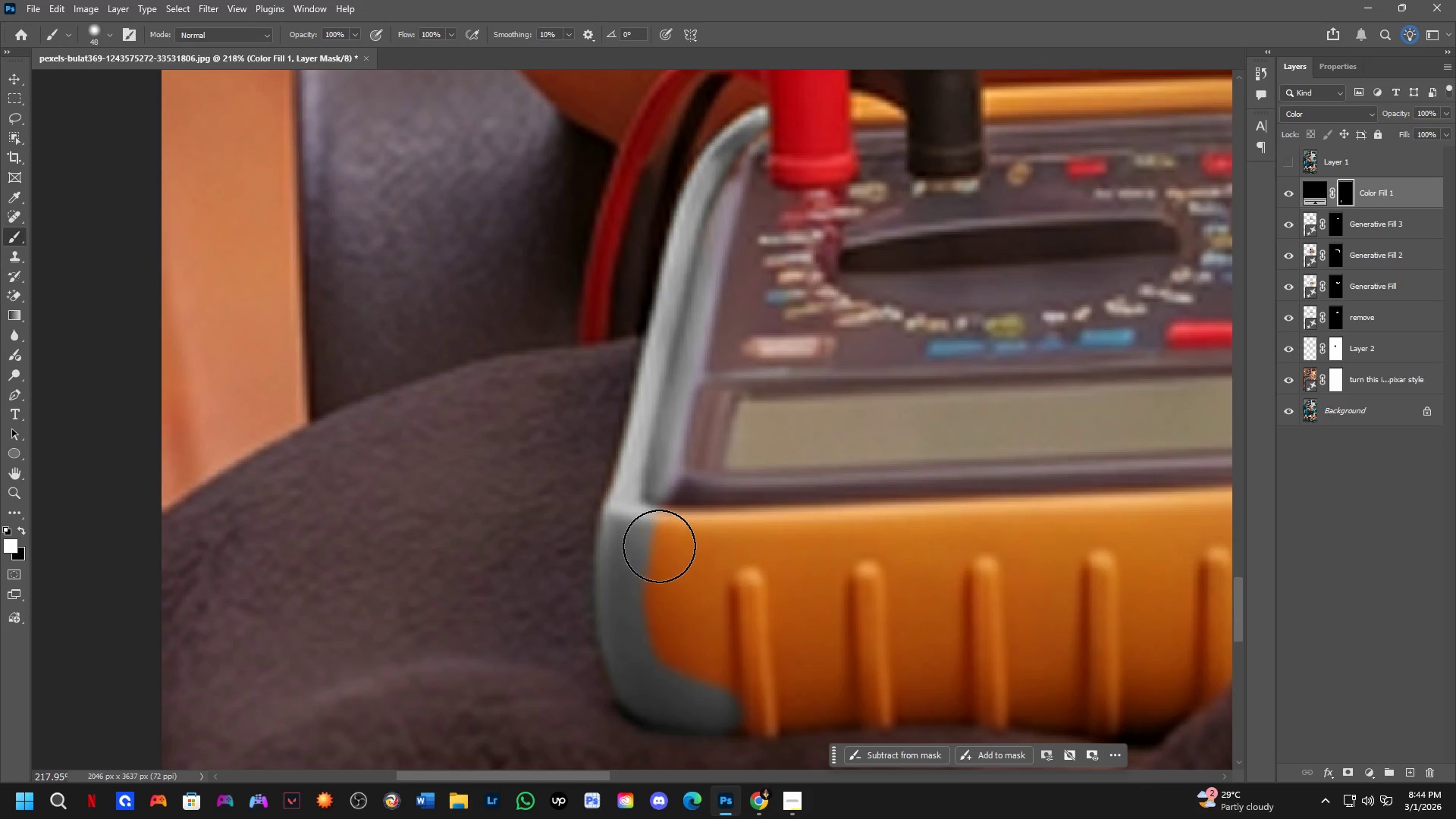 
left_click_drag(start_coordinate=[658, 546], to_coordinate=[670, 544])
 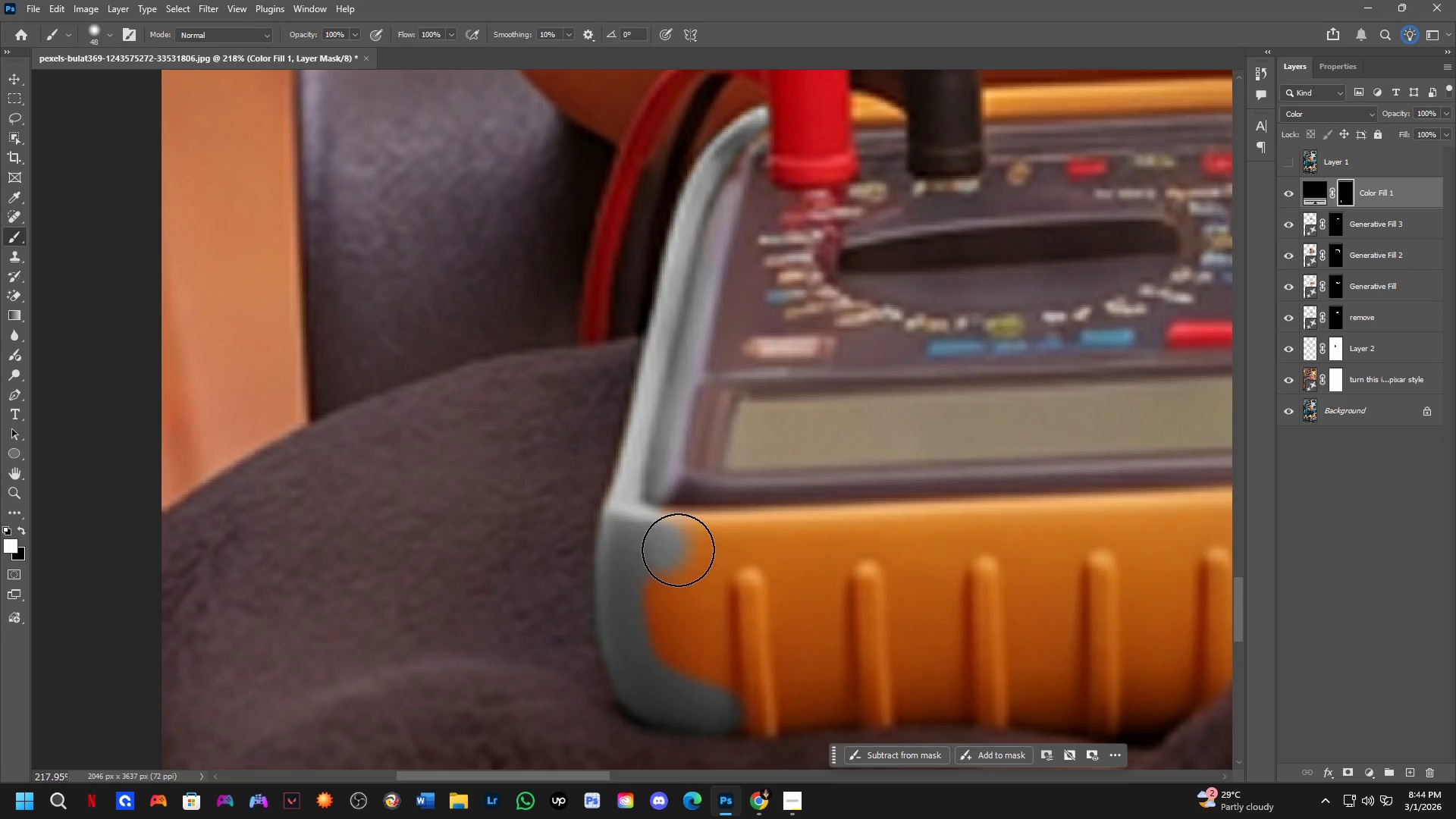 
hold_key(key=Space, duration=0.39)
 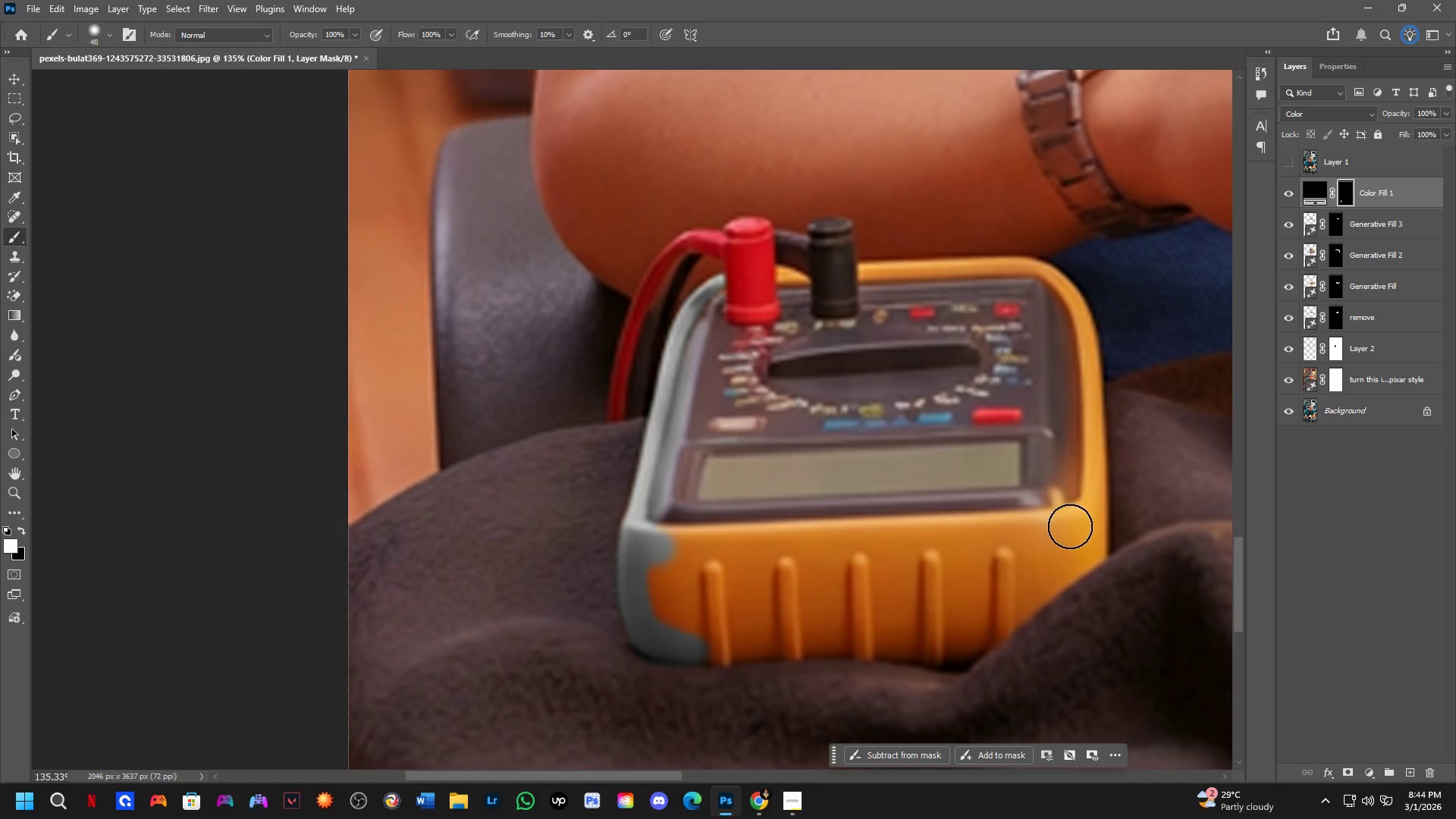 
left_click_drag(start_coordinate=[840, 556], to_coordinate=[831, 556])
 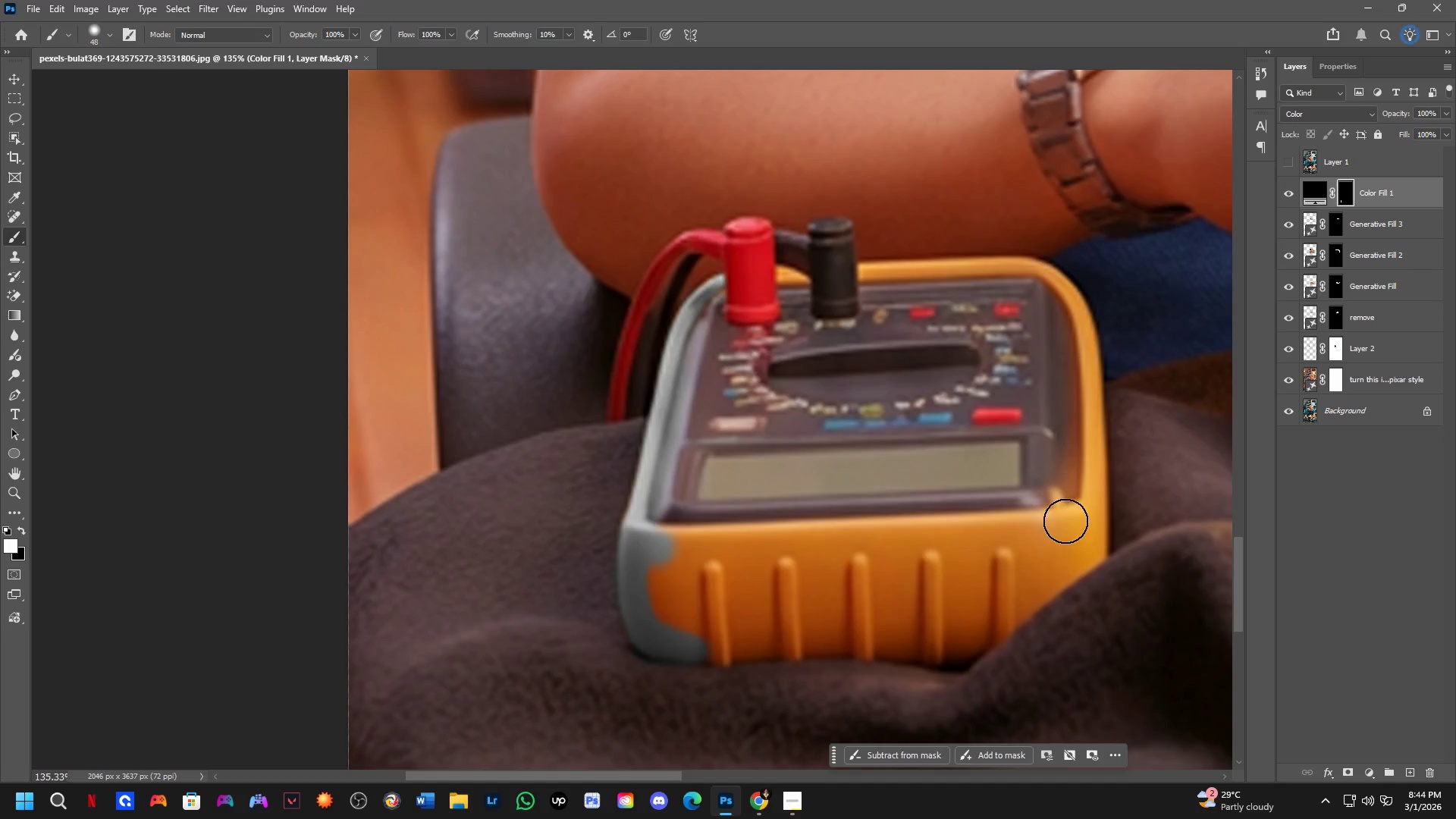 
scroll: coordinate [678, 550], scroll_direction: down, amount: 5.0
 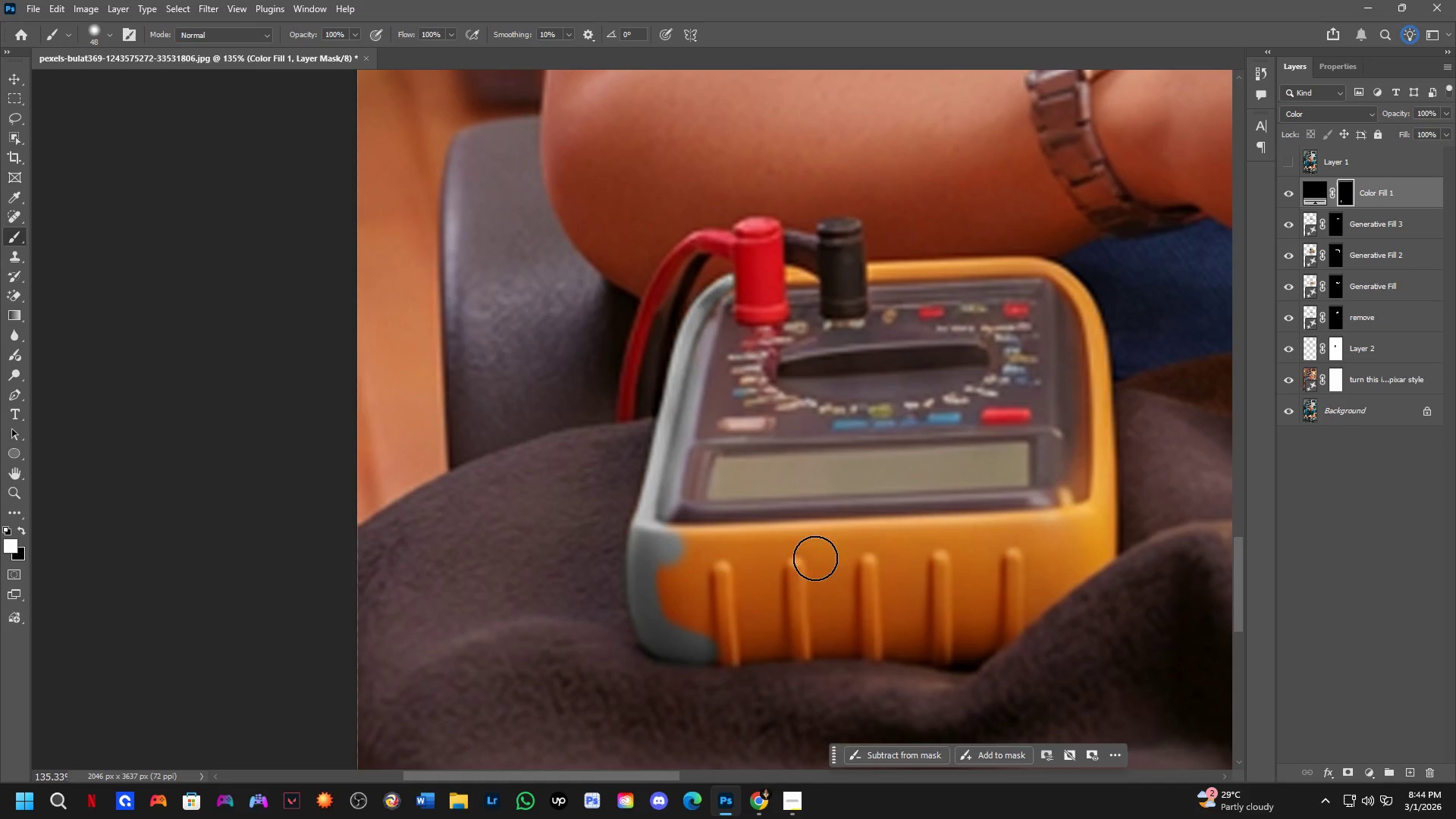 
key(Shift+ShiftLeft)
 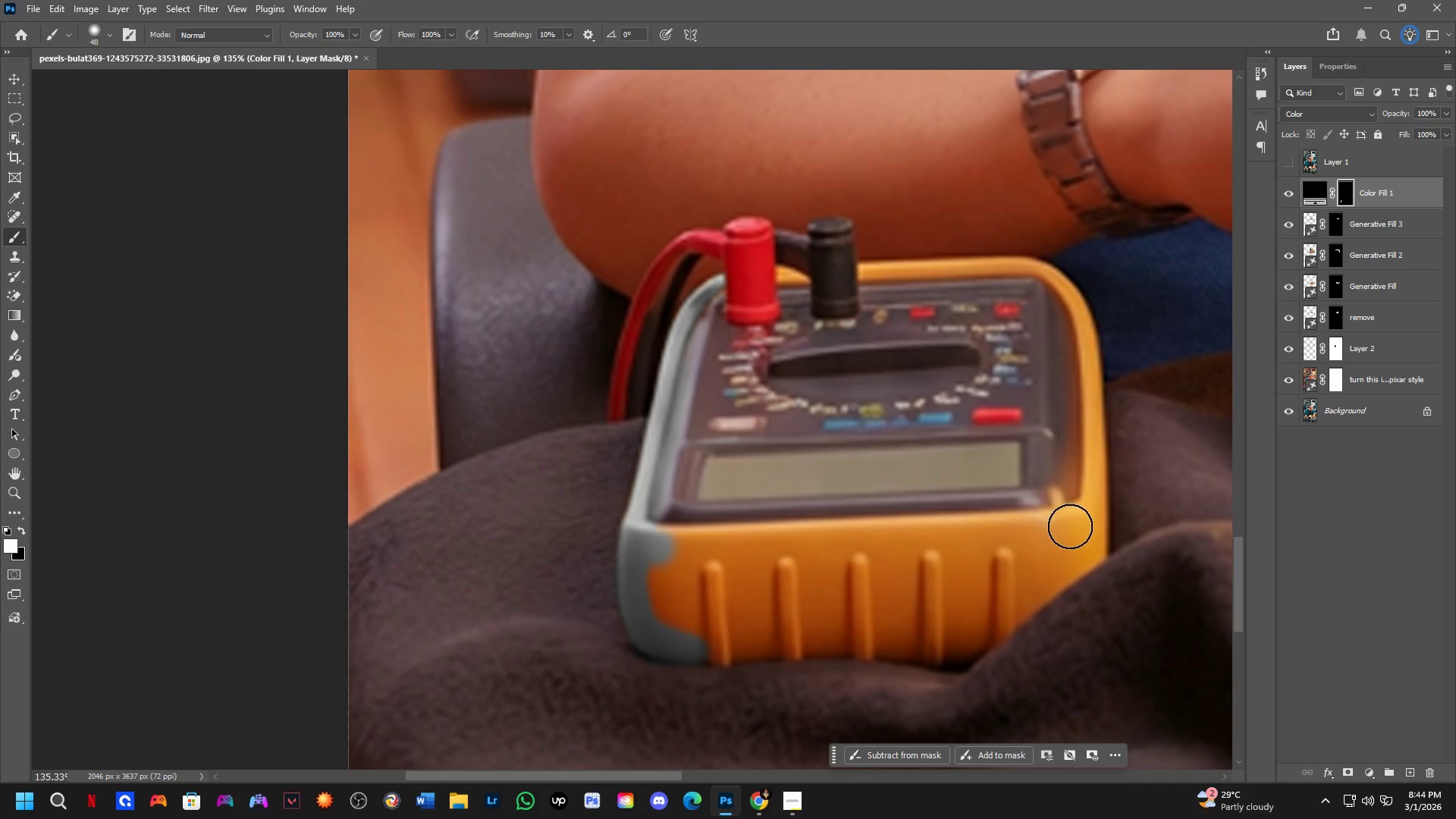 
left_click([1070, 526])
 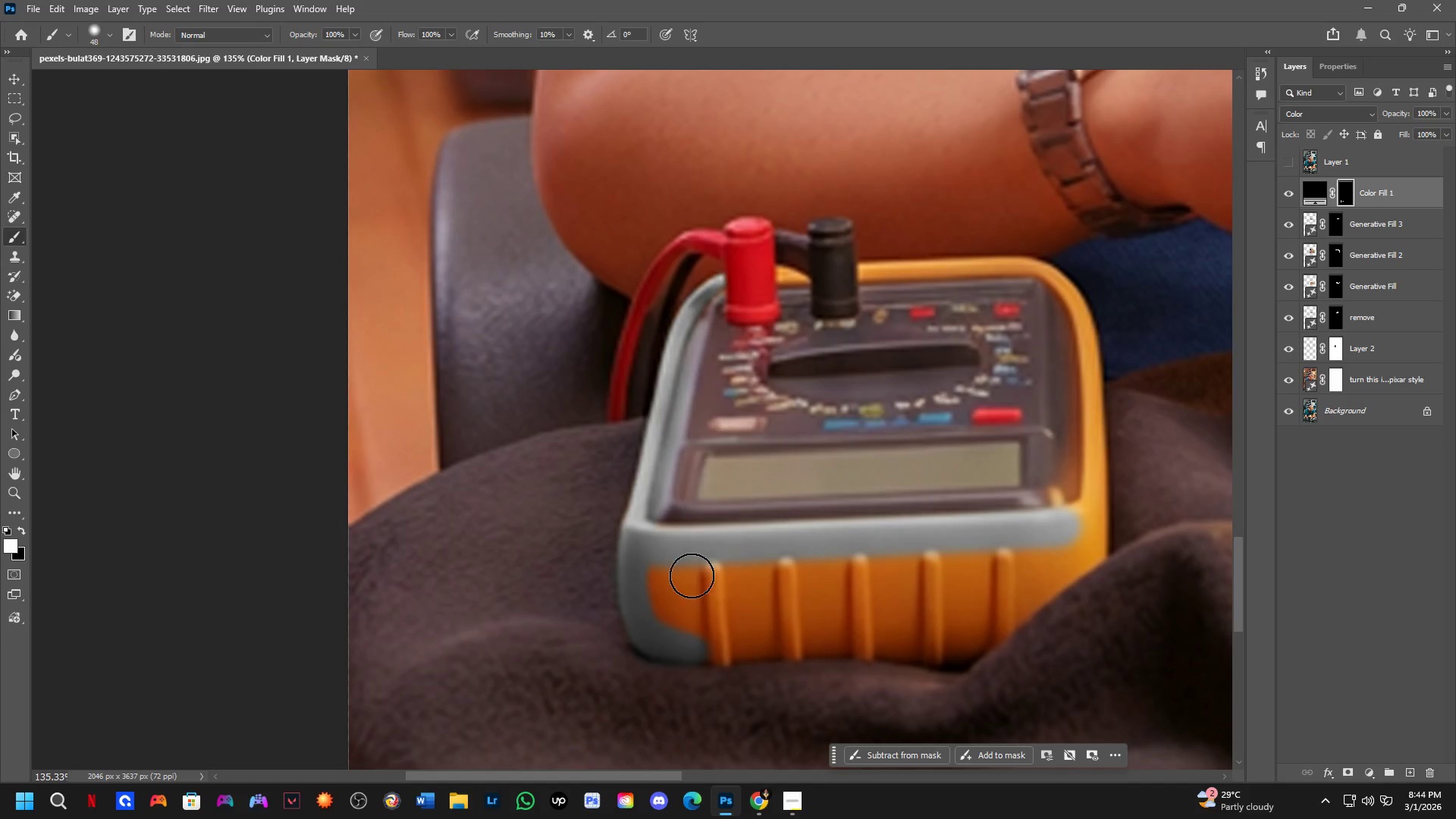 
key(Shift+ShiftLeft)
 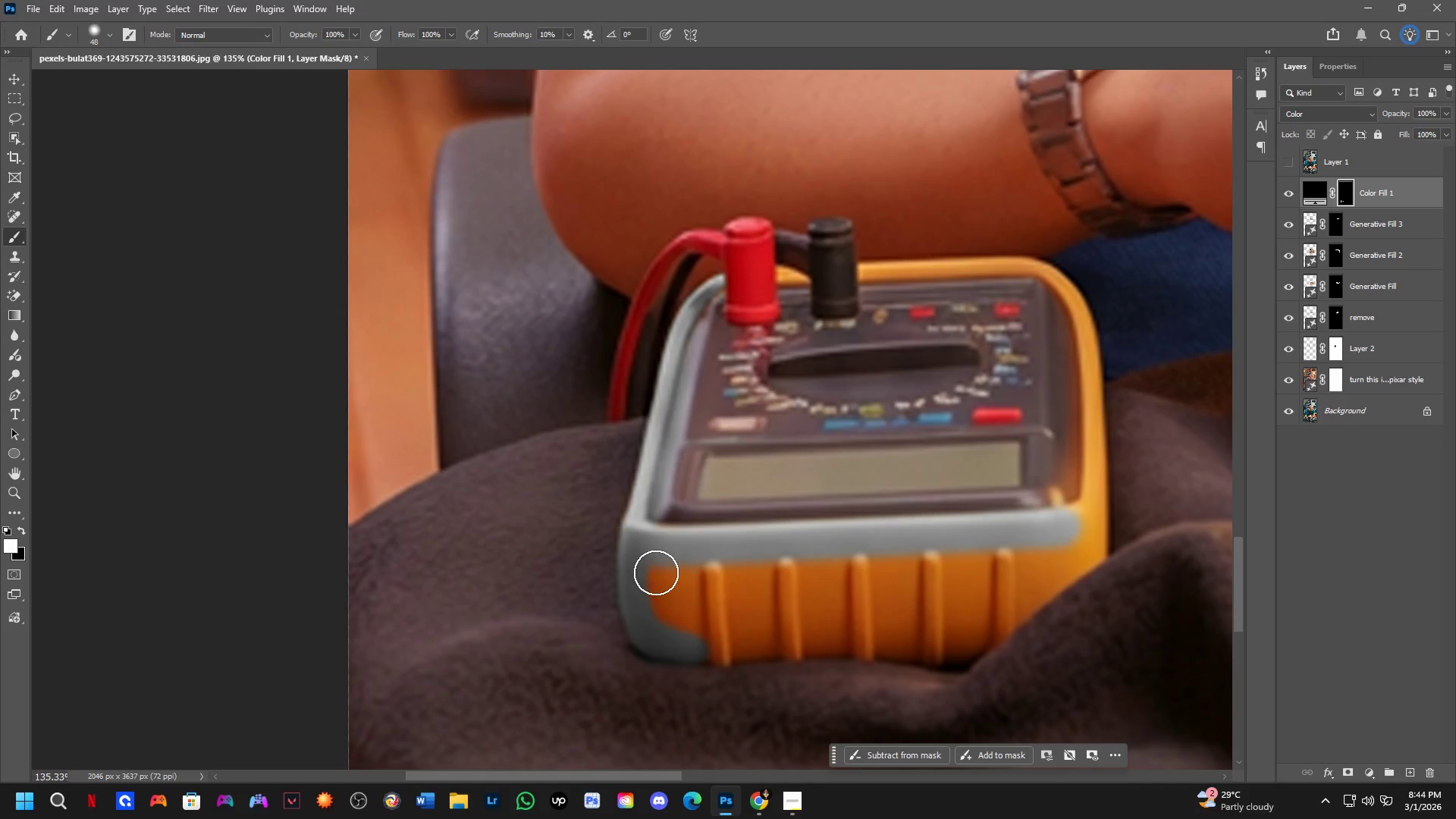 
left_click([655, 572])
 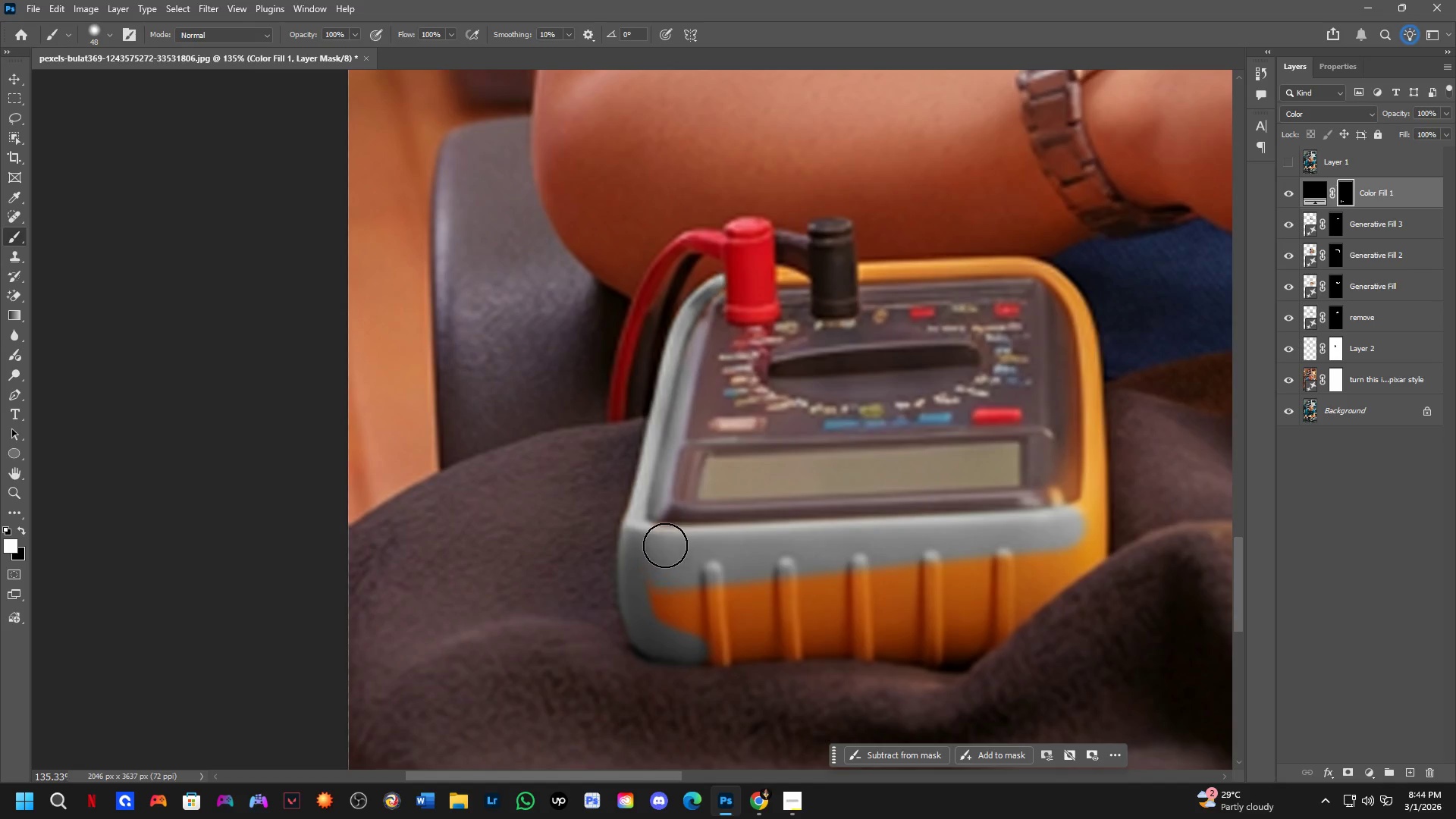 
left_click([665, 545])
 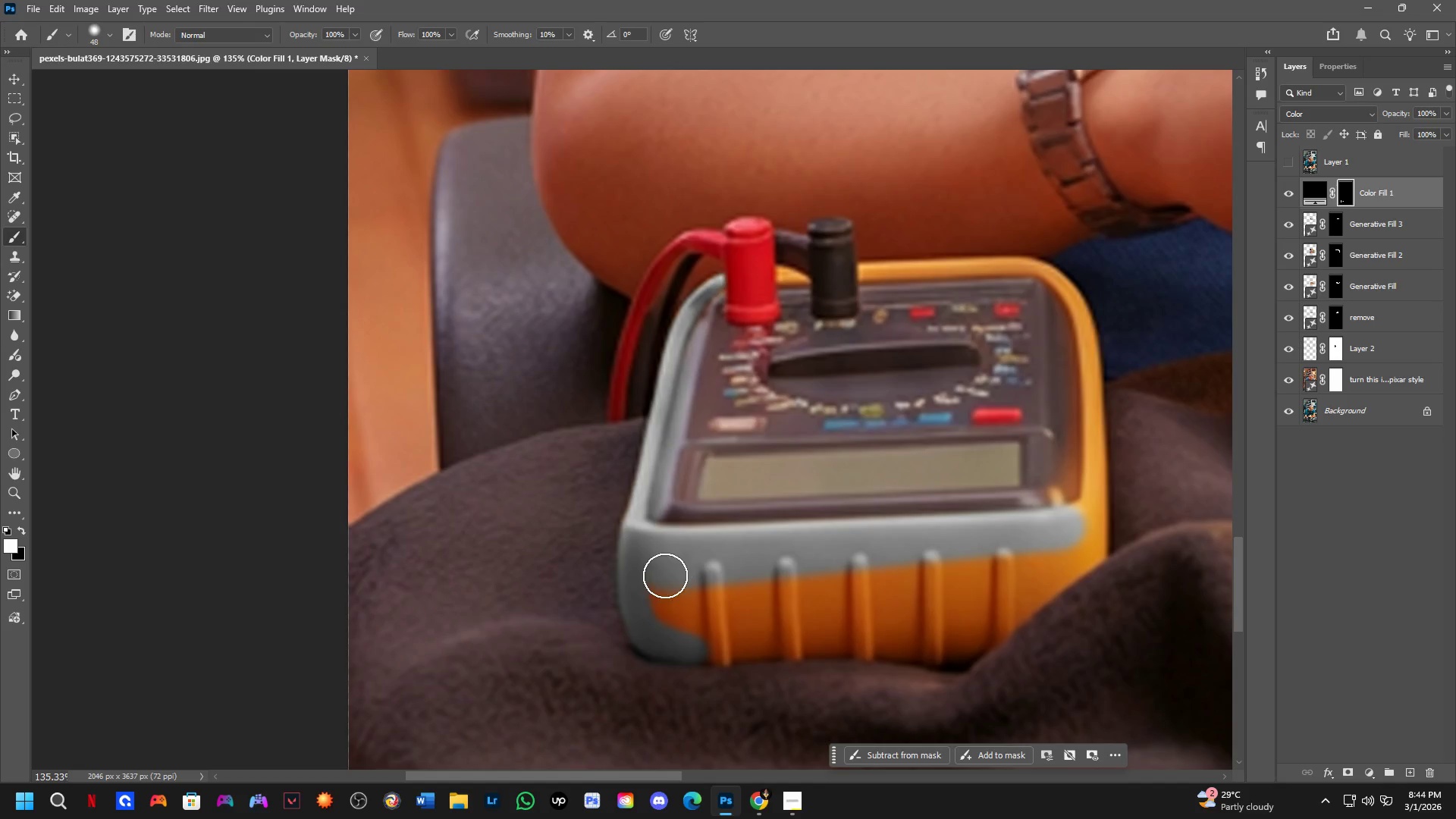 
left_click_drag(start_coordinate=[664, 576], to_coordinate=[965, 623])
 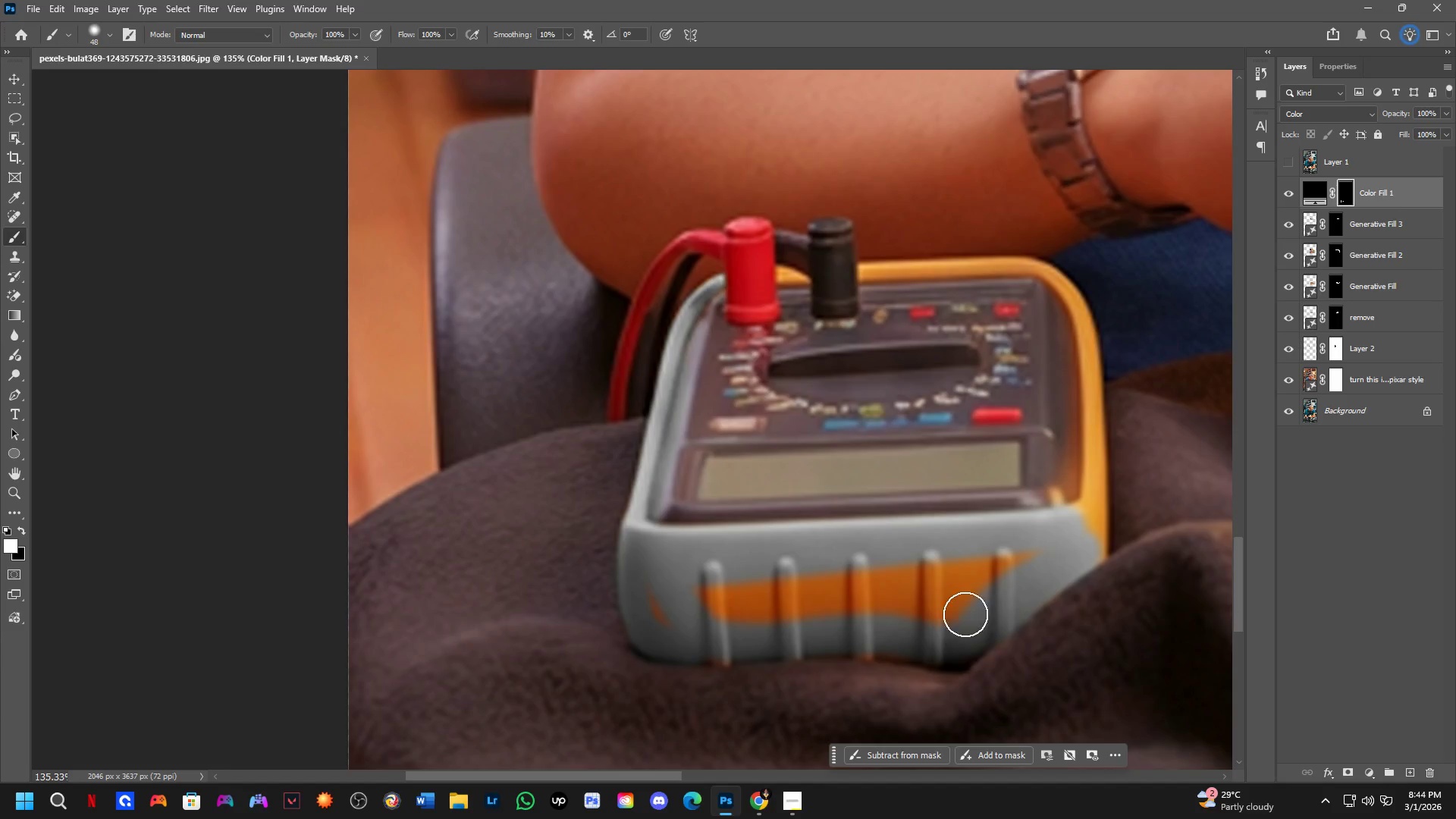 
key(Alt+AltLeft)
 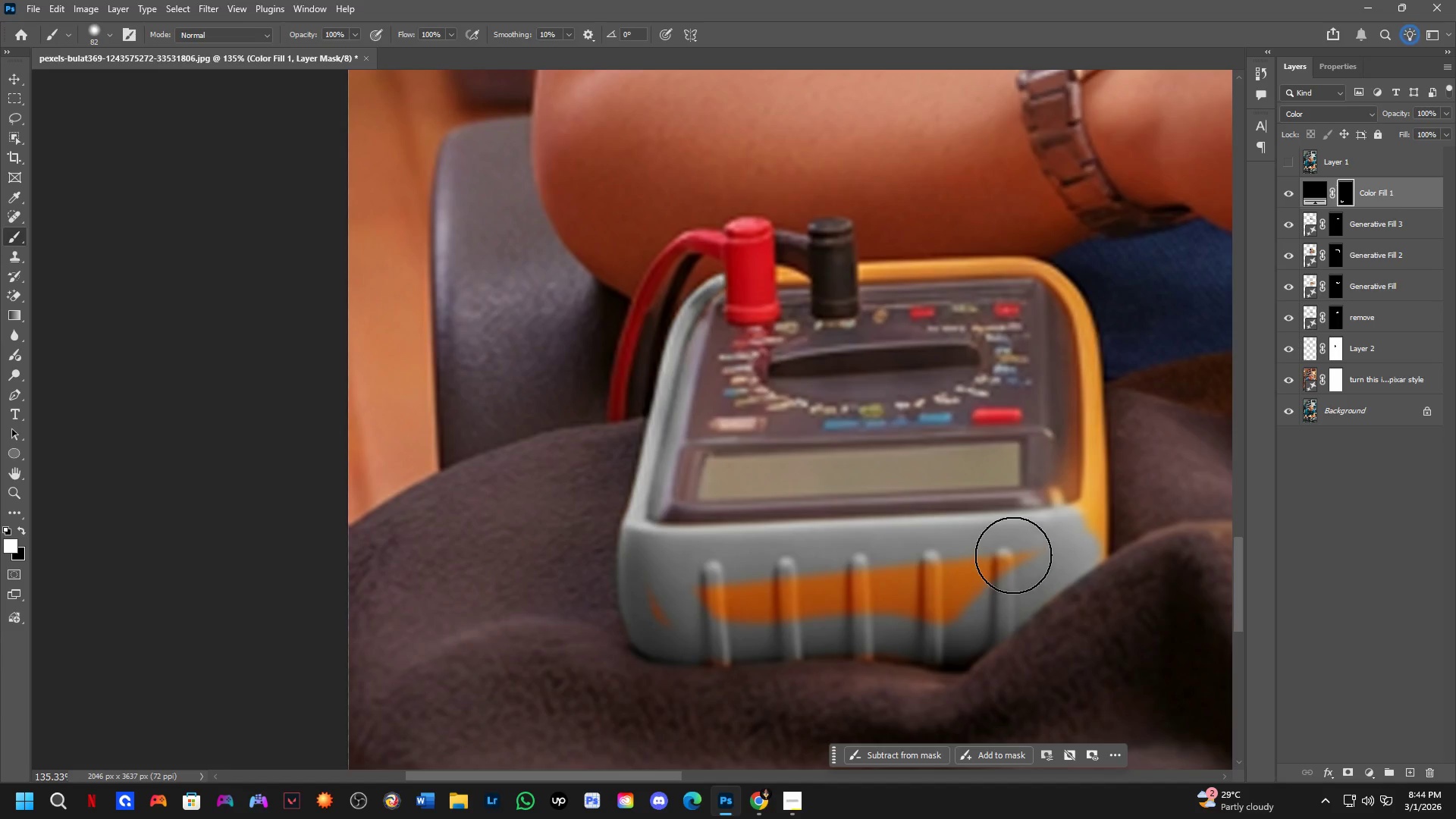 
left_click_drag(start_coordinate=[1013, 555], to_coordinate=[1006, 567])
 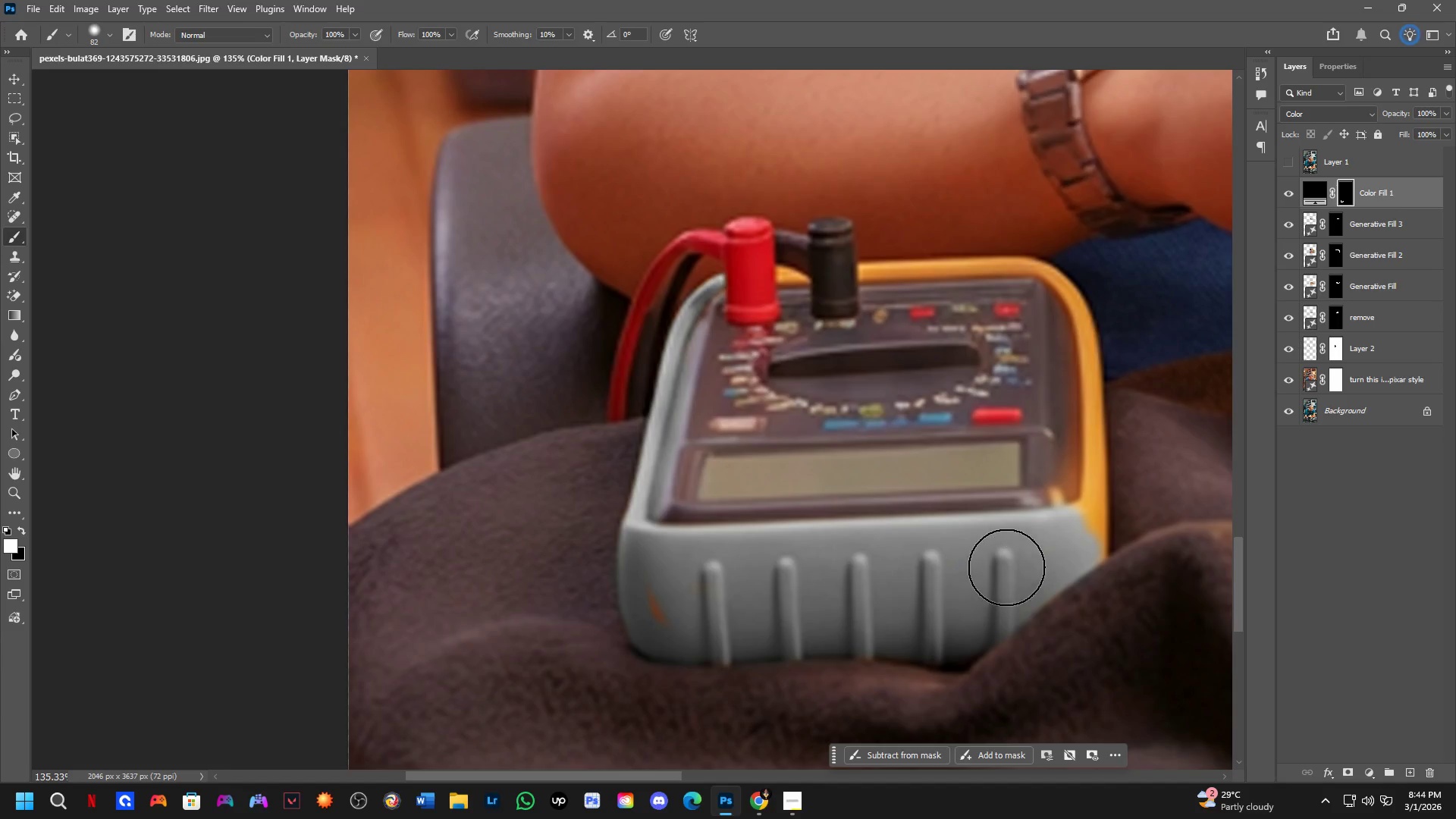 
key(Alt+AltLeft)
 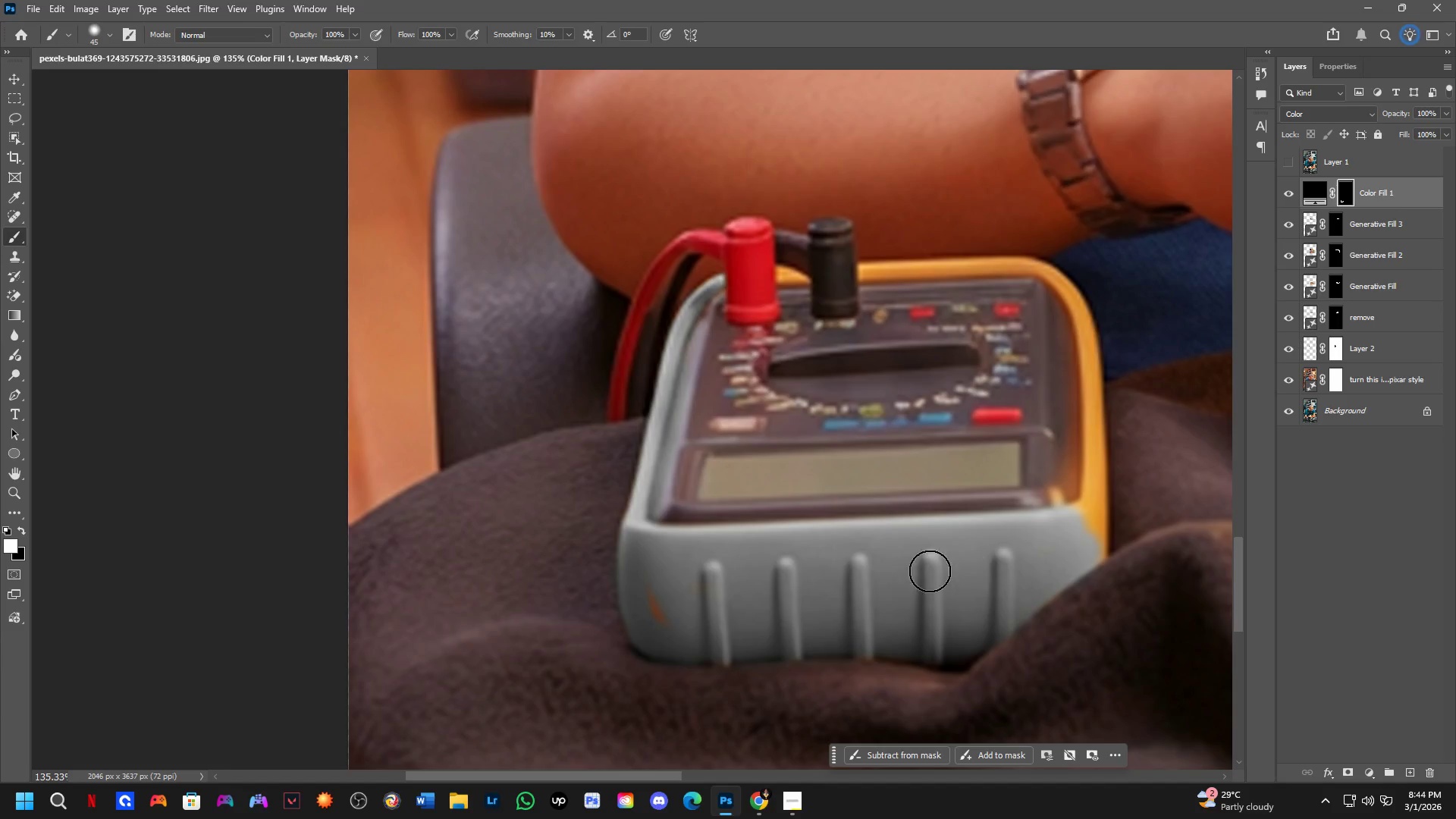 
left_click_drag(start_coordinate=[836, 578], to_coordinate=[688, 627])
 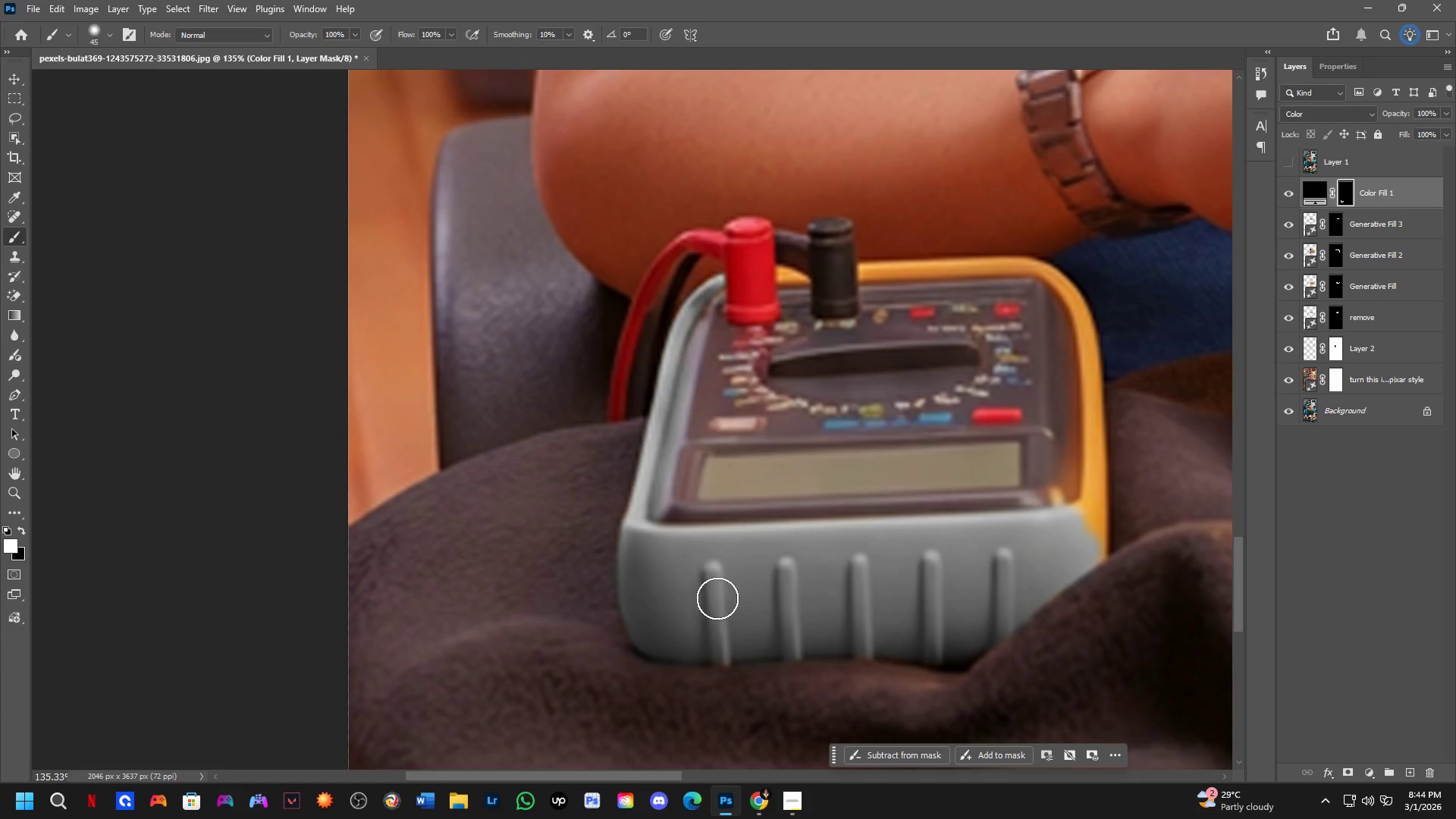 
hold_key(key=Space, duration=0.55)
 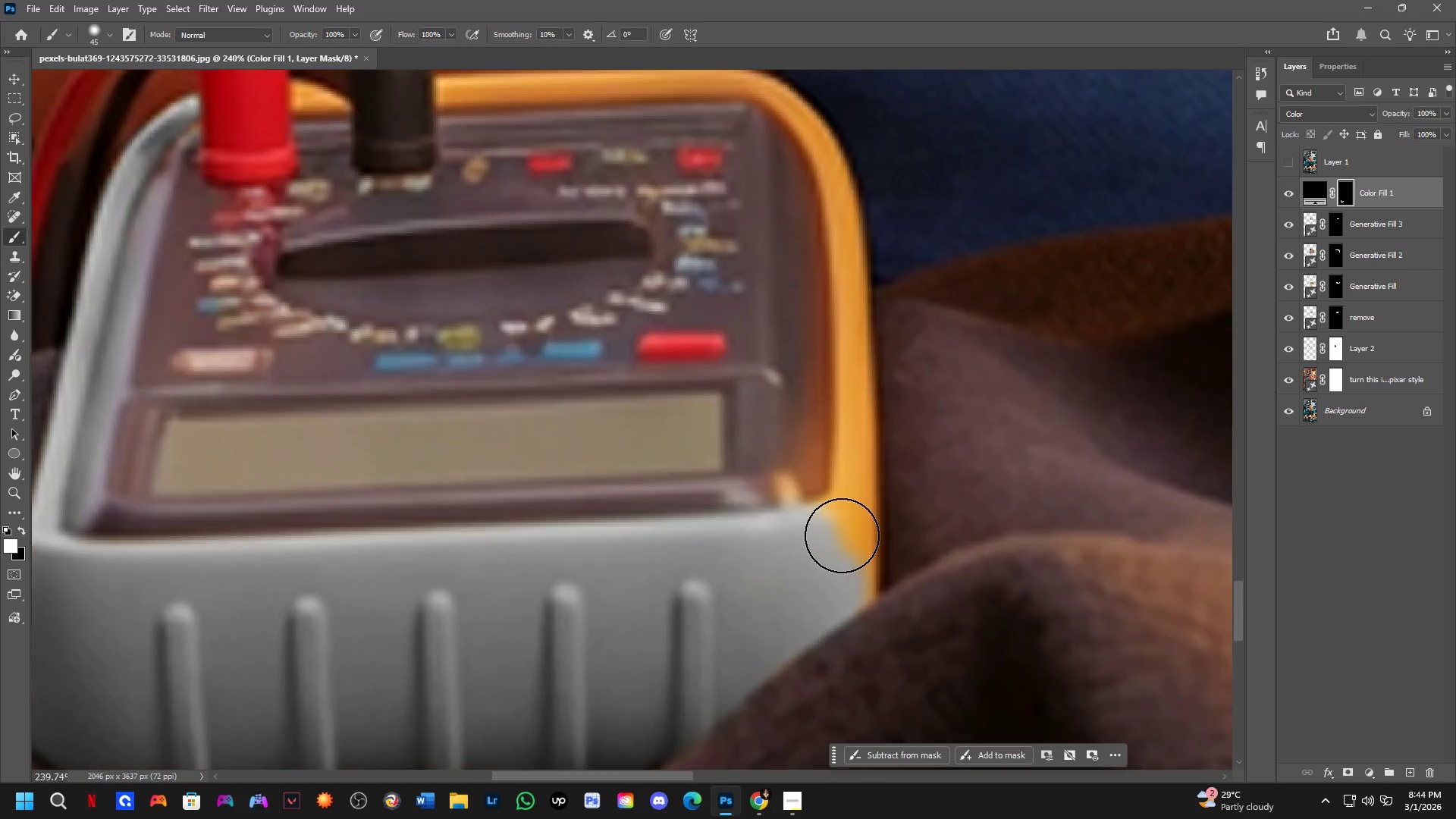 
left_click_drag(start_coordinate=[994, 582], to_coordinate=[784, 590])
 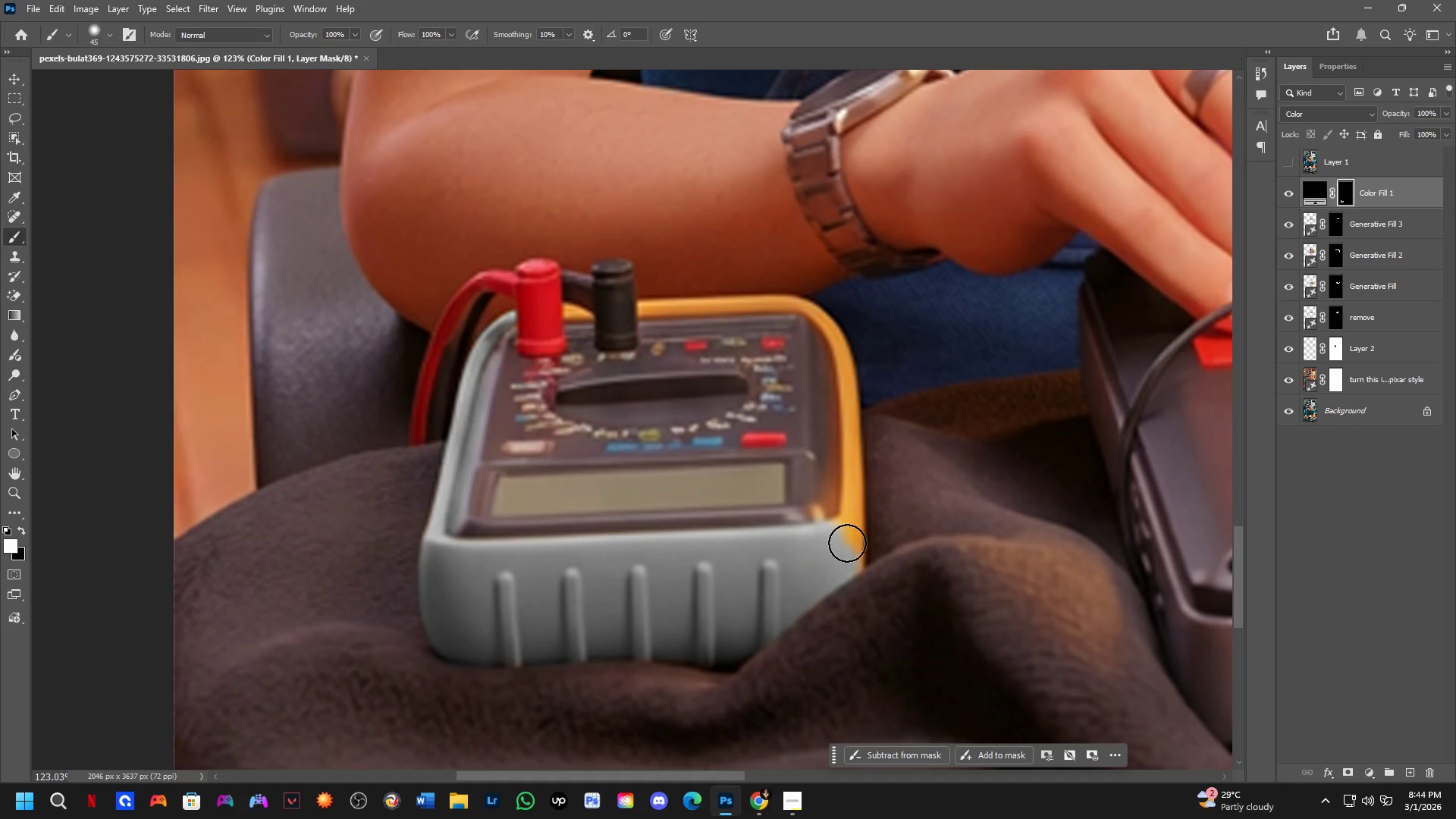 
scroll: coordinate [737, 595], scroll_direction: down, amount: 1.0
 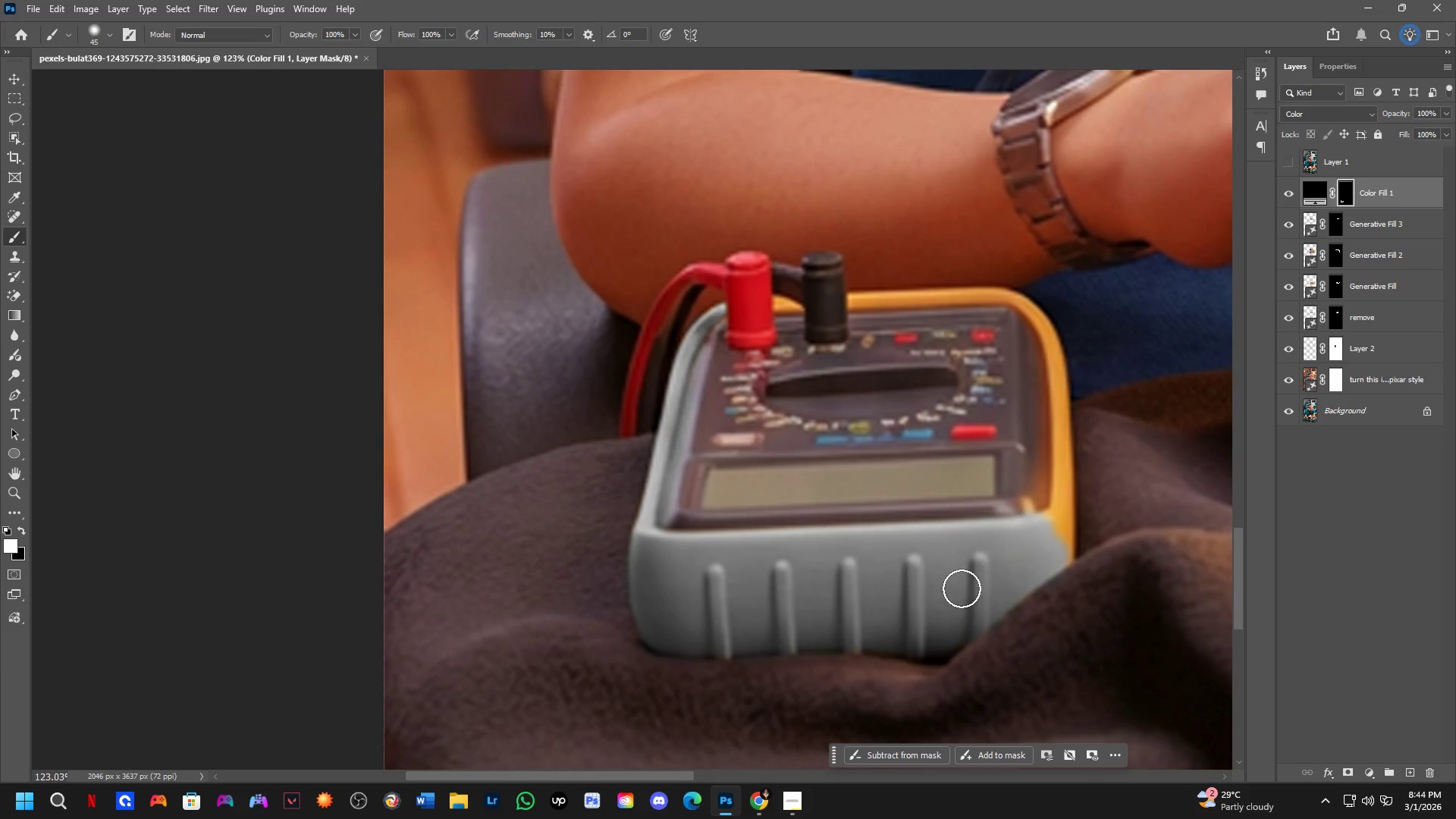 
hold_key(key=AltLeft, duration=0.36)
 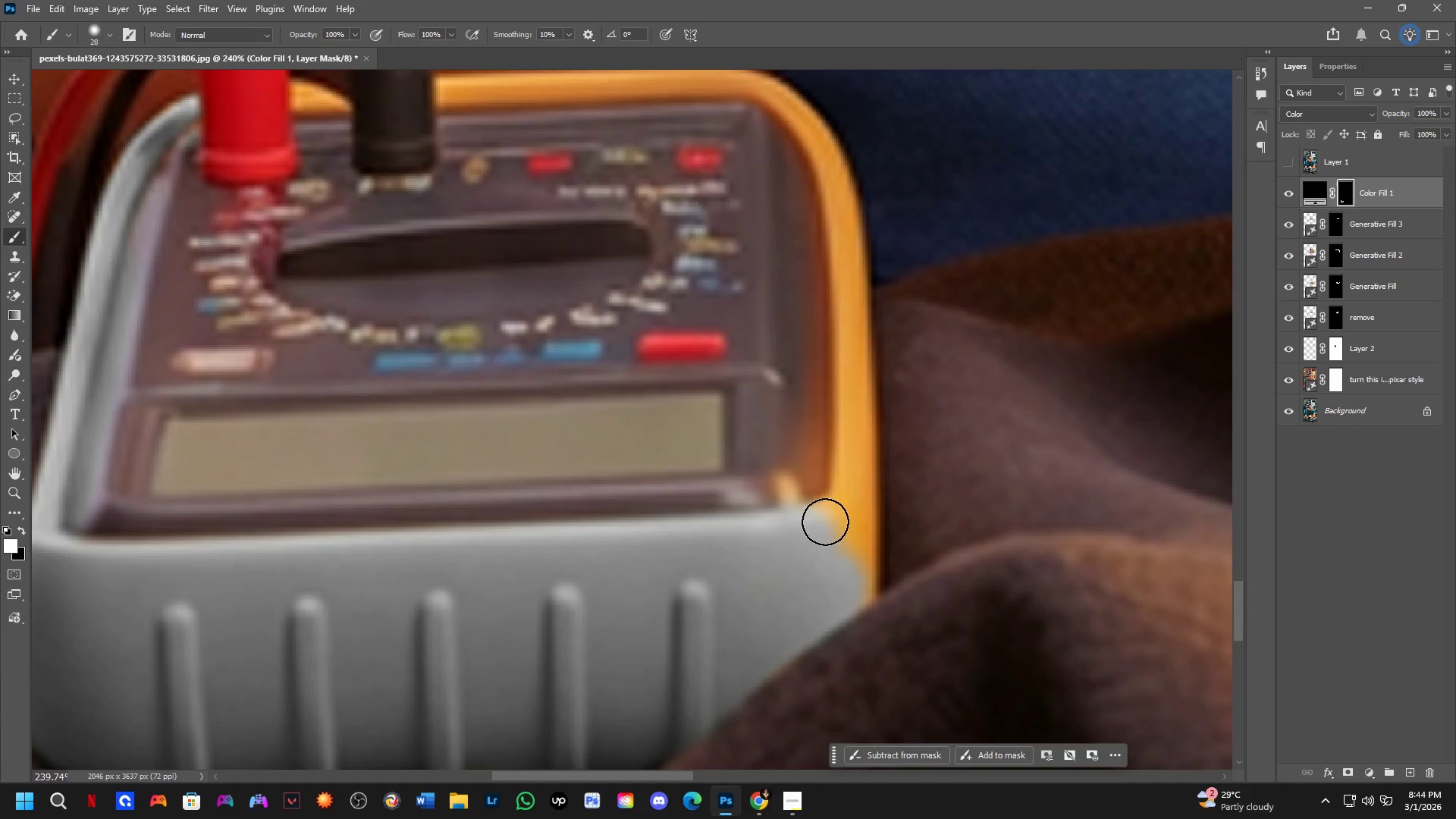 
scroll: coordinate [843, 535], scroll_direction: up, amount: 7.0
 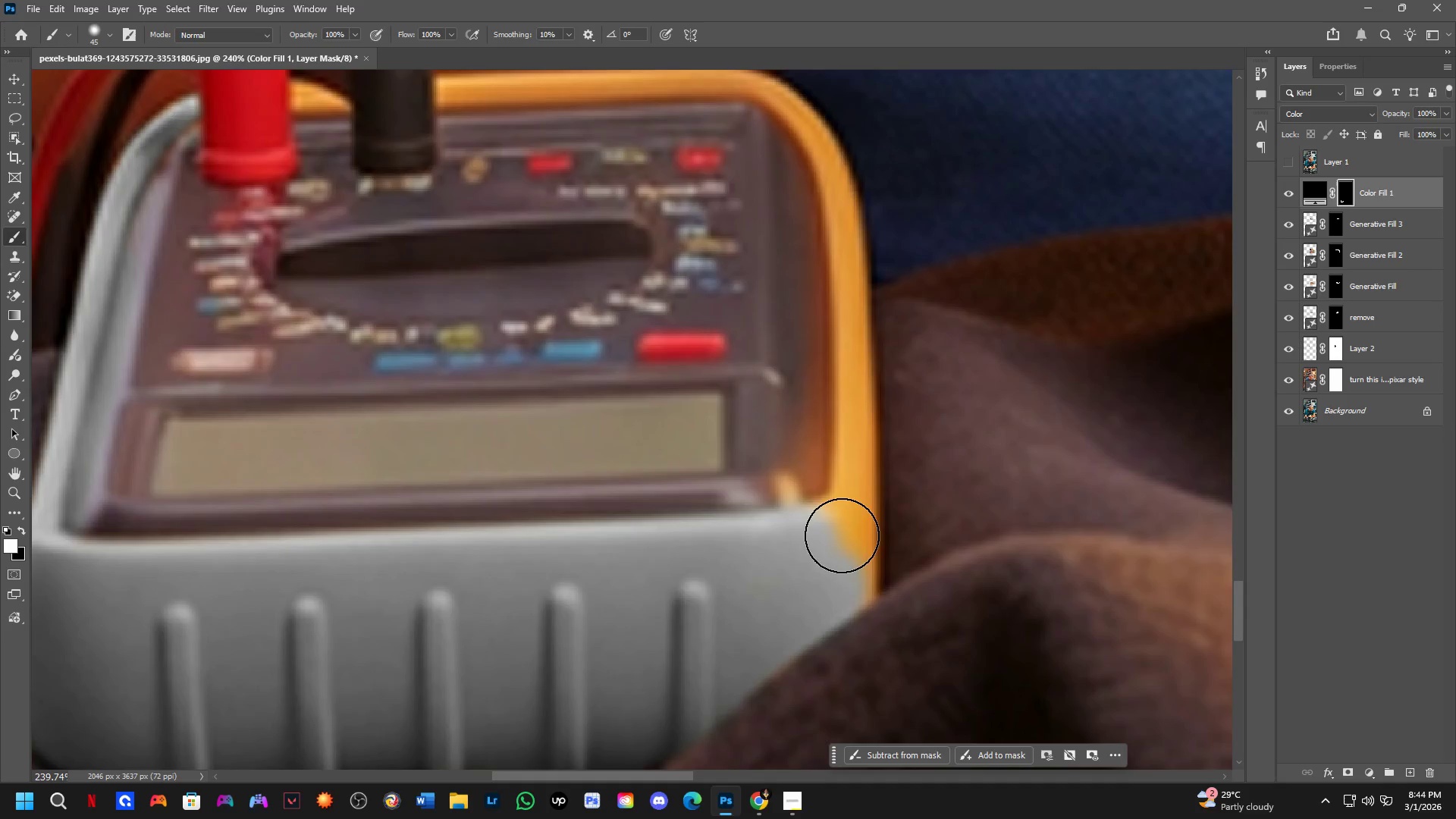 
left_click_drag(start_coordinate=[827, 519], to_coordinate=[855, 592])
 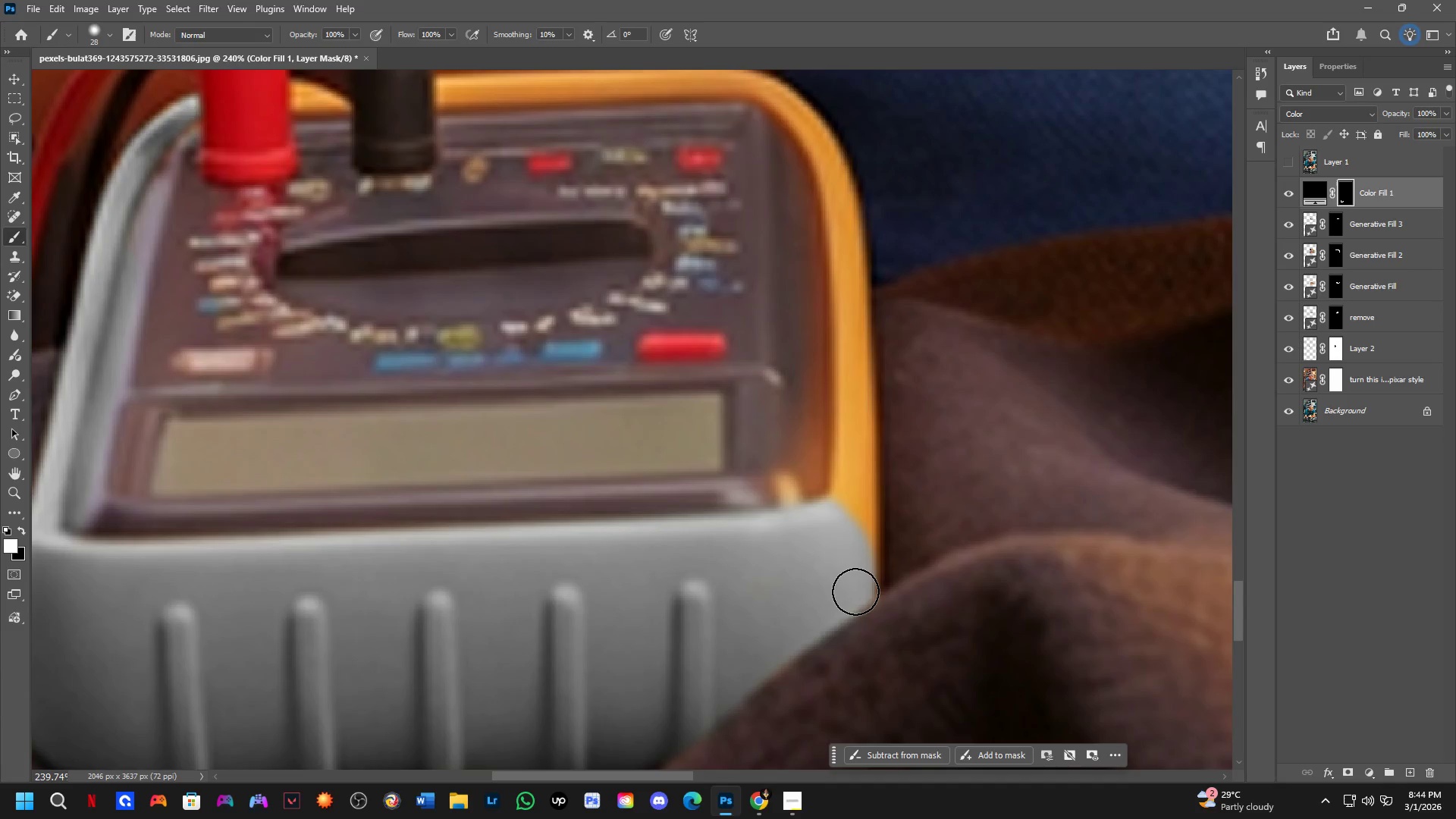 
left_click([855, 592])
 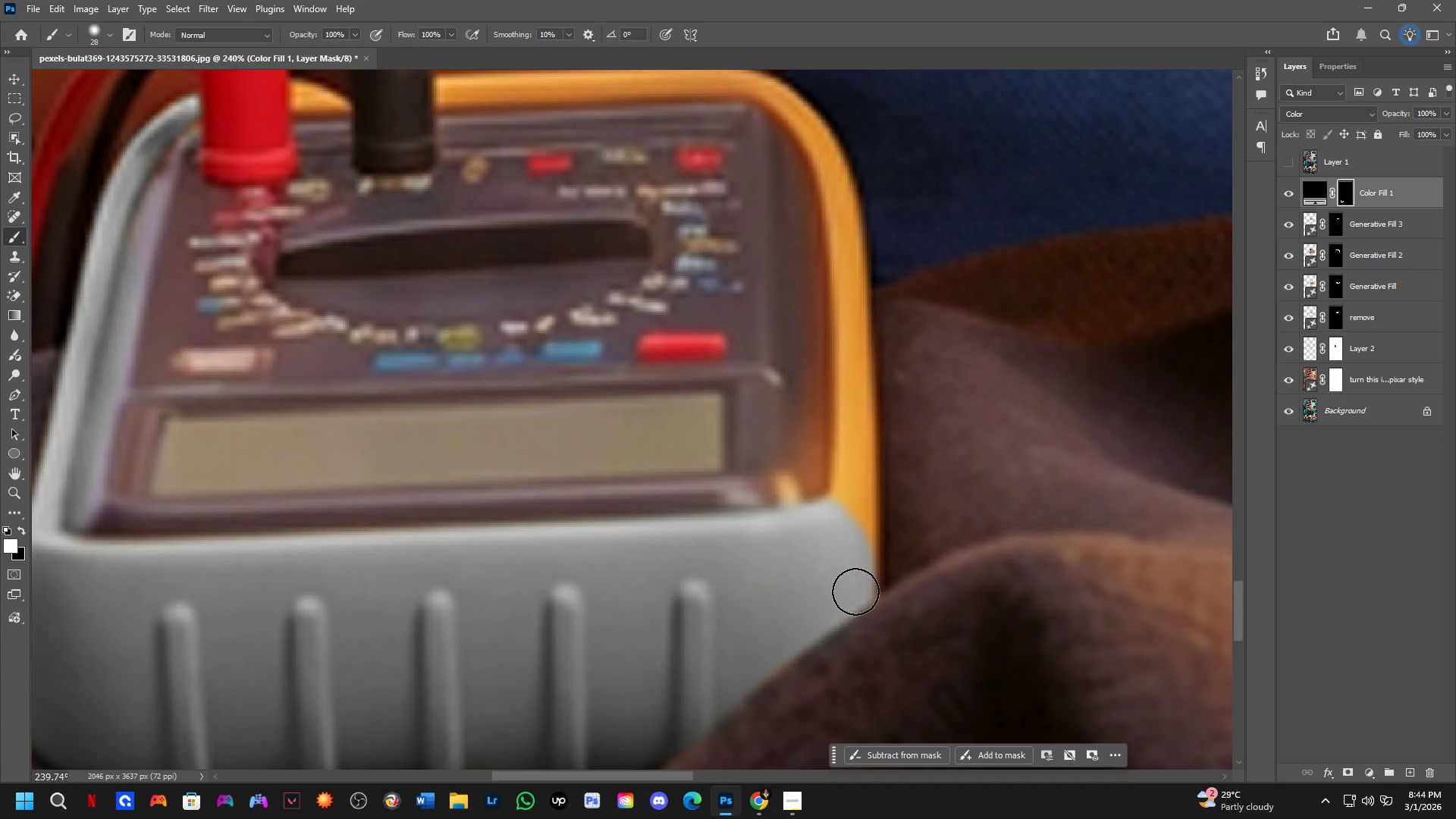 
left_click_drag(start_coordinate=[855, 592], to_coordinate=[810, 608])
 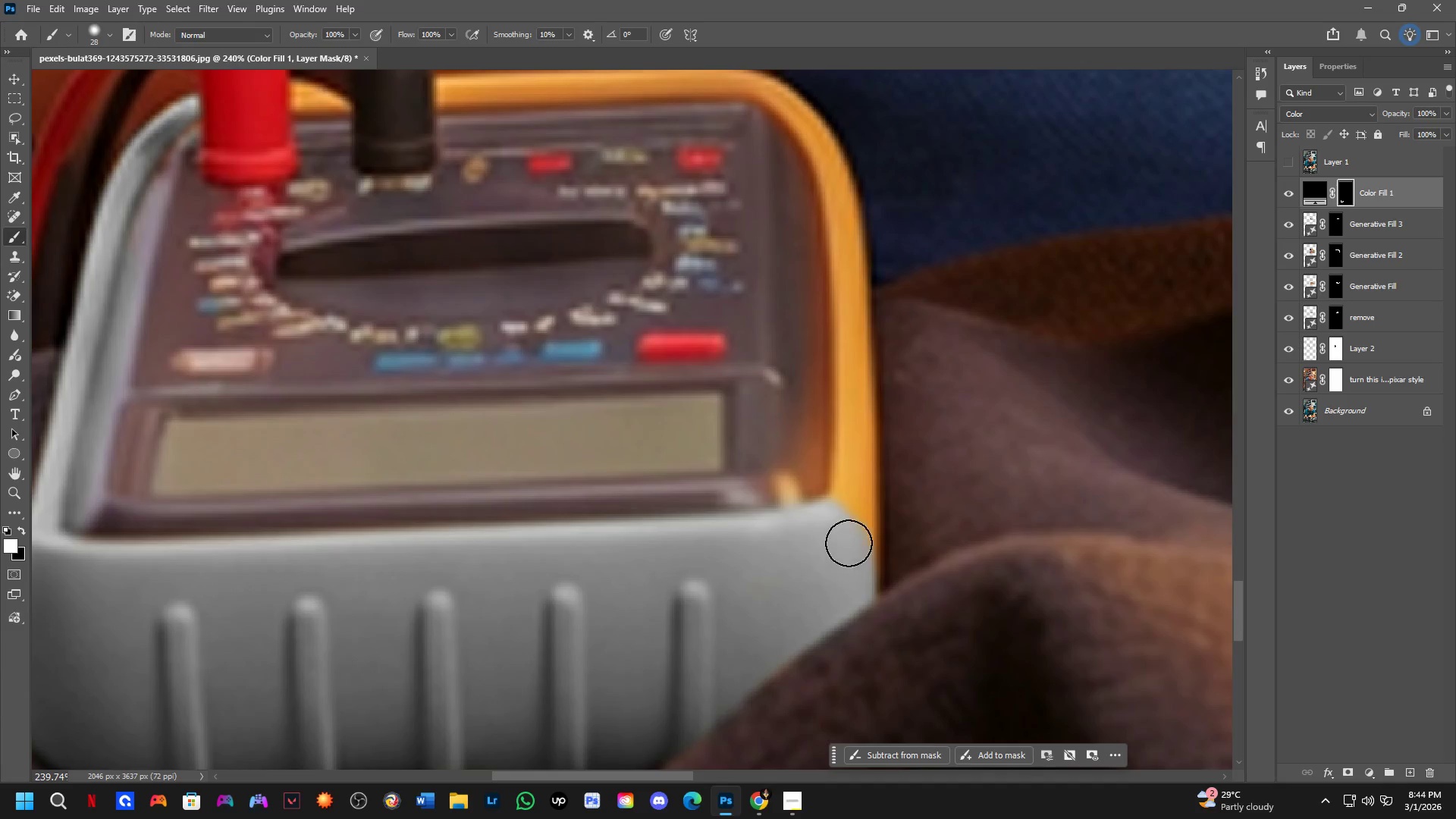 
key(Alt+AltLeft)
 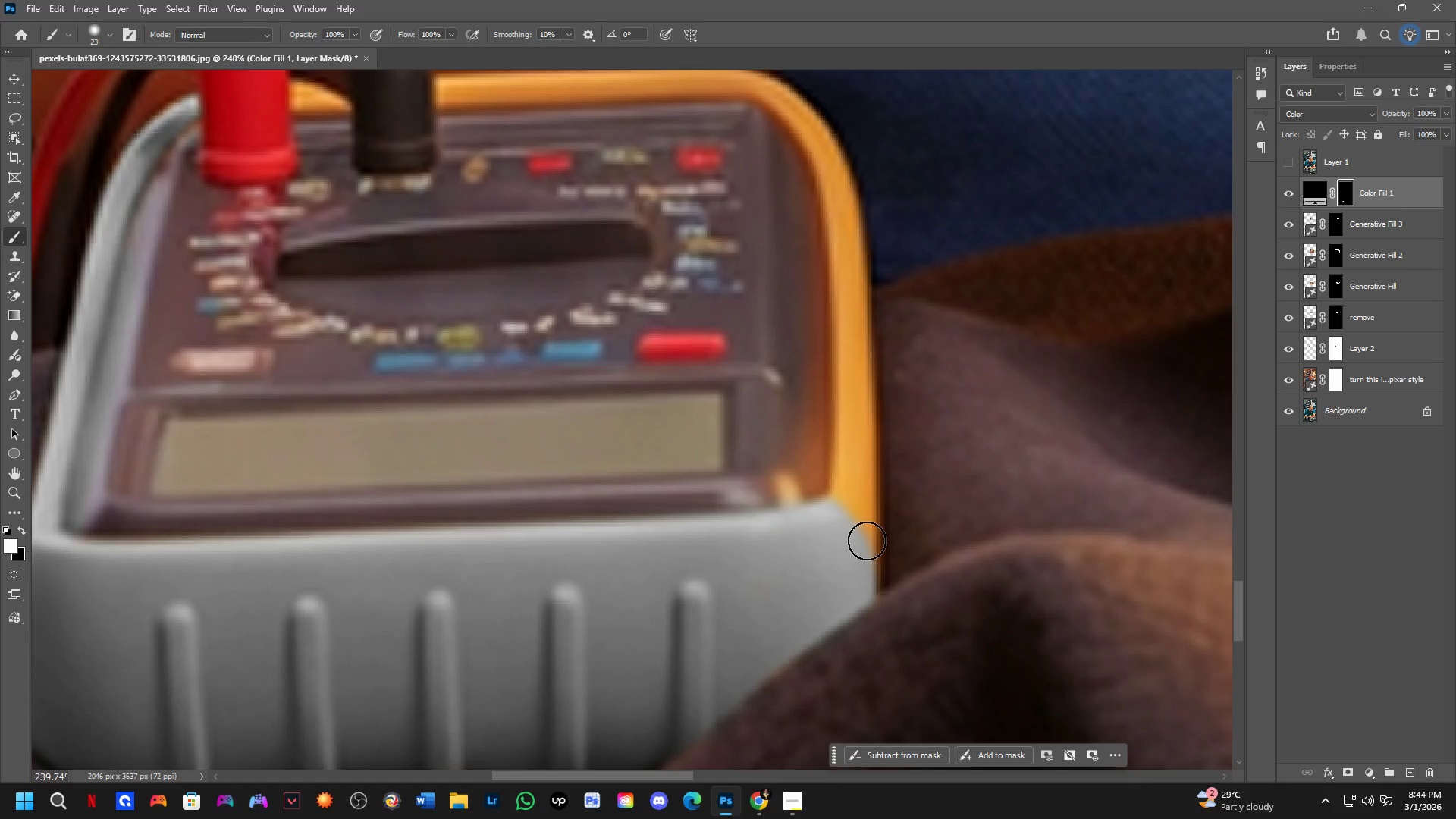 
left_click([863, 548])
 